 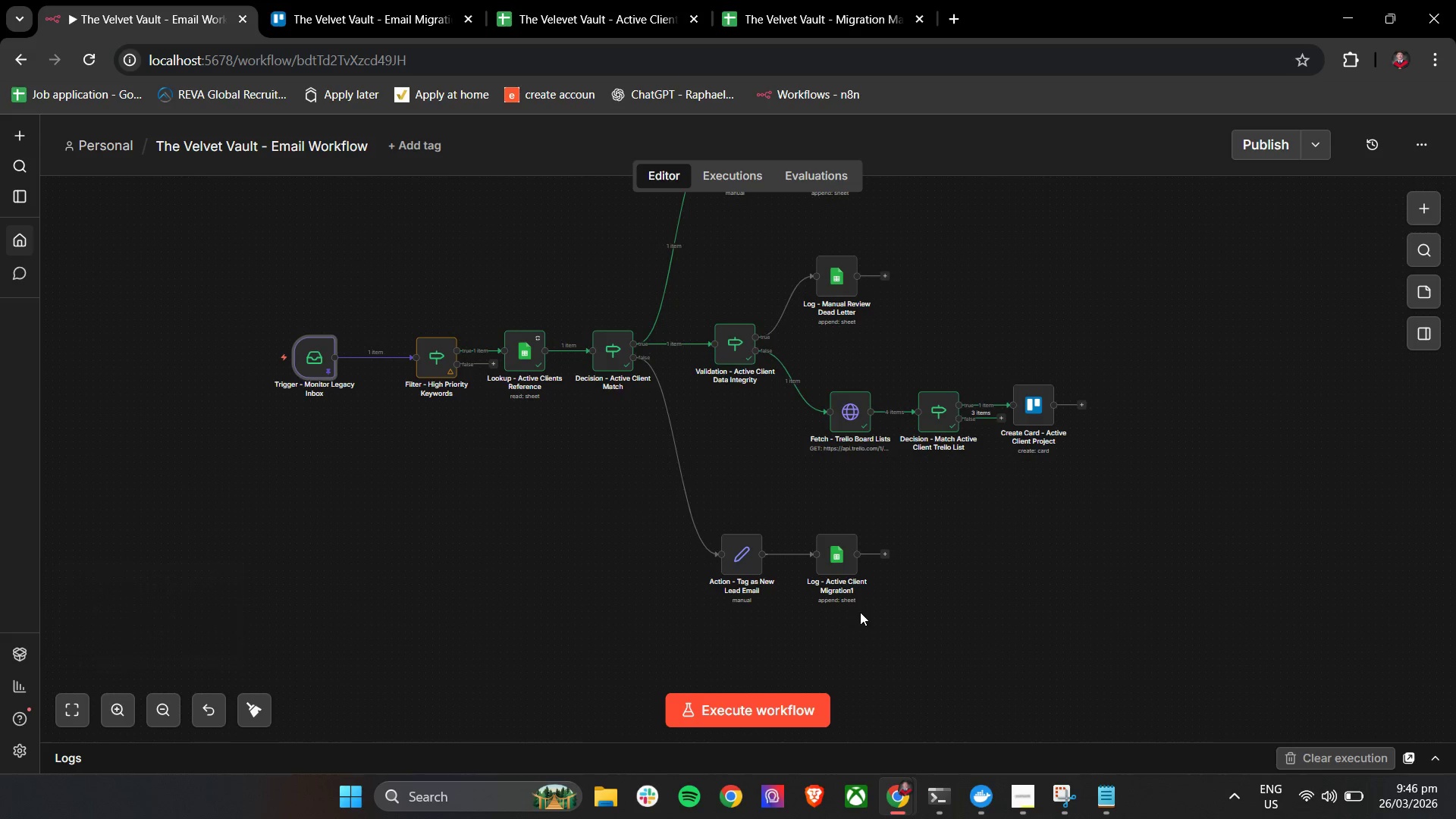 
scroll: coordinate [853, 606], scroll_direction: up, amount: 8.0
 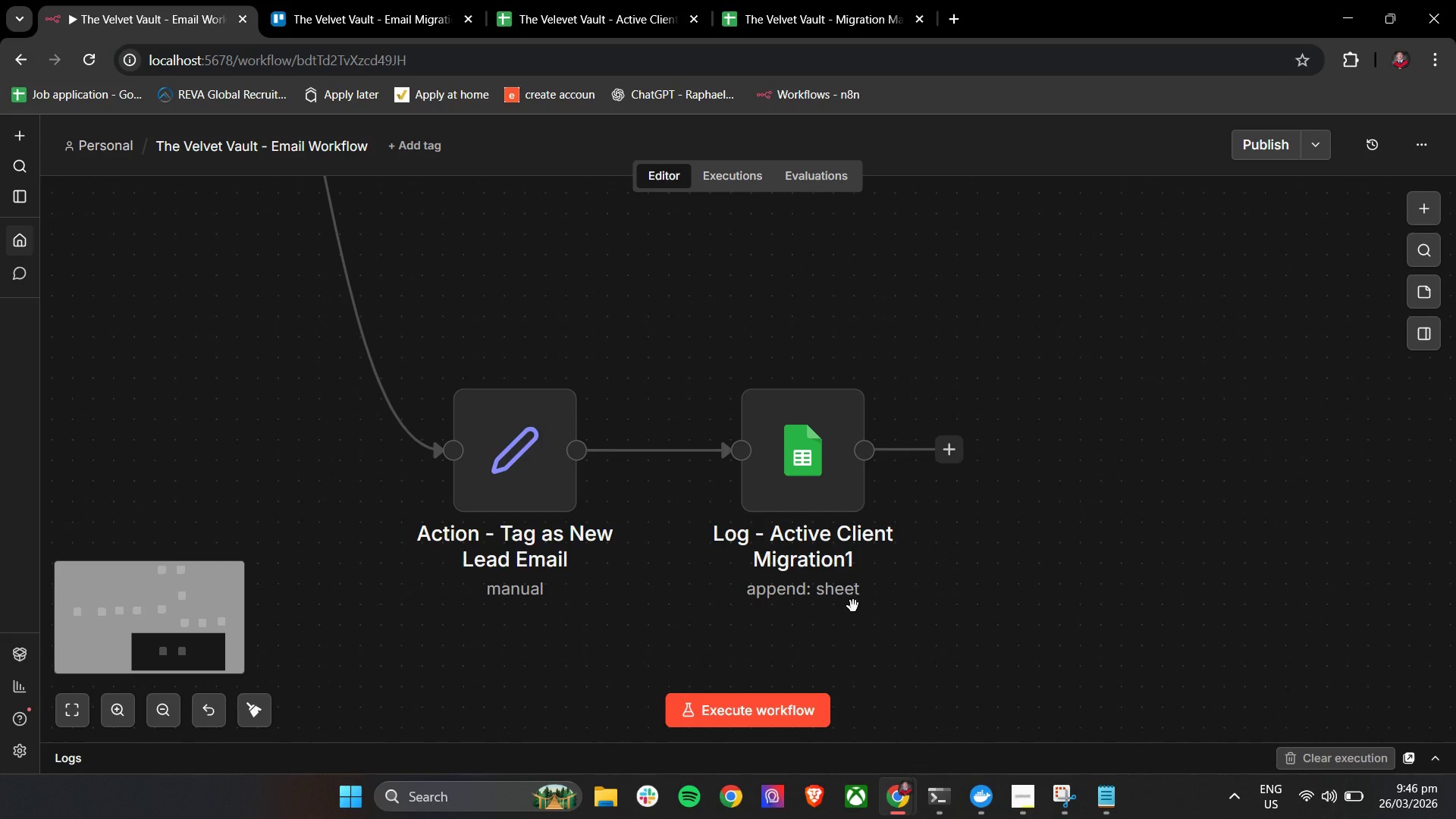 
hold_key(key=ControlLeft, duration=0.39)
 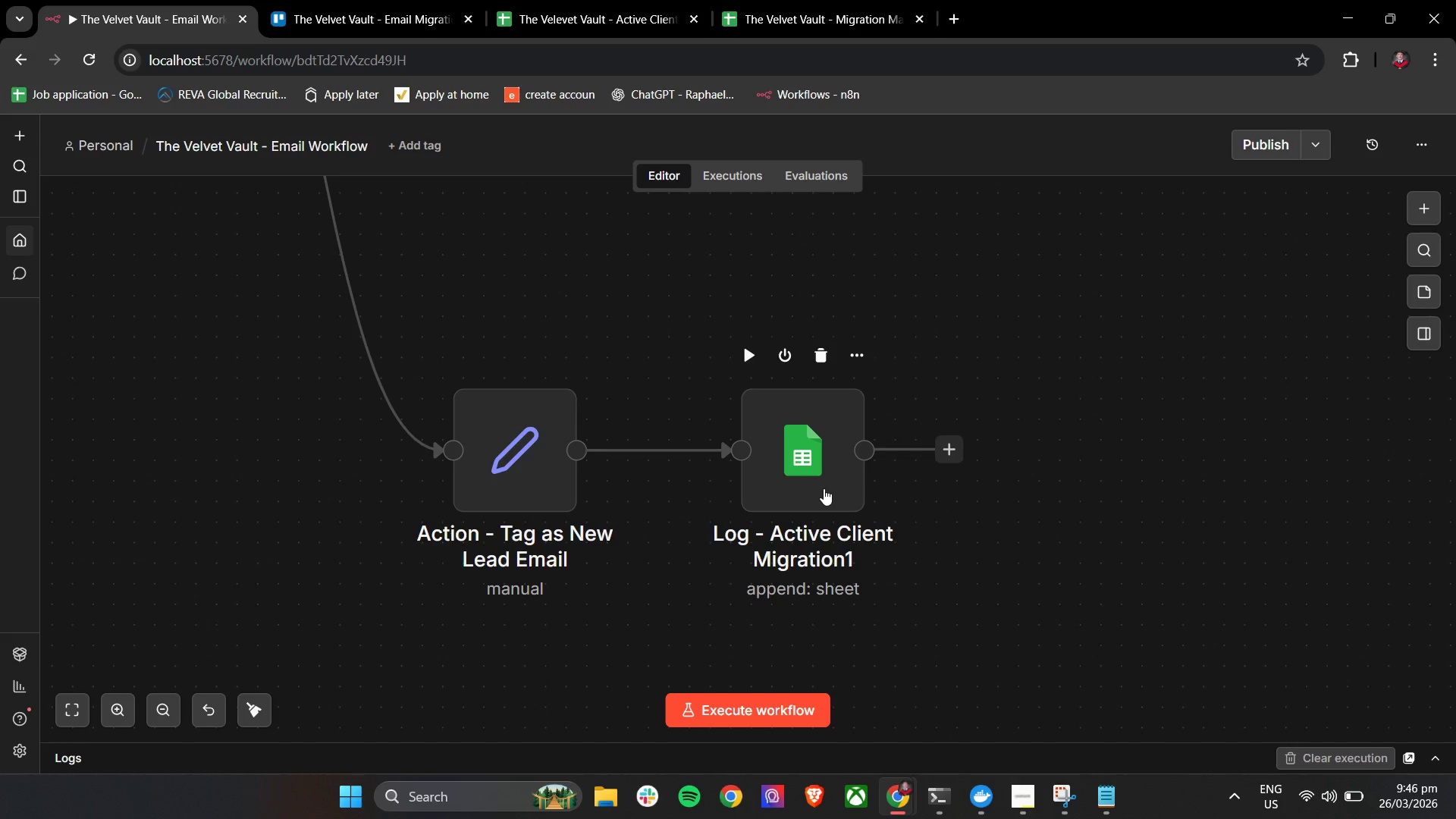 
double_click([824, 488])
 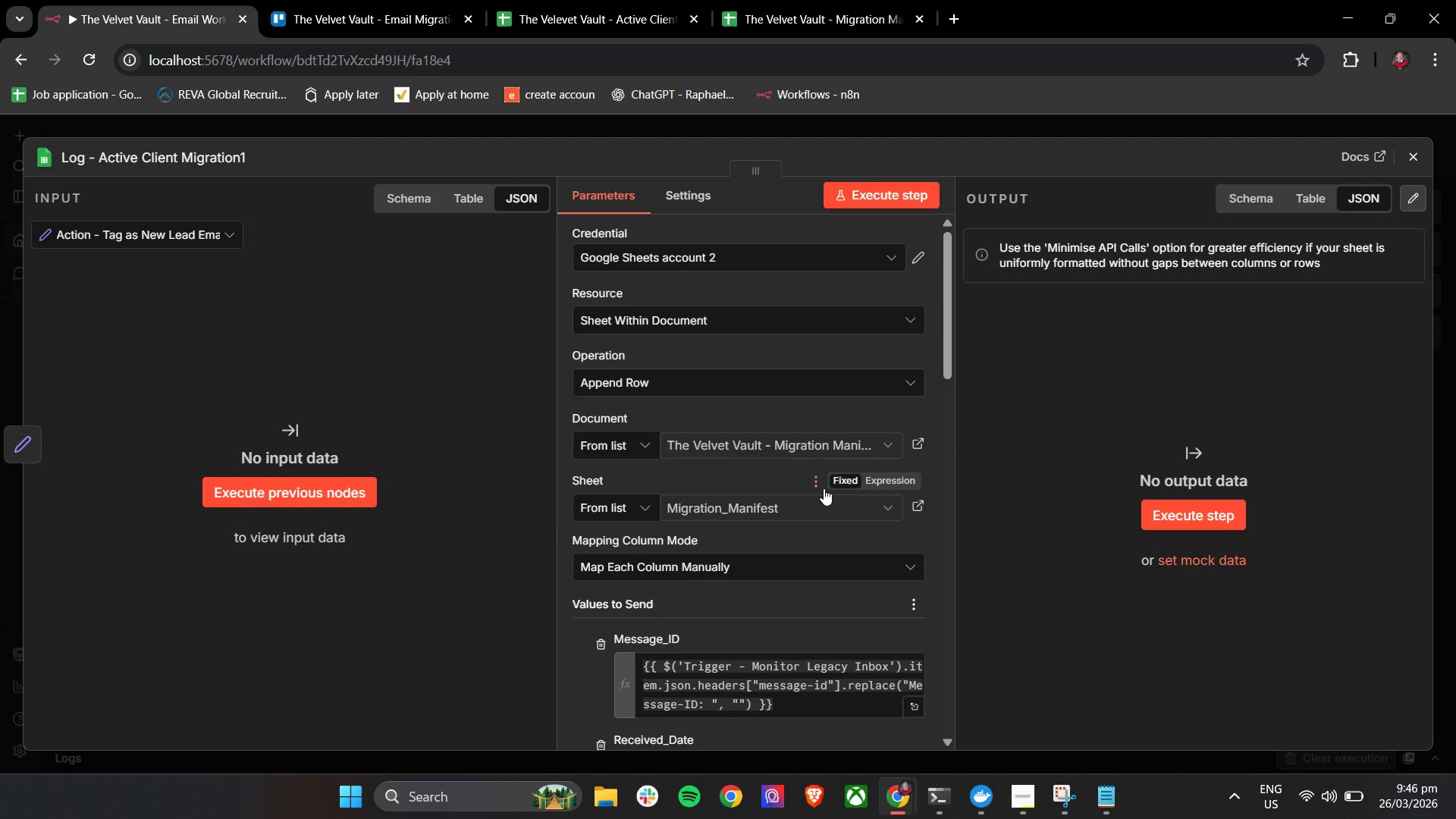 
scroll: coordinate [824, 488], scroll_direction: down, amount: 12.0
 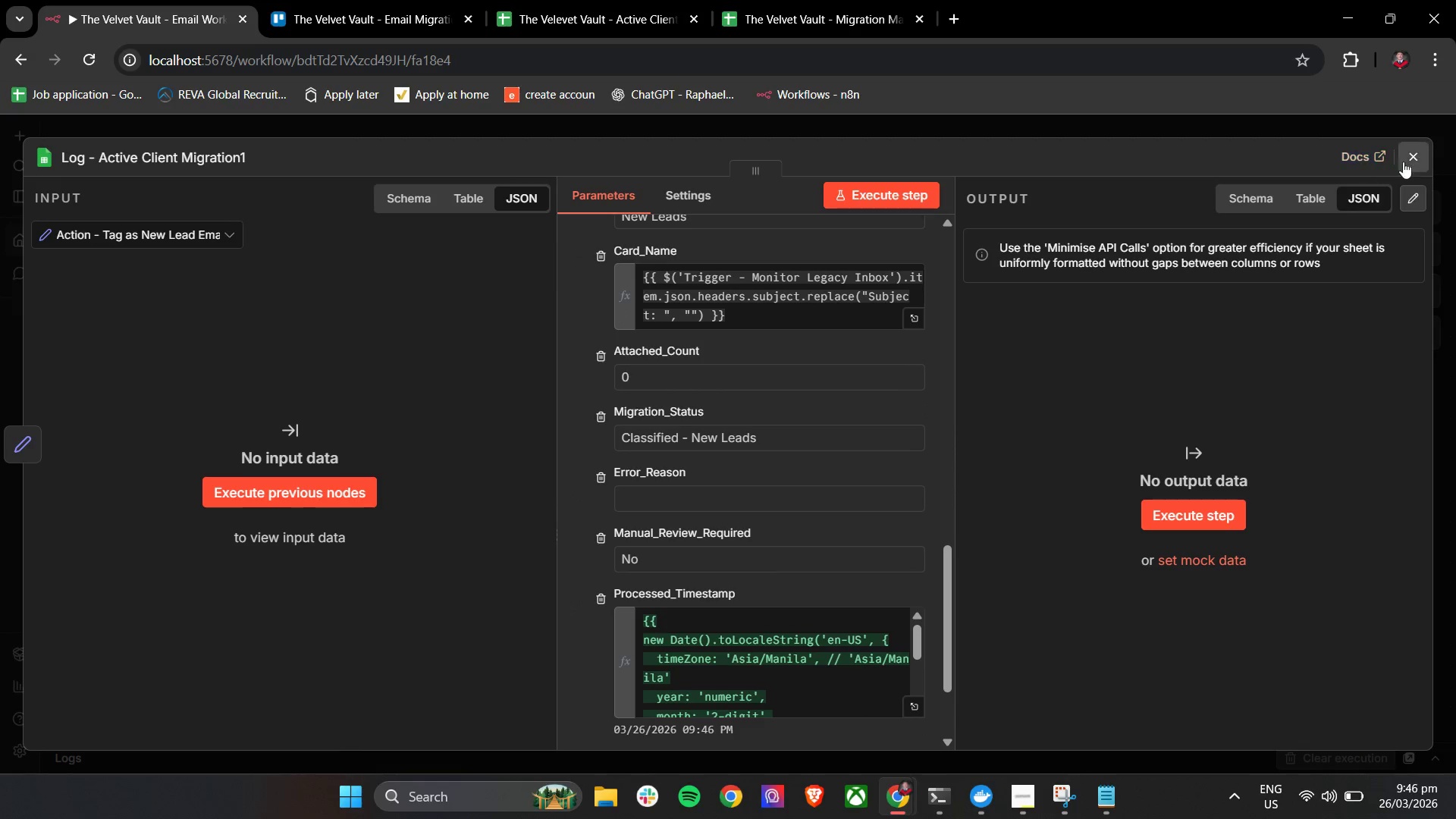 
left_click([1421, 153])
 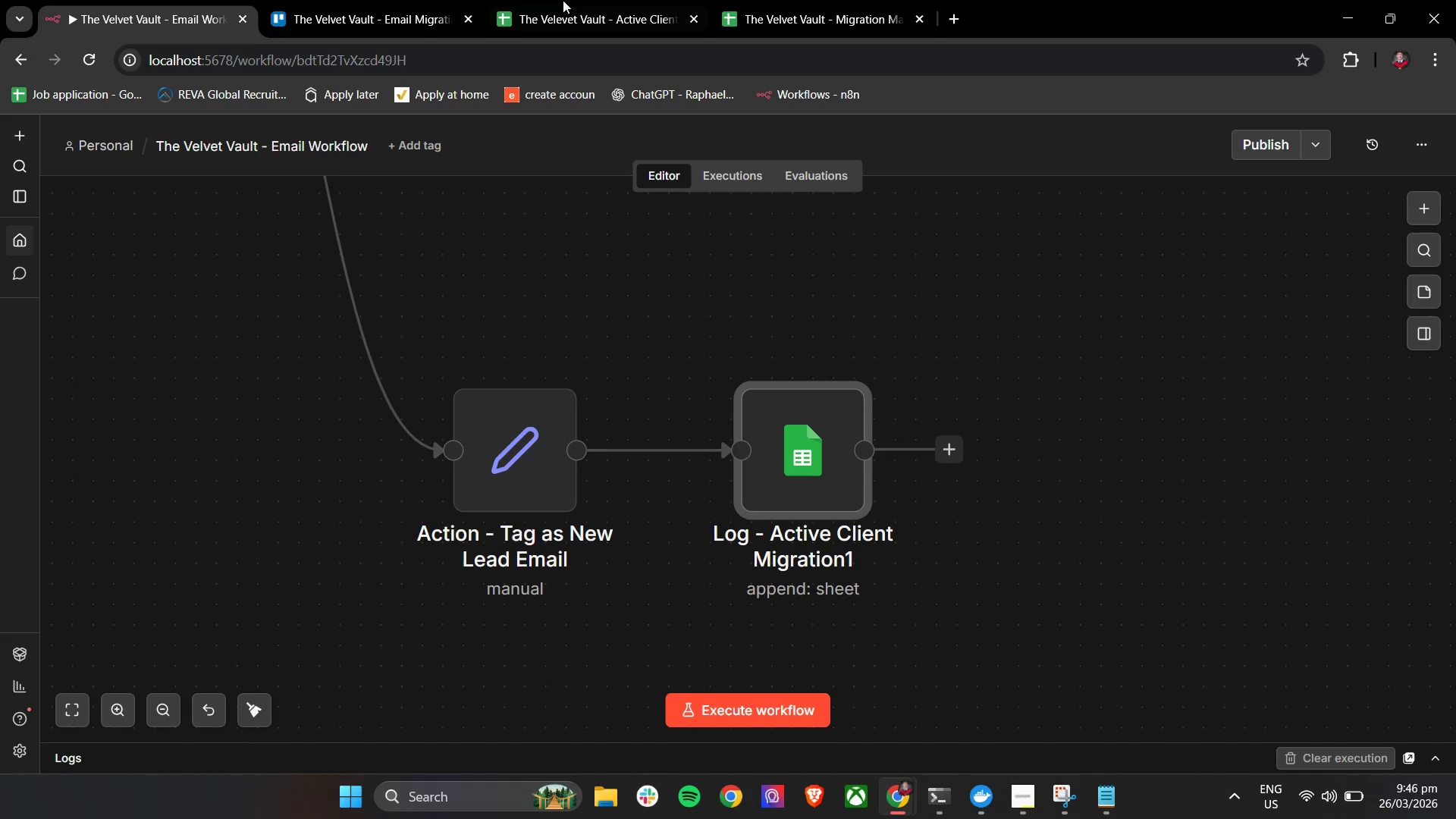 
left_click([303, 0])
 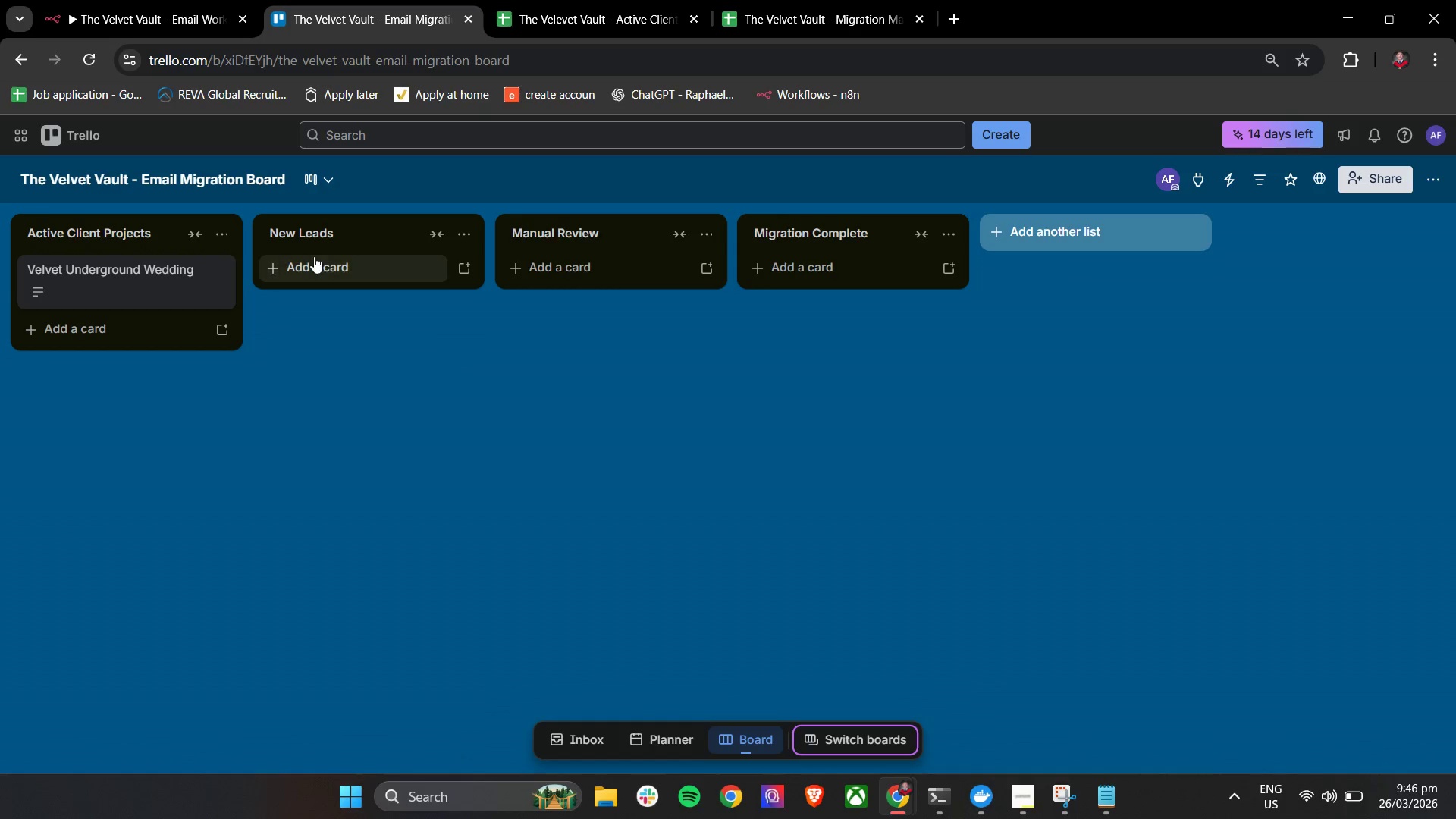 
left_click([144, 0])
 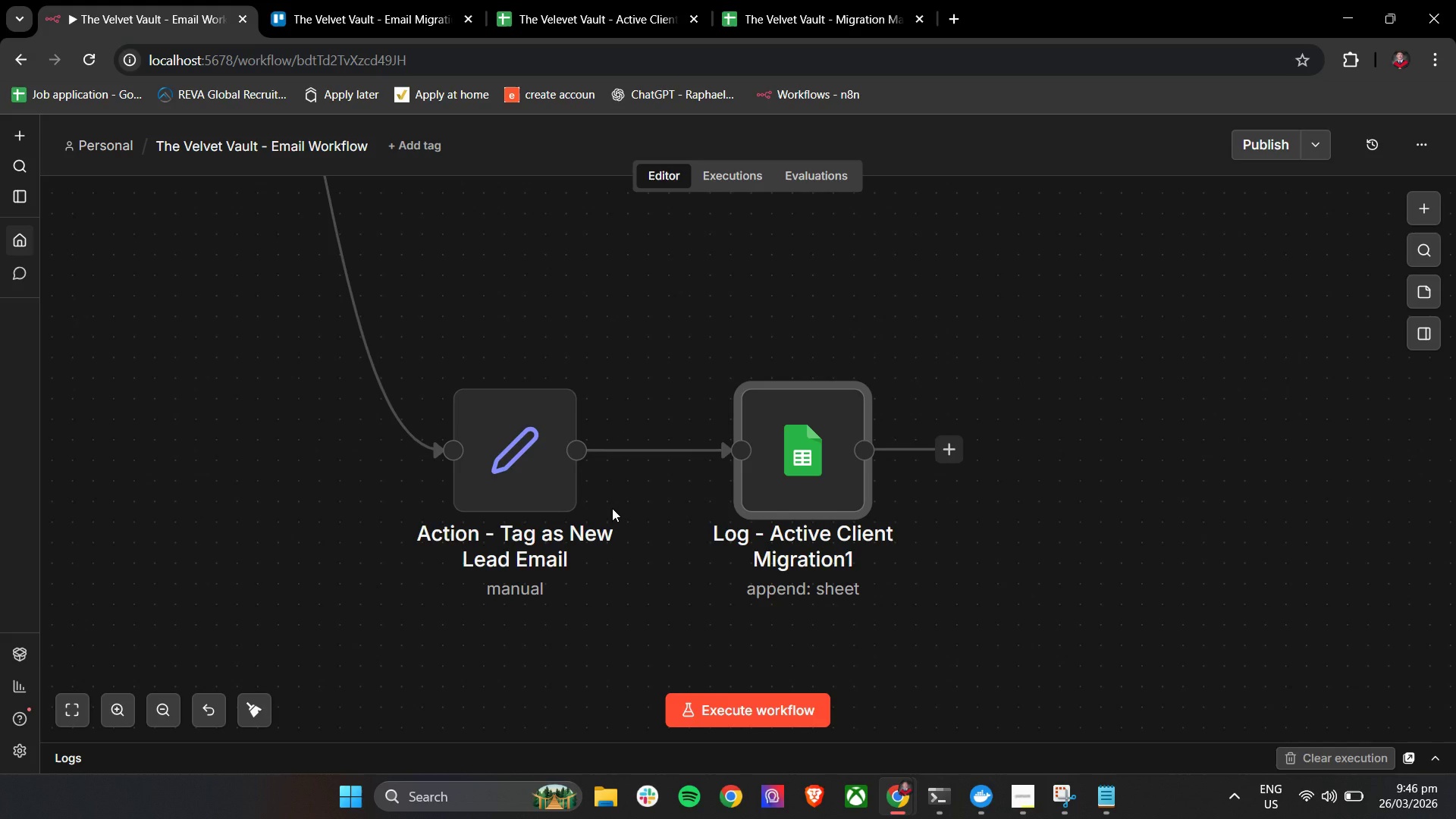 
scroll: coordinate [612, 508], scroll_direction: up, amount: 10.0
 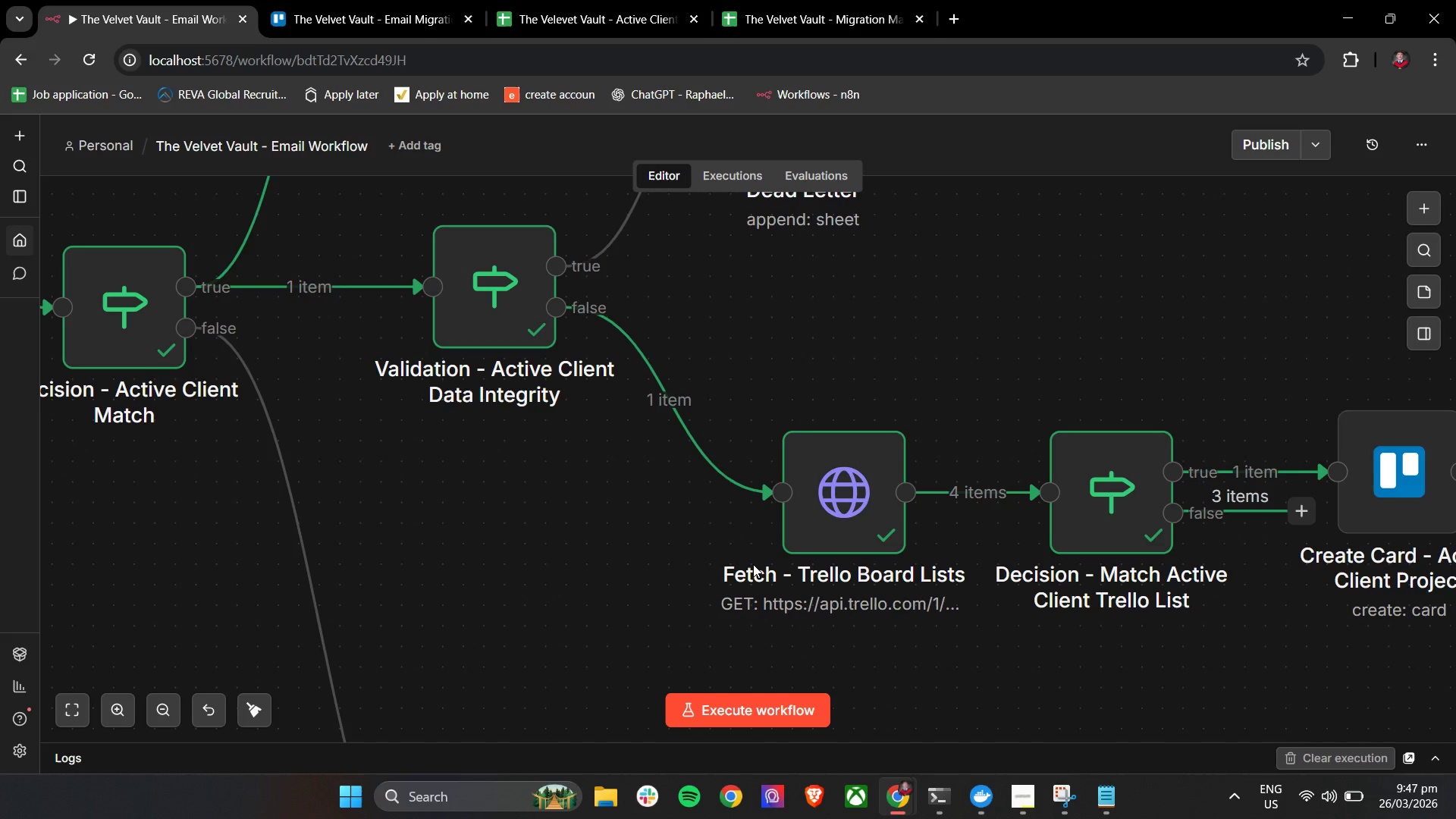 
wait(28.83)
 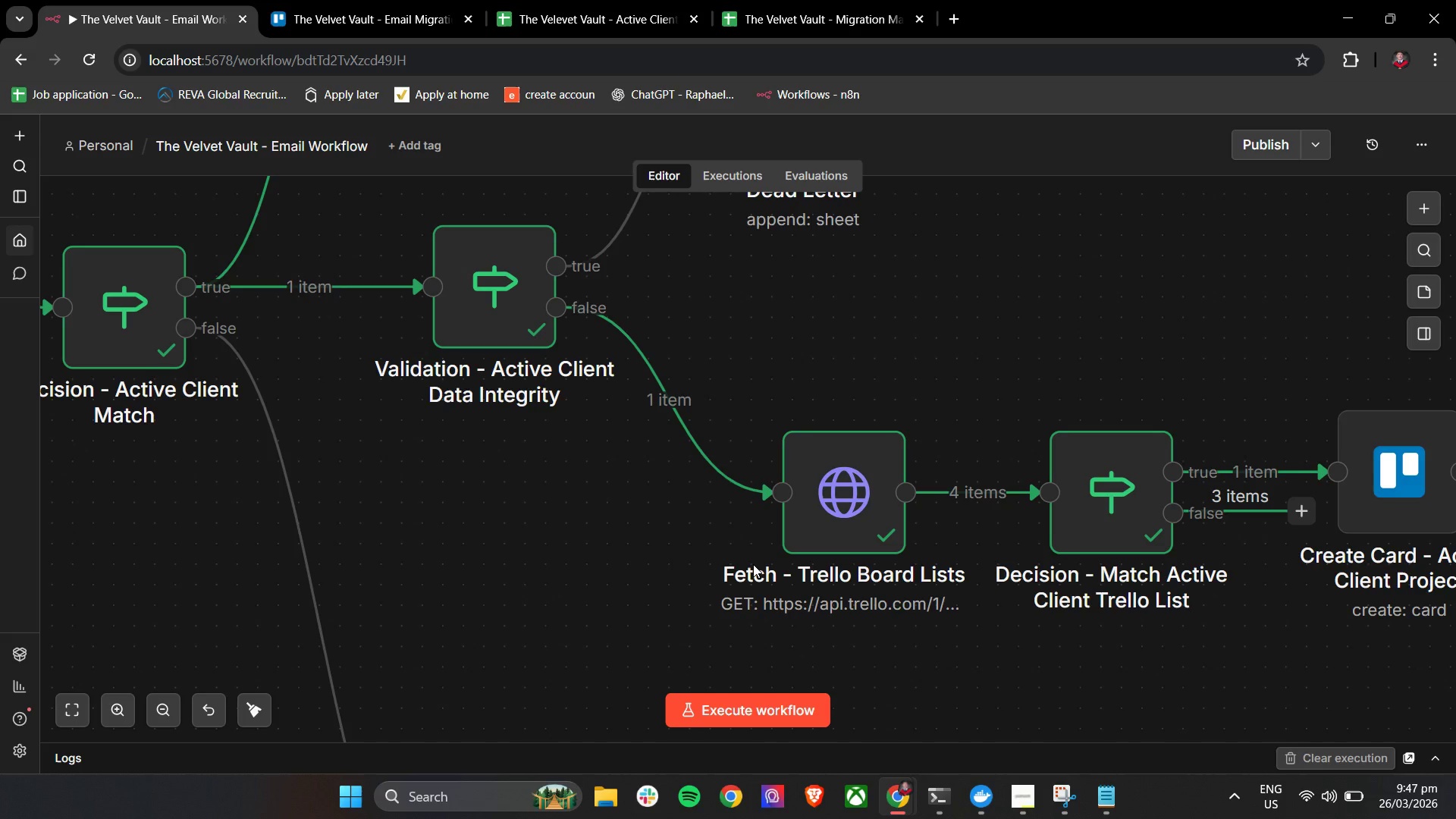 
hold_key(key=ControlLeft, duration=0.64)
scroll: coordinate [858, 513], scroll_direction: up, amount: 6.0
 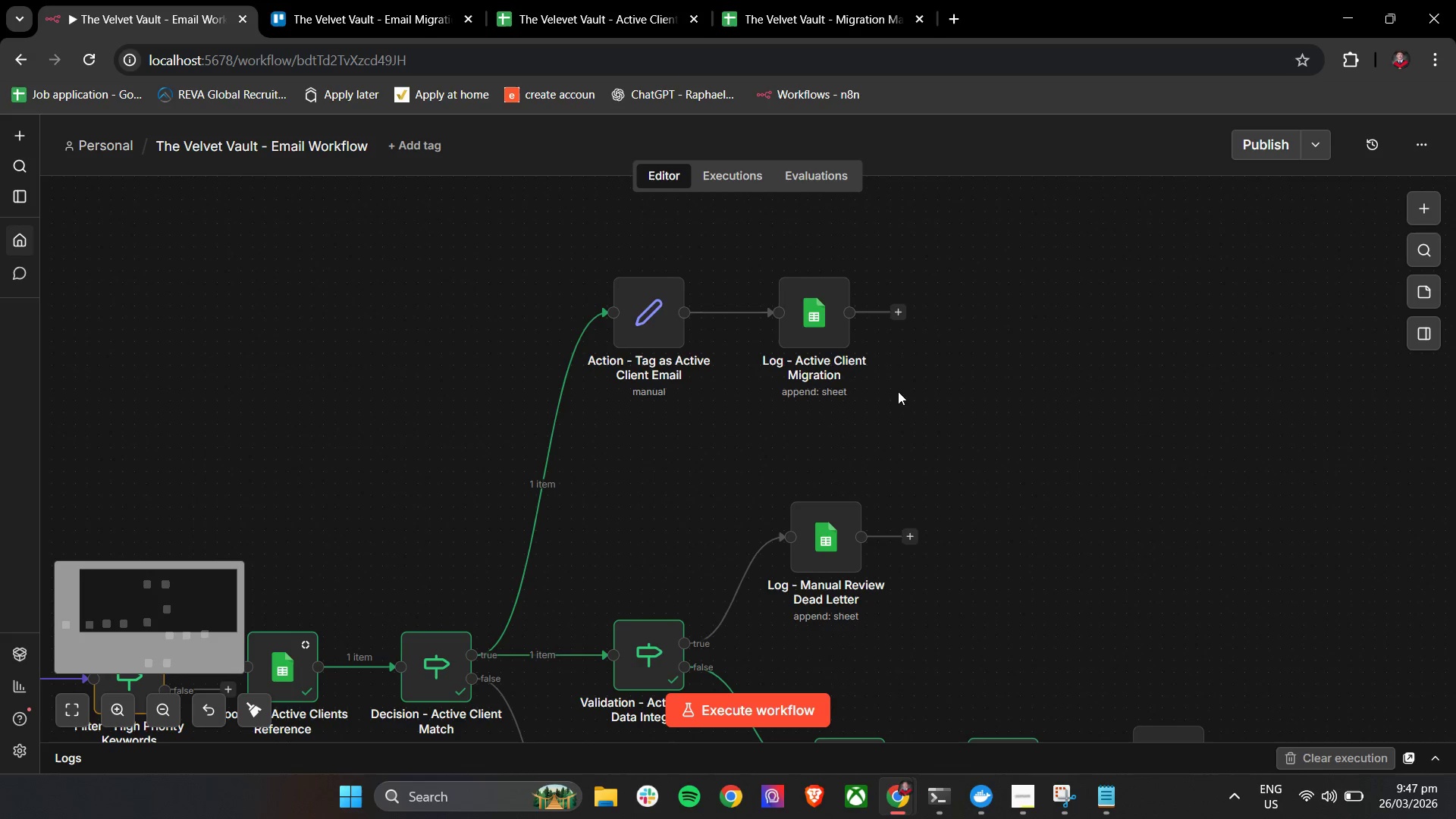 
left_click([902, 313])
 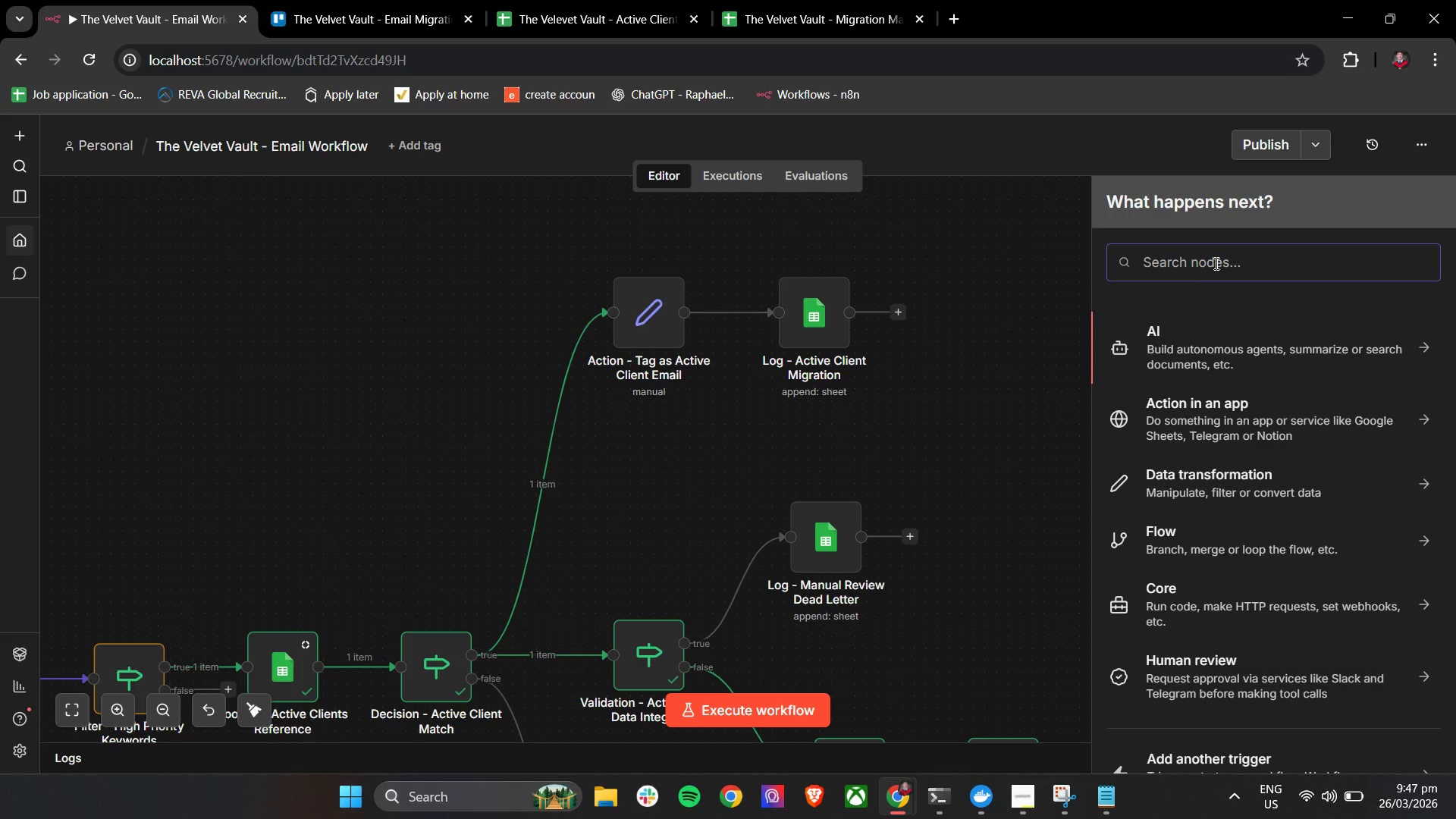 
double_click([1215, 262])
 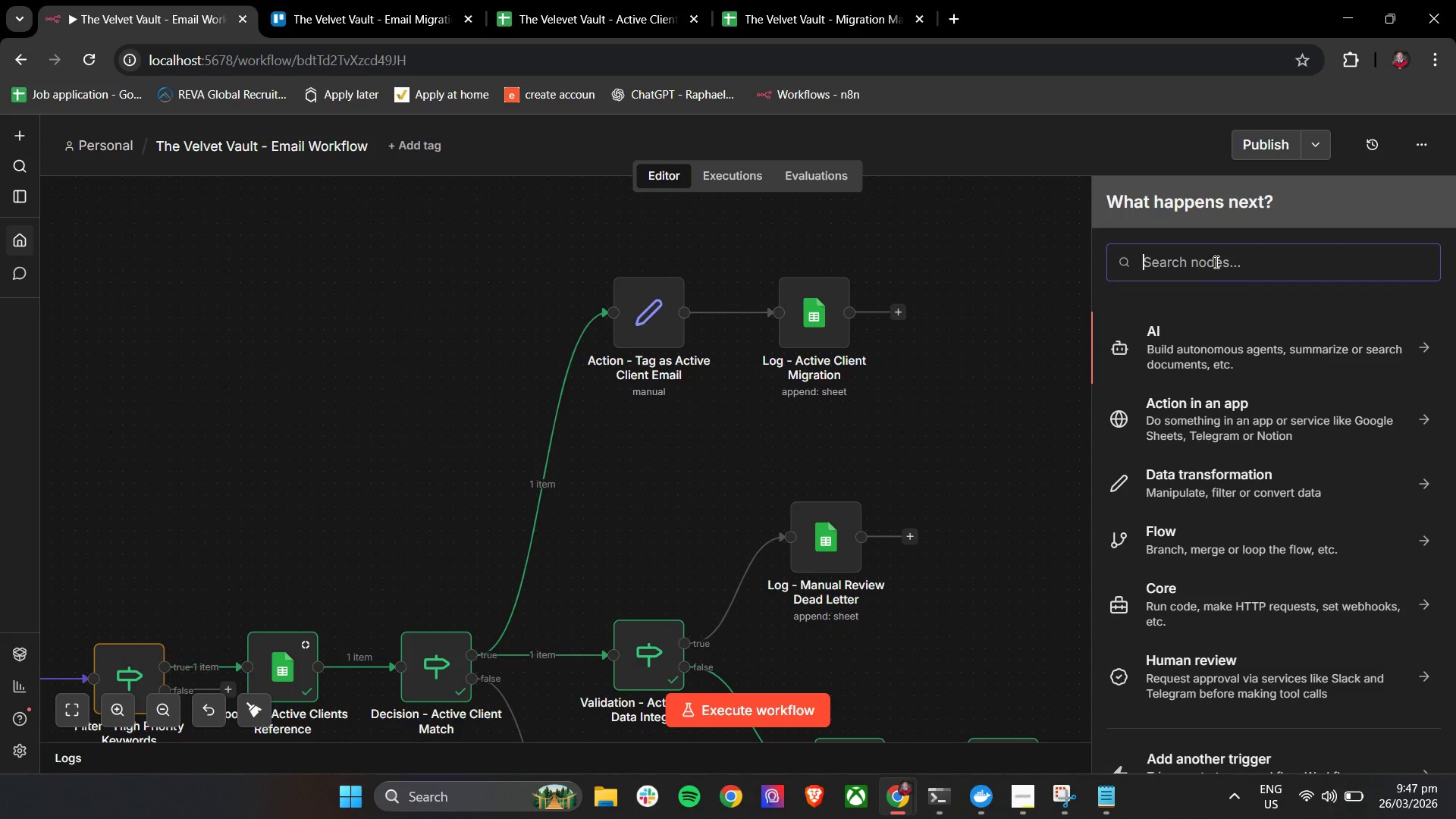 
type(gmail)
 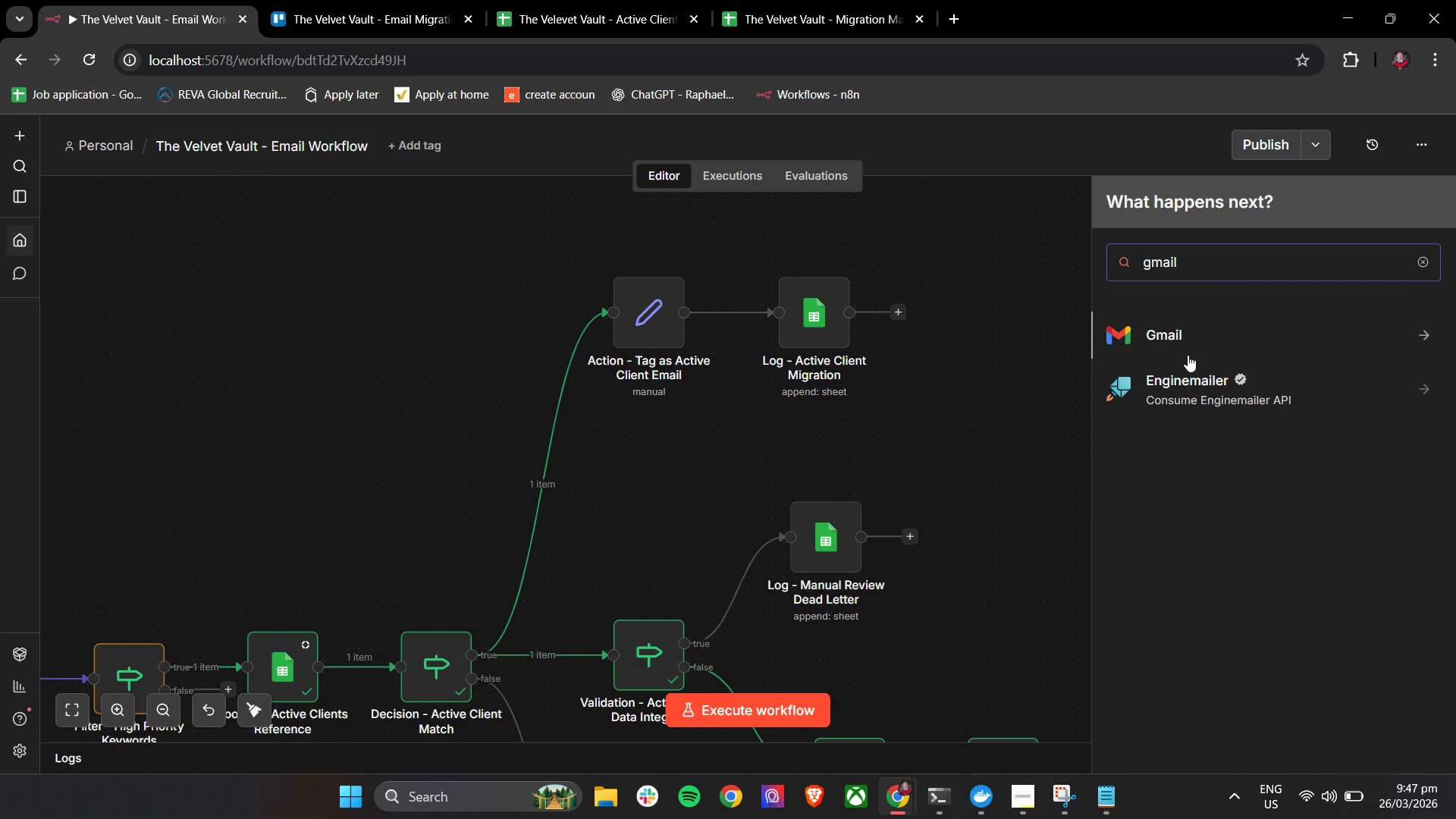 
left_click([1180, 334])
 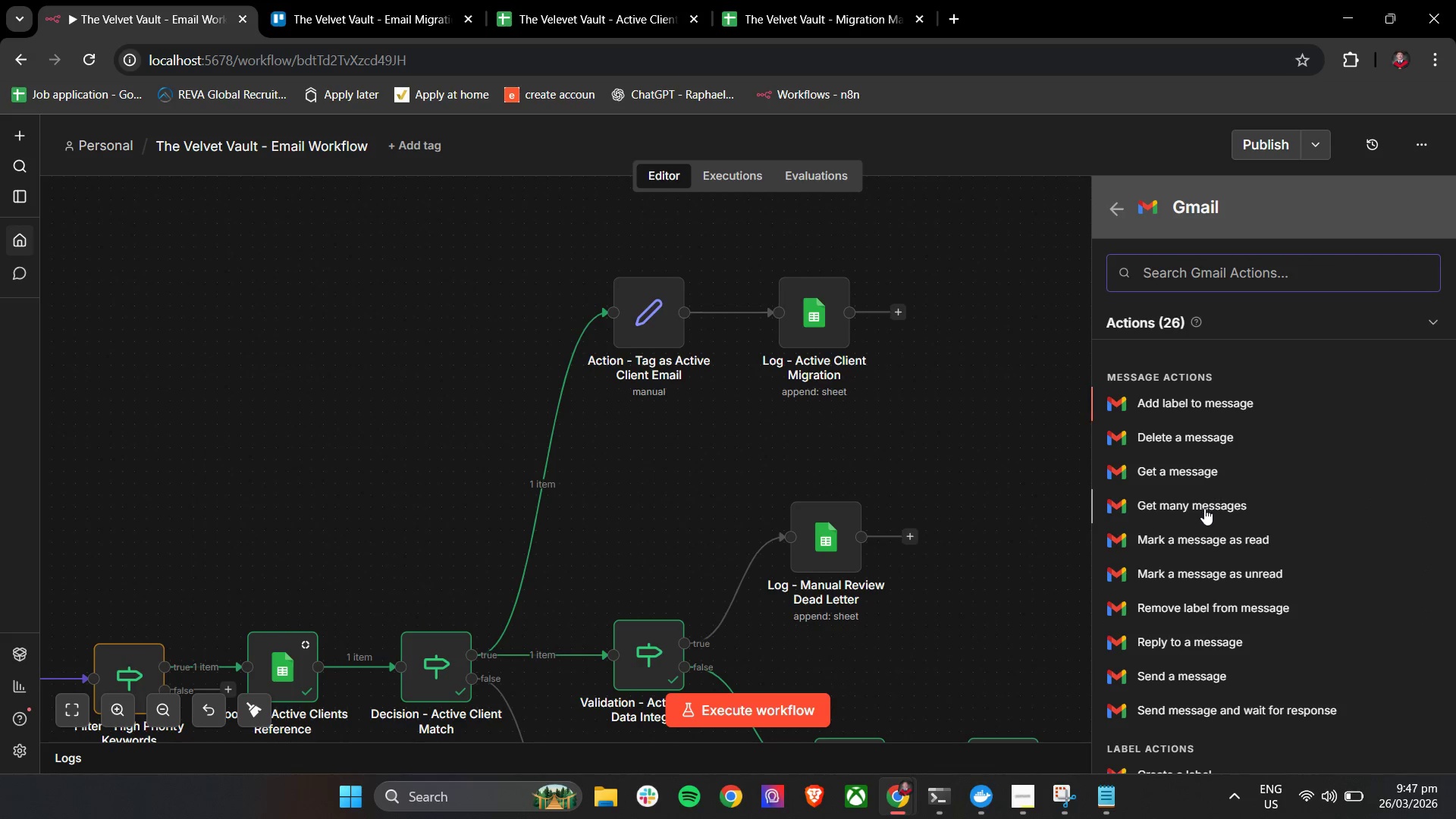 
type(se)
 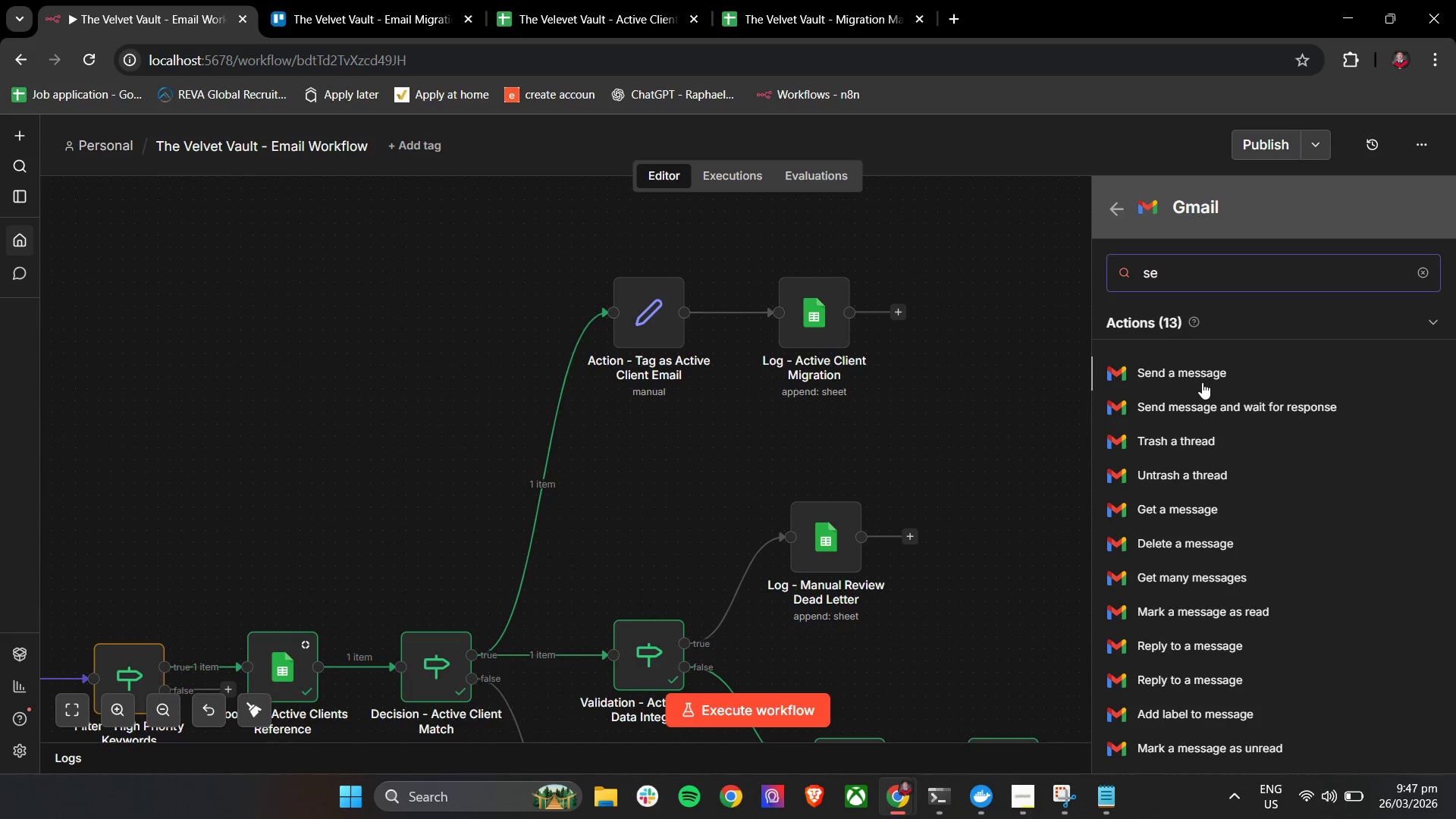 
left_click([1202, 377])
 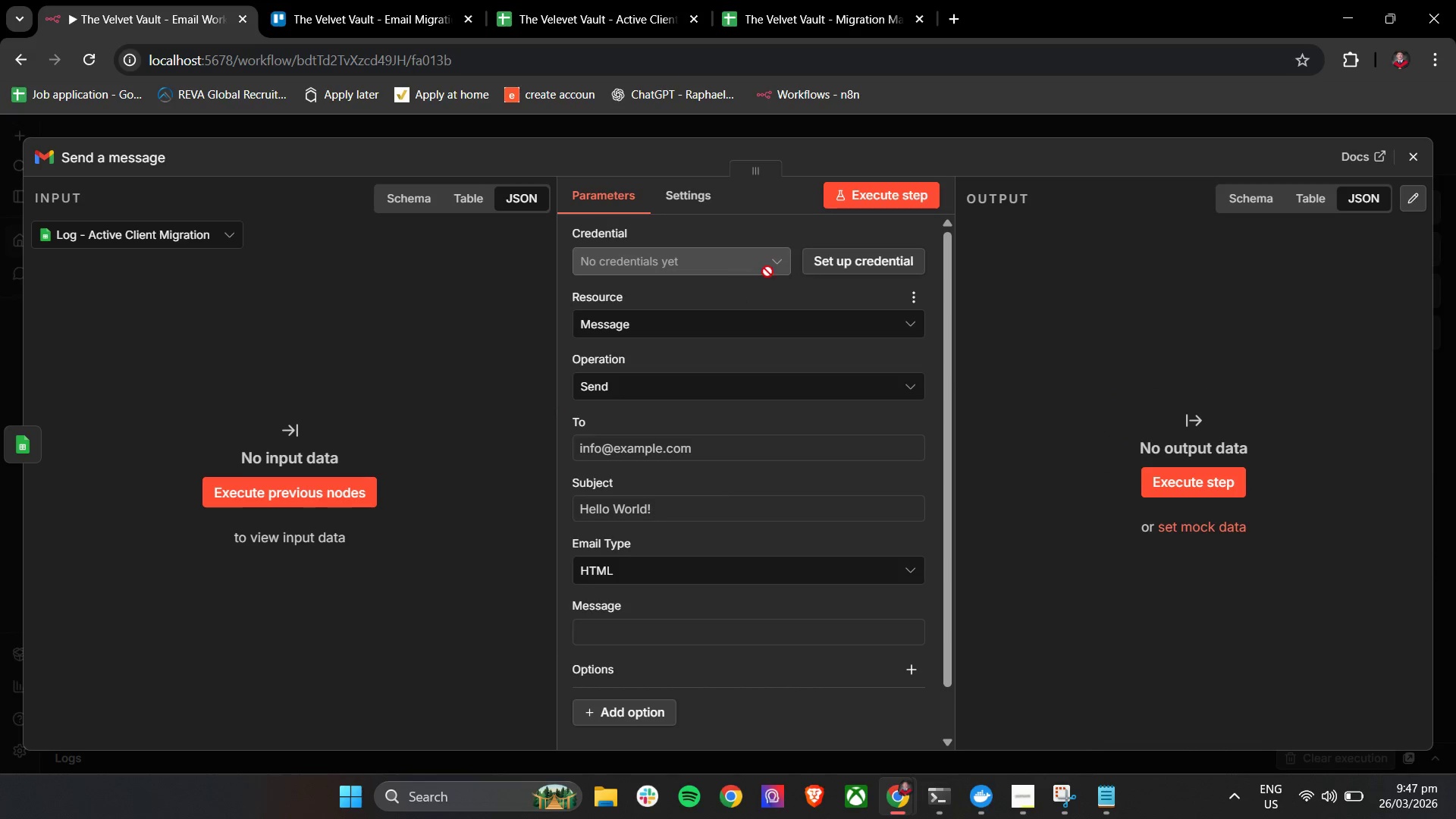 
left_click([858, 255])
 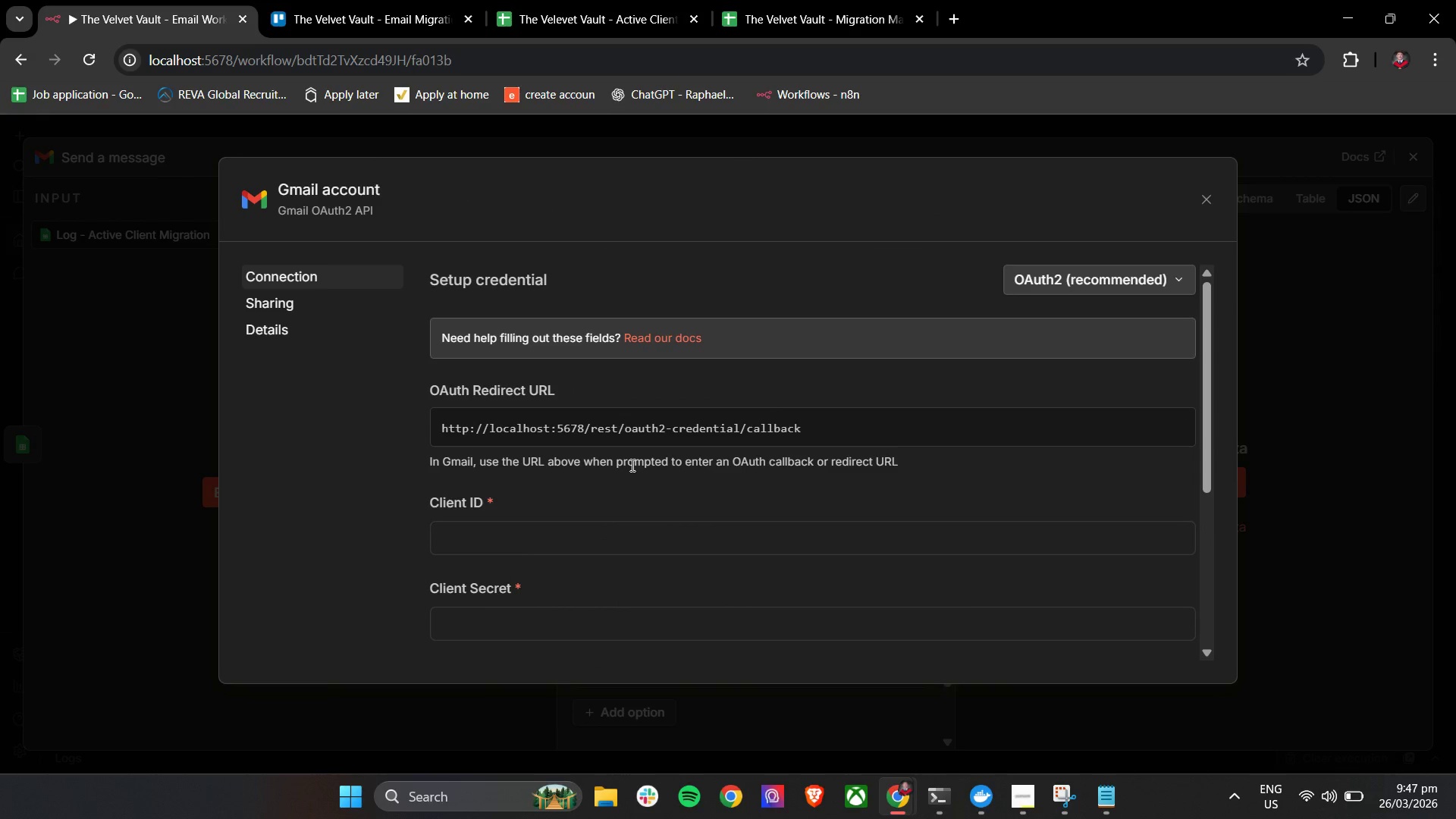 
left_click([548, 526])
 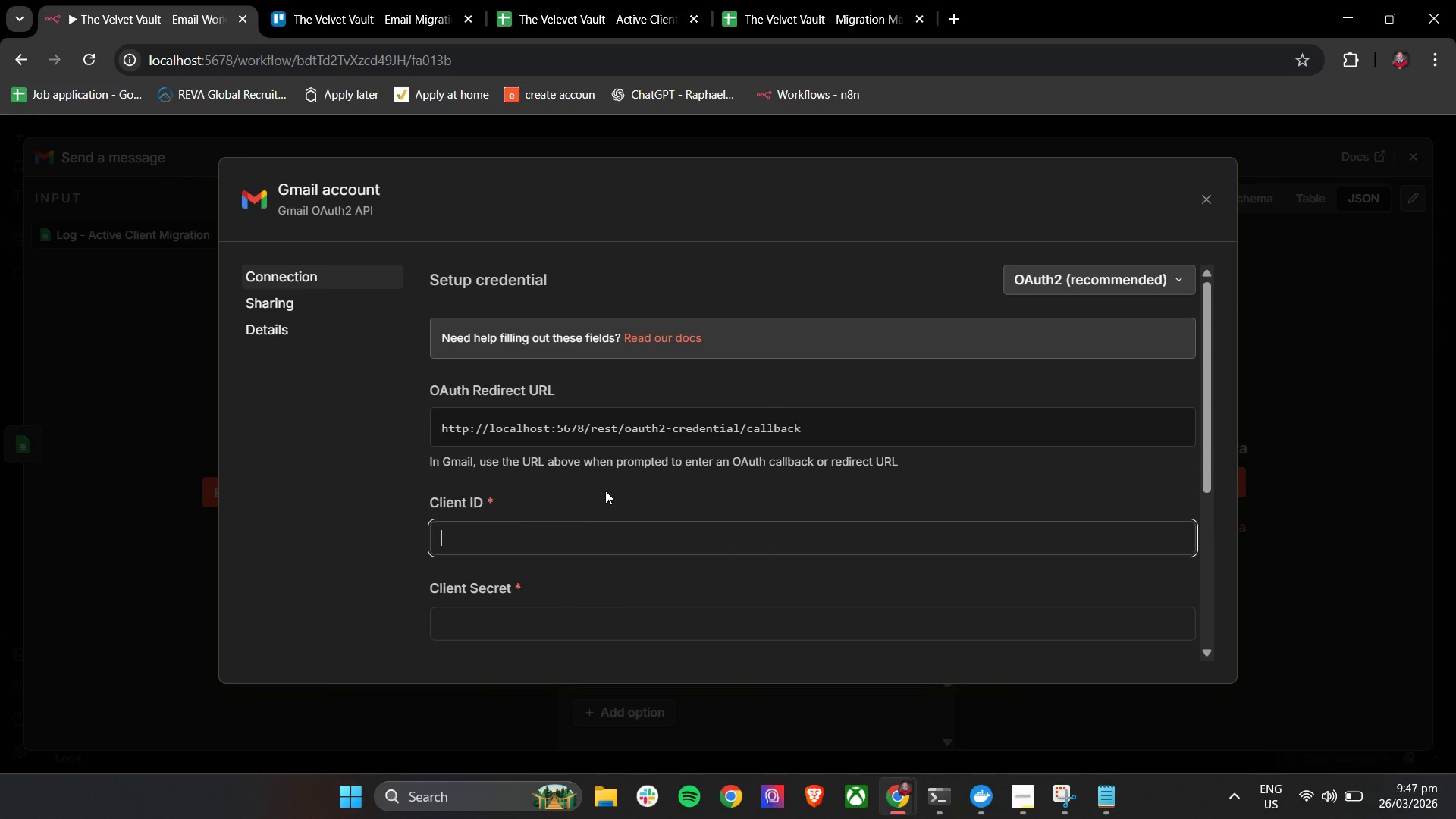 
left_click([605, 491])
 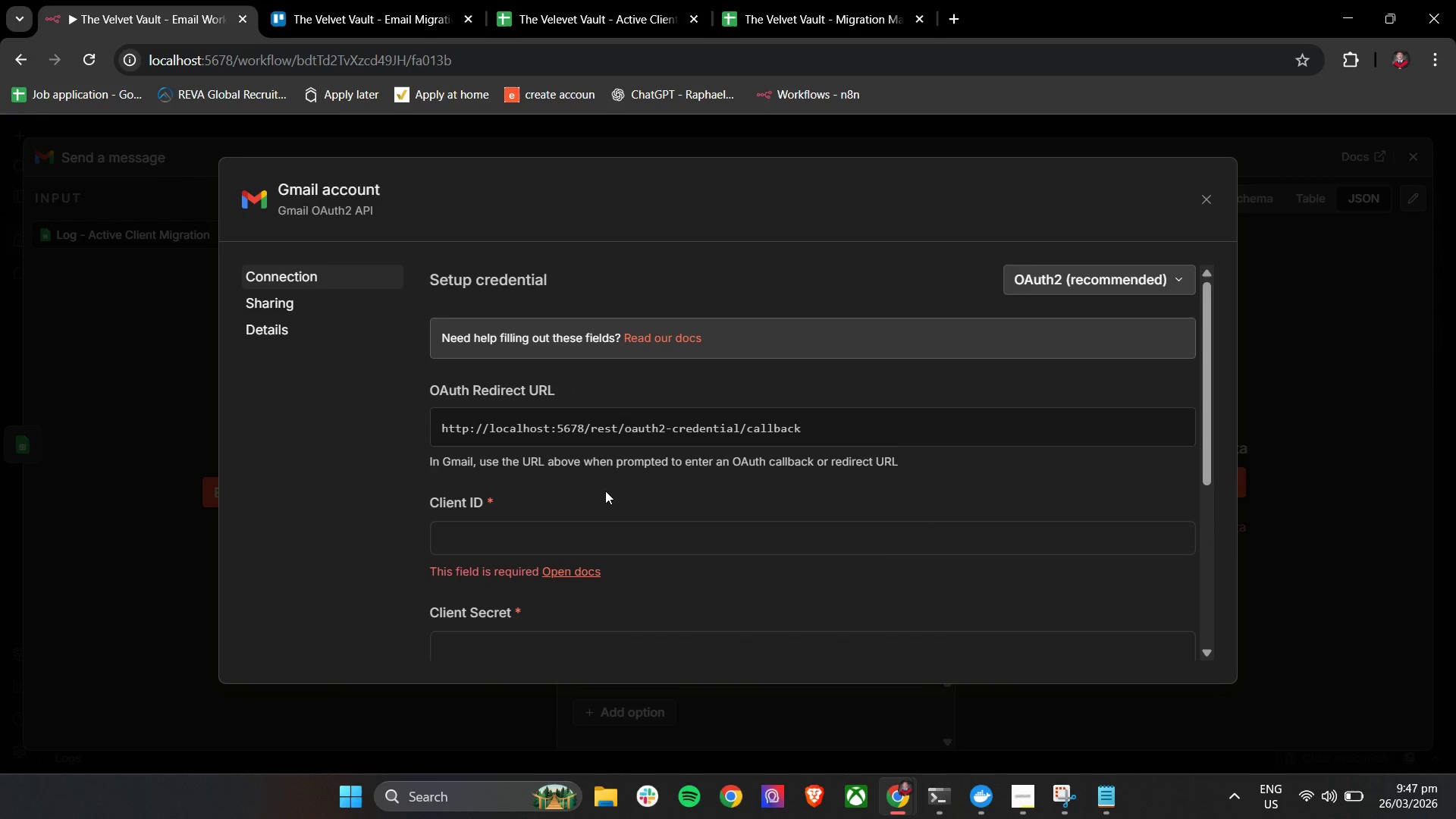 
scroll: coordinate [605, 491], scroll_direction: down, amount: 2.0
 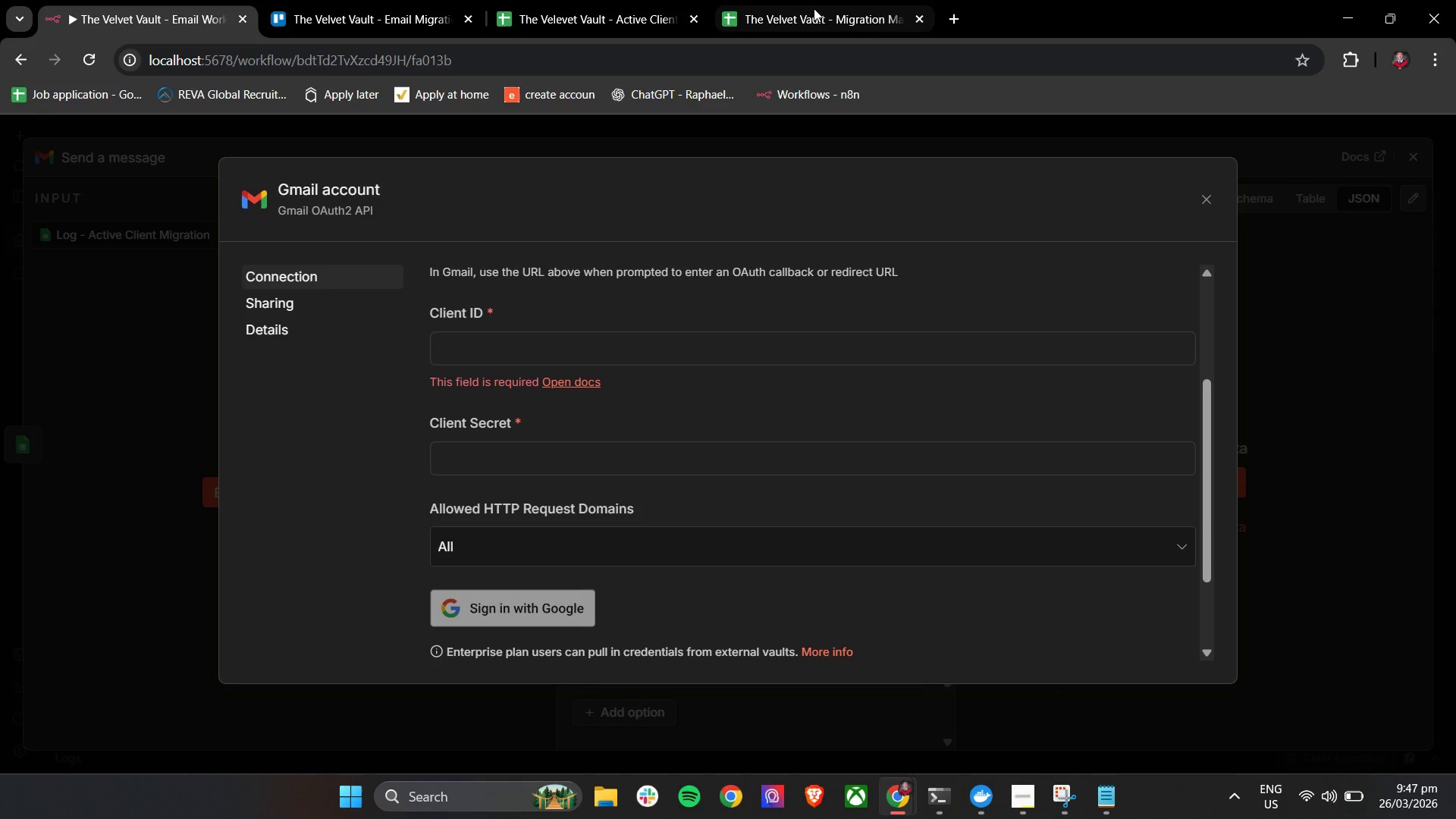 
left_click([1103, 808])
 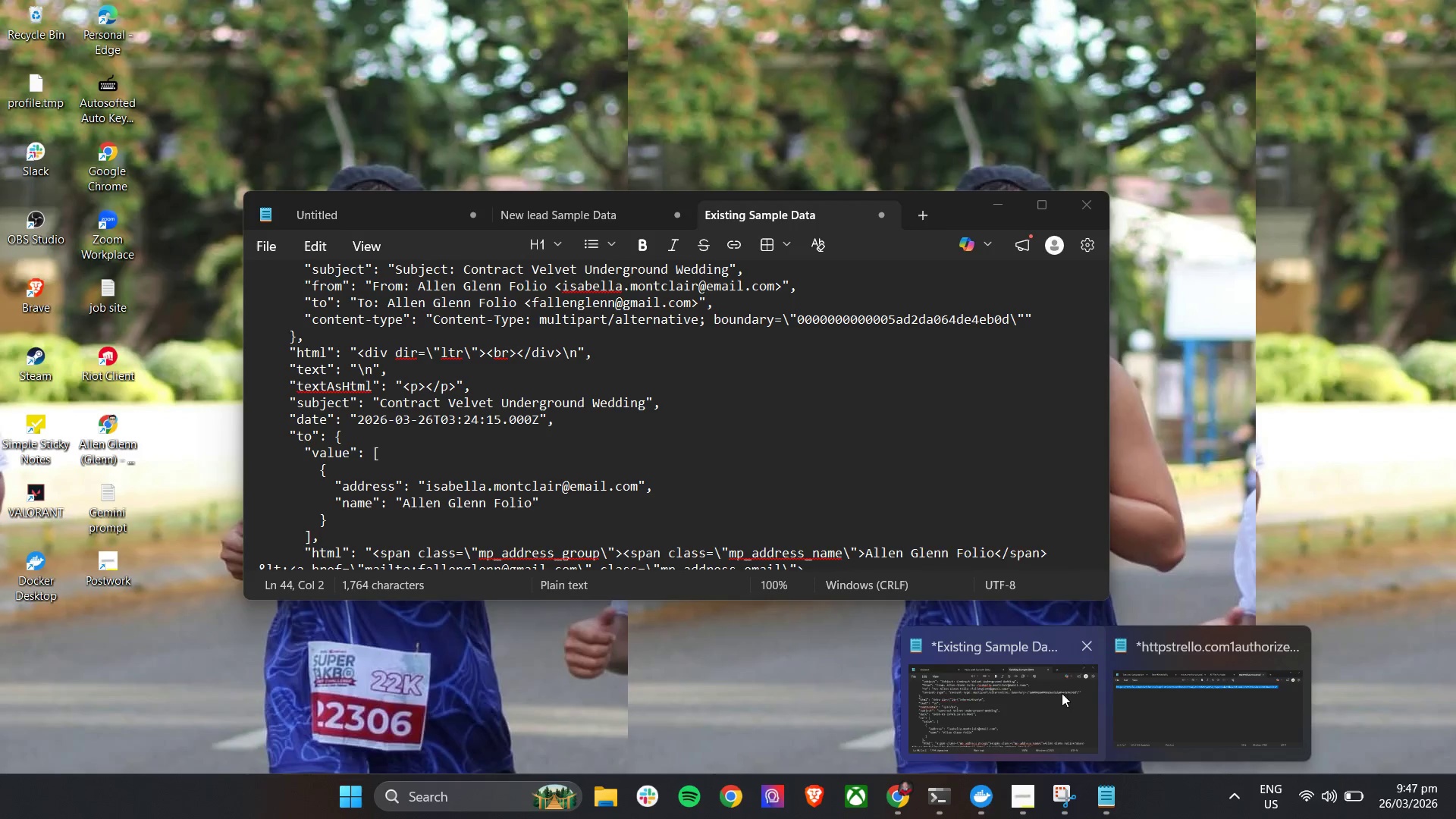 
left_click([1145, 697])
 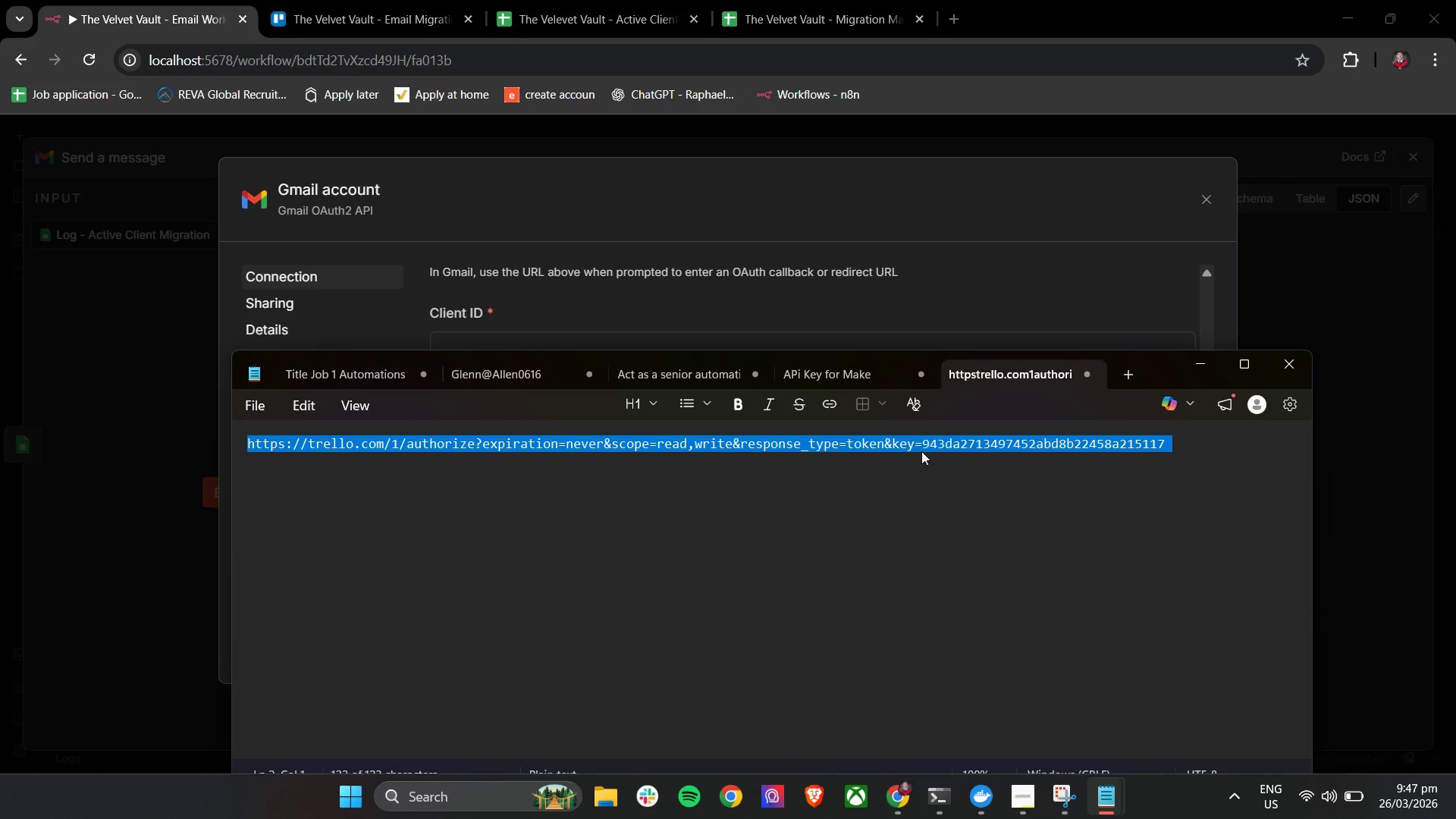 
left_click([841, 373])
 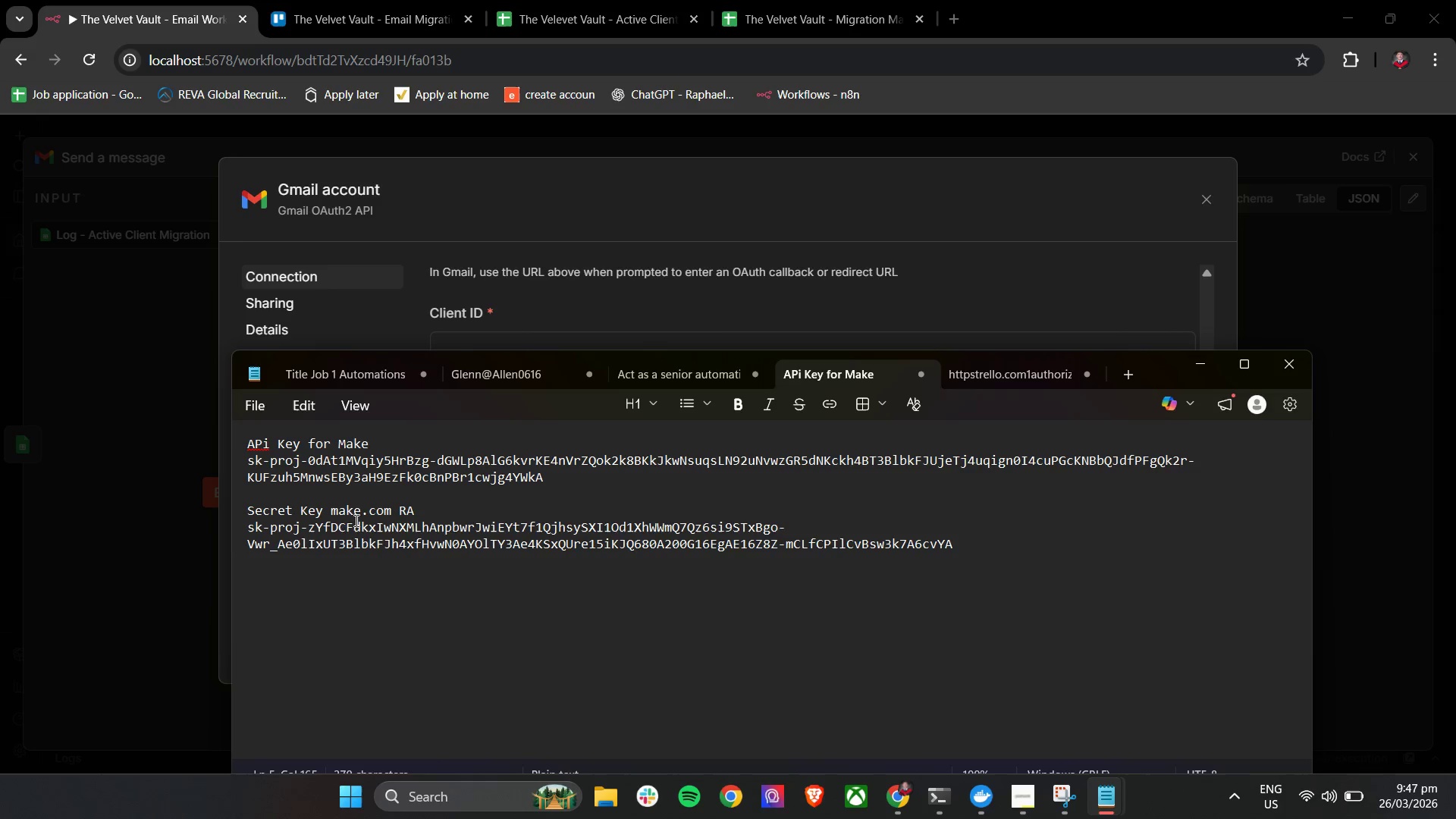 
wait(5.67)
 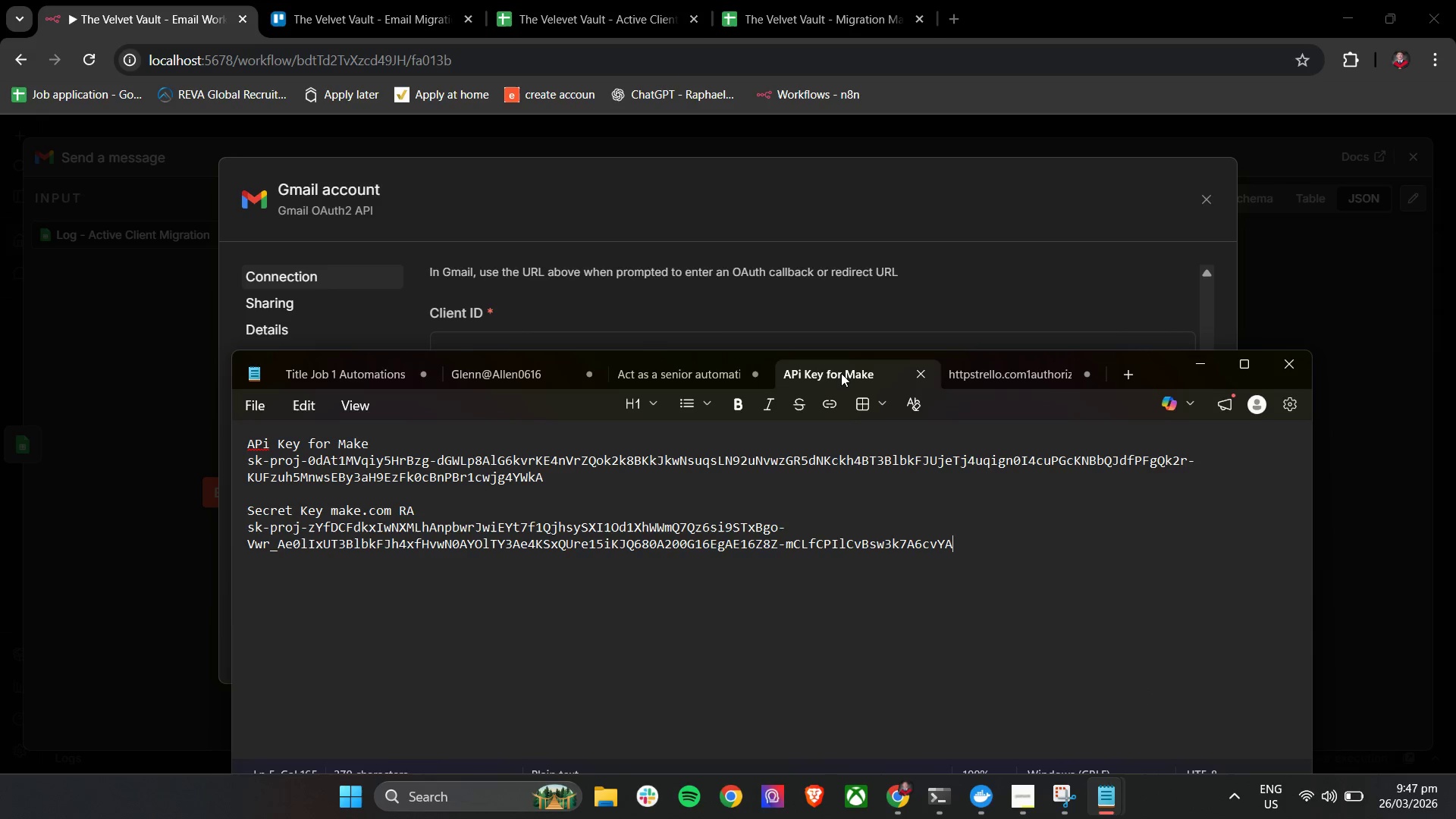 
left_click([695, 373])
 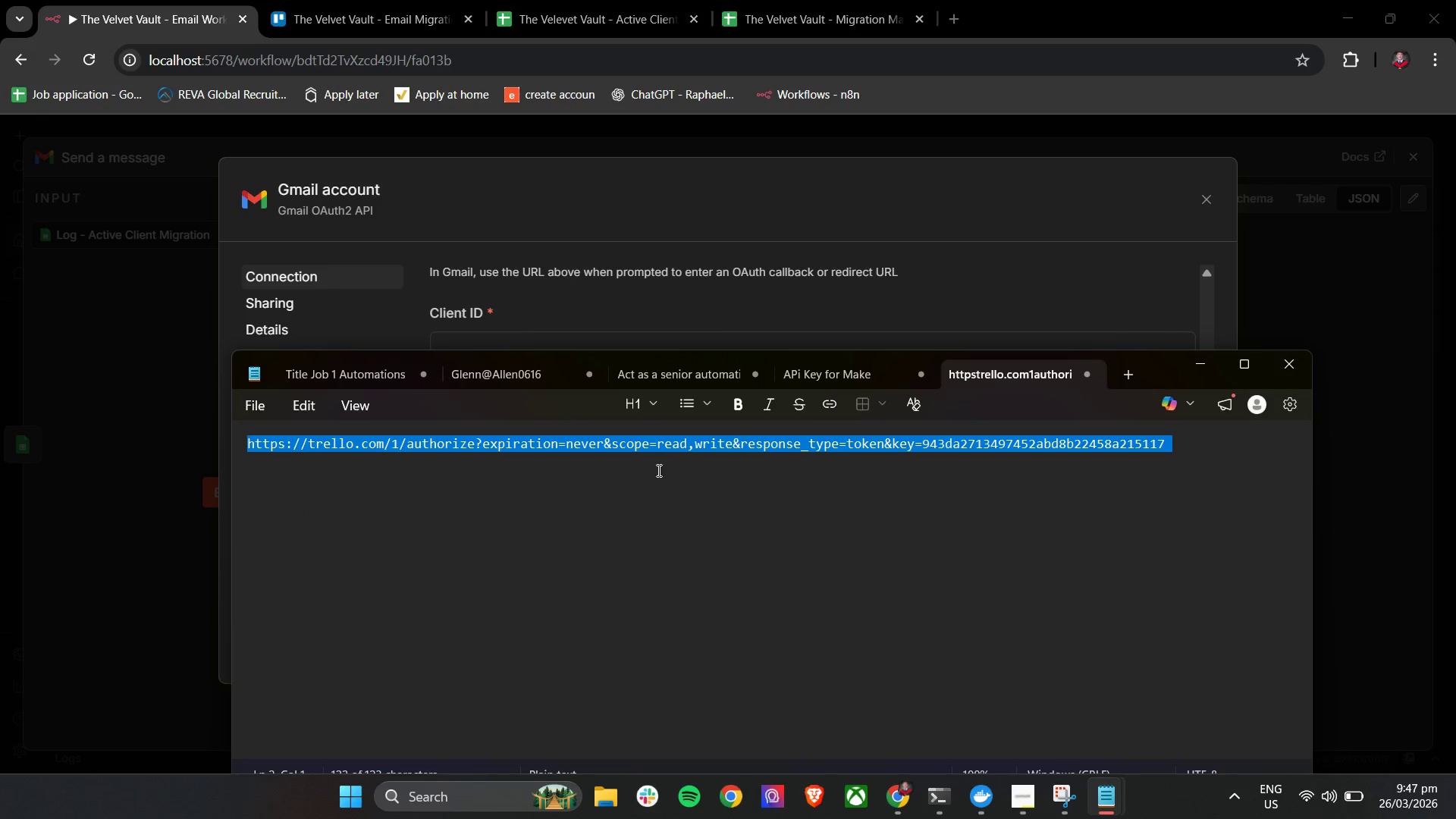 
left_click([661, 507])
 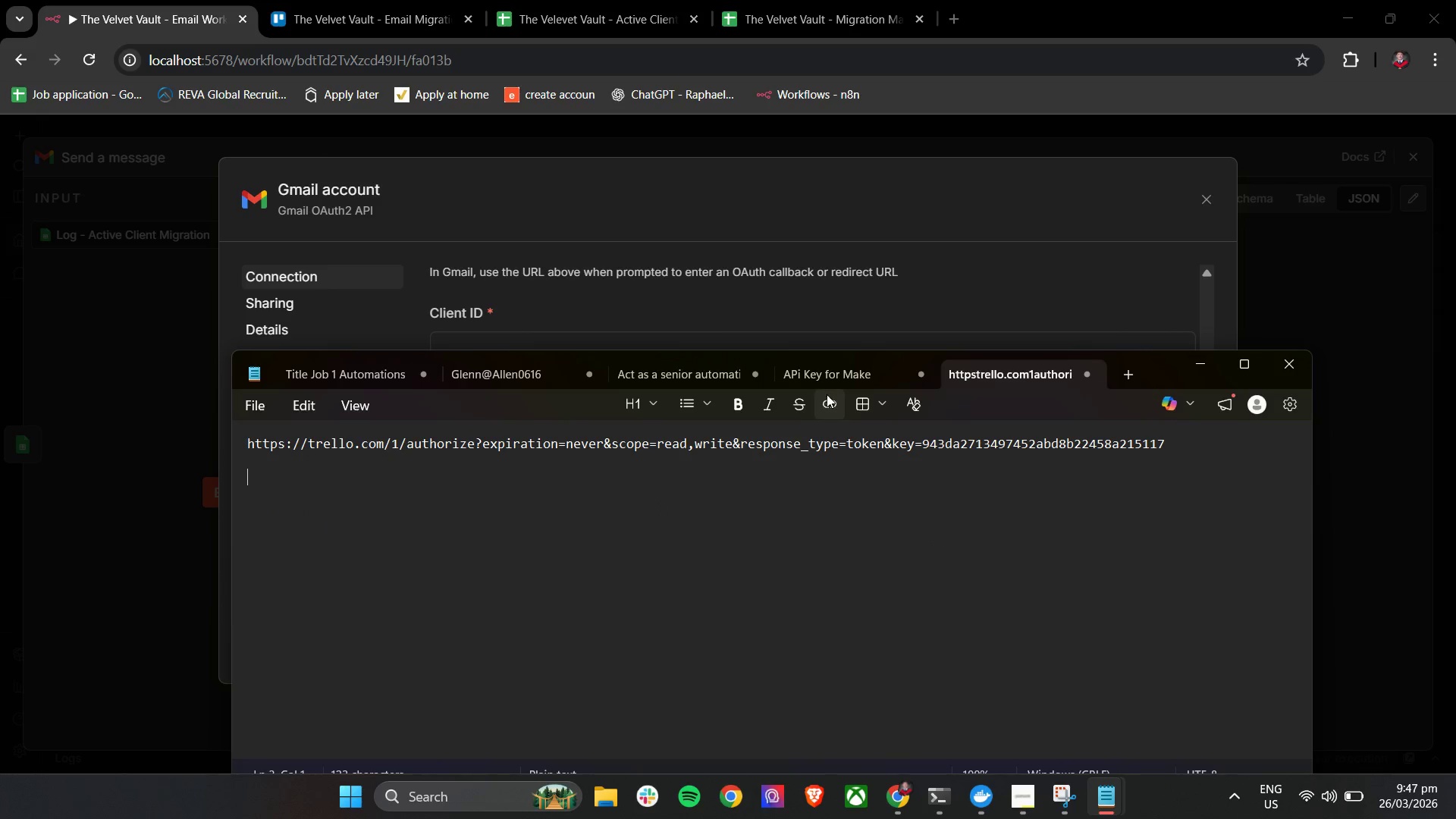 
left_click([834, 381])
 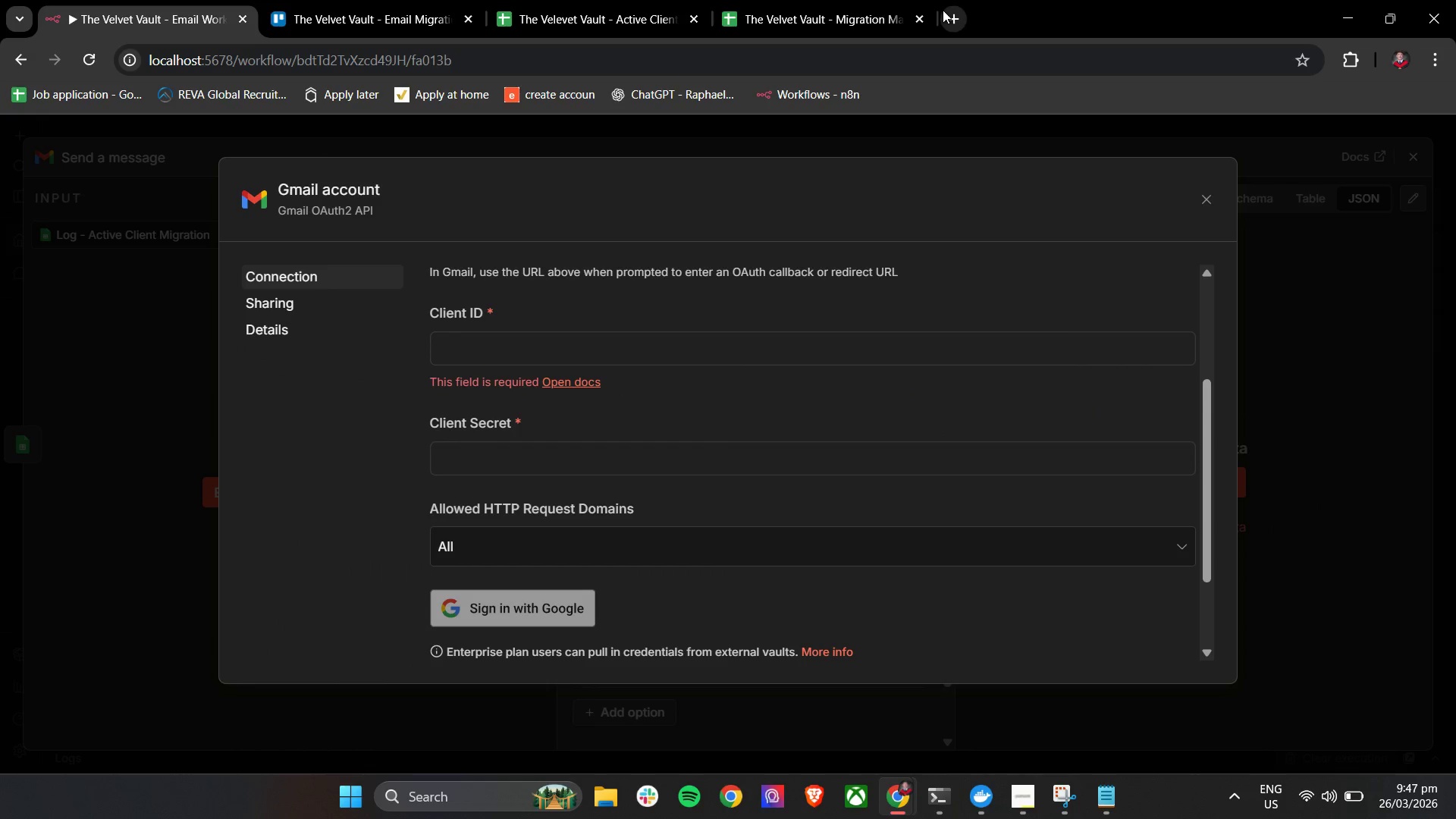 
wait(6.64)
 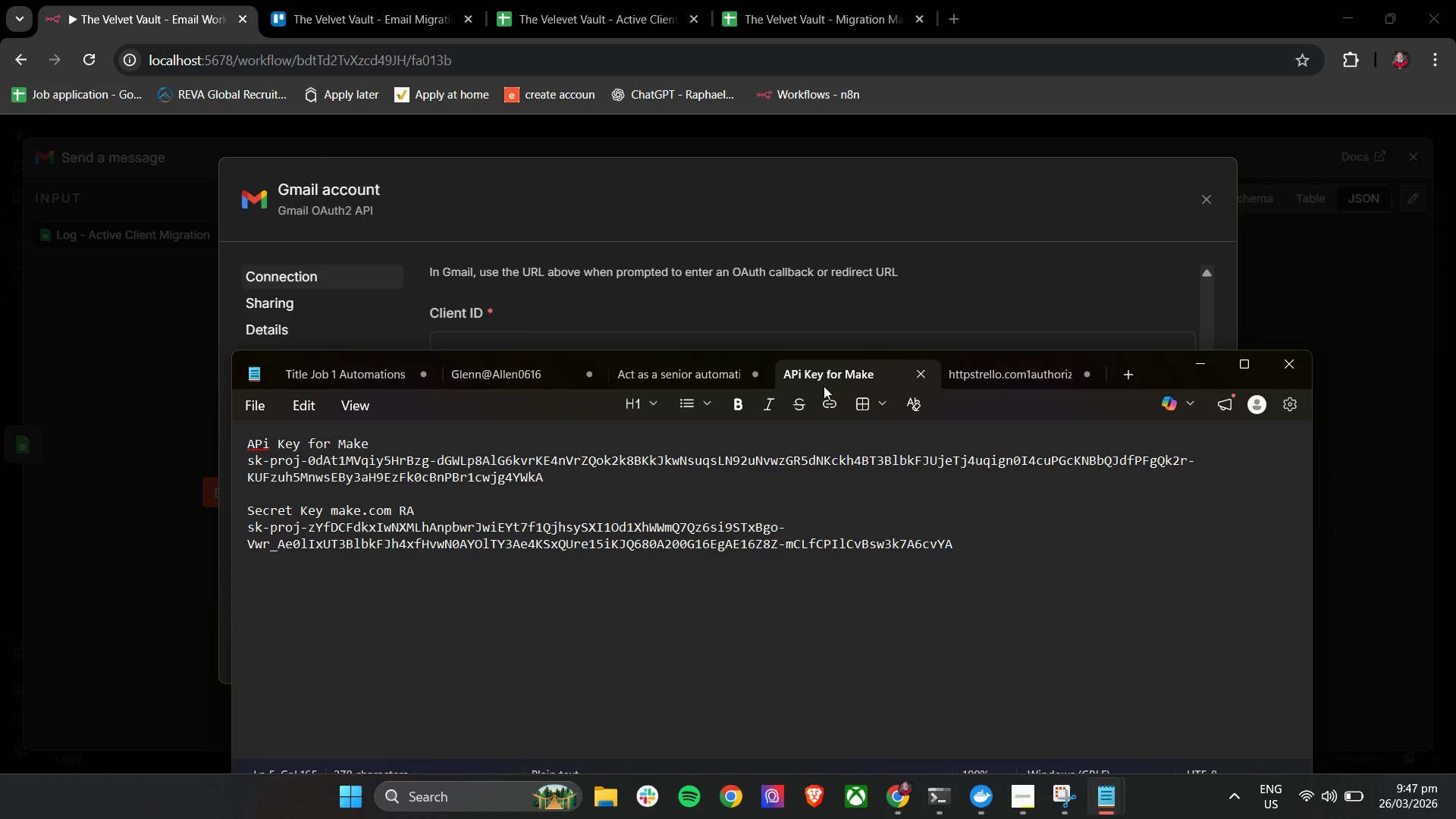 
left_click([943, 10])
 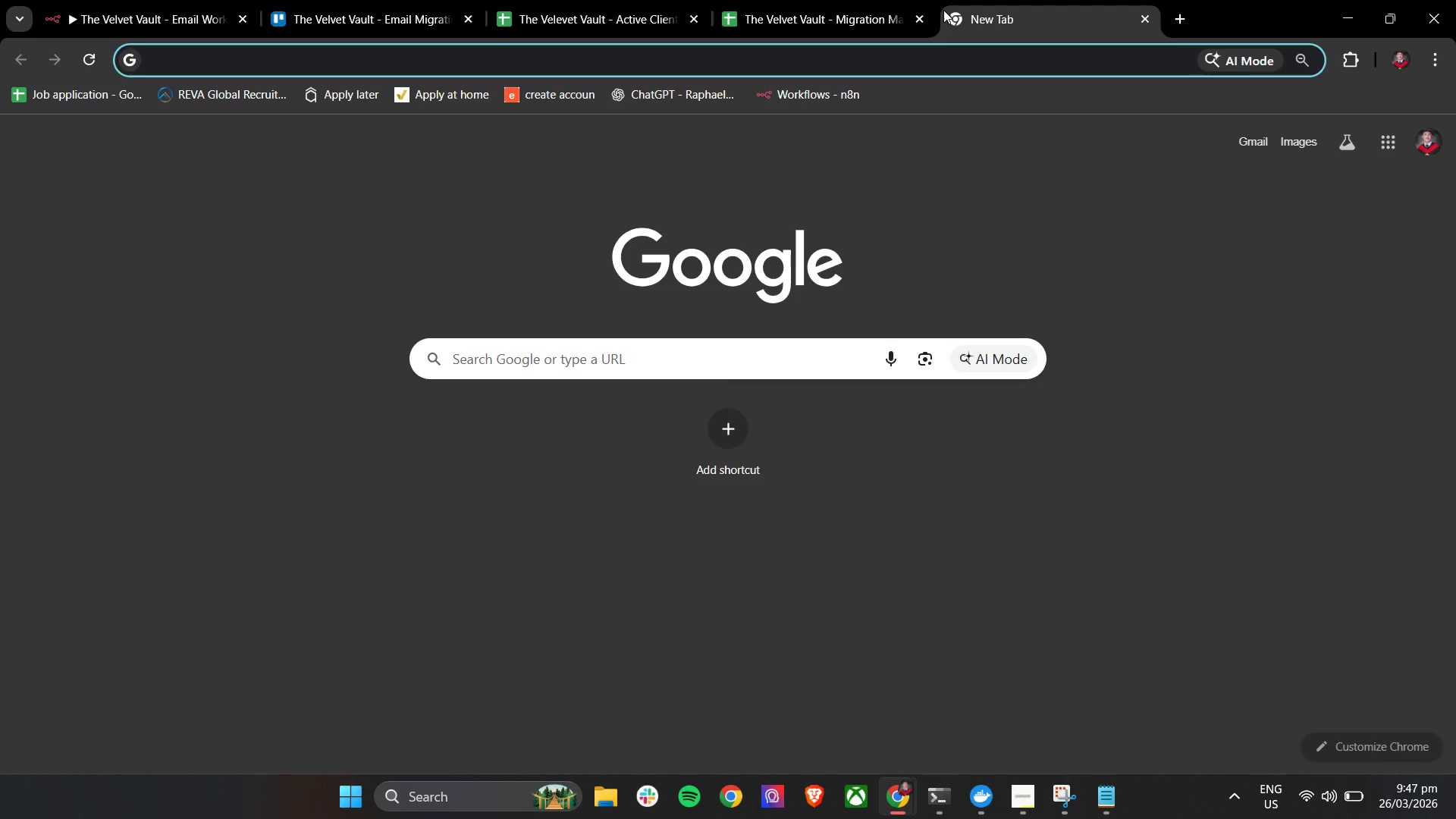 
wait(10.31)
 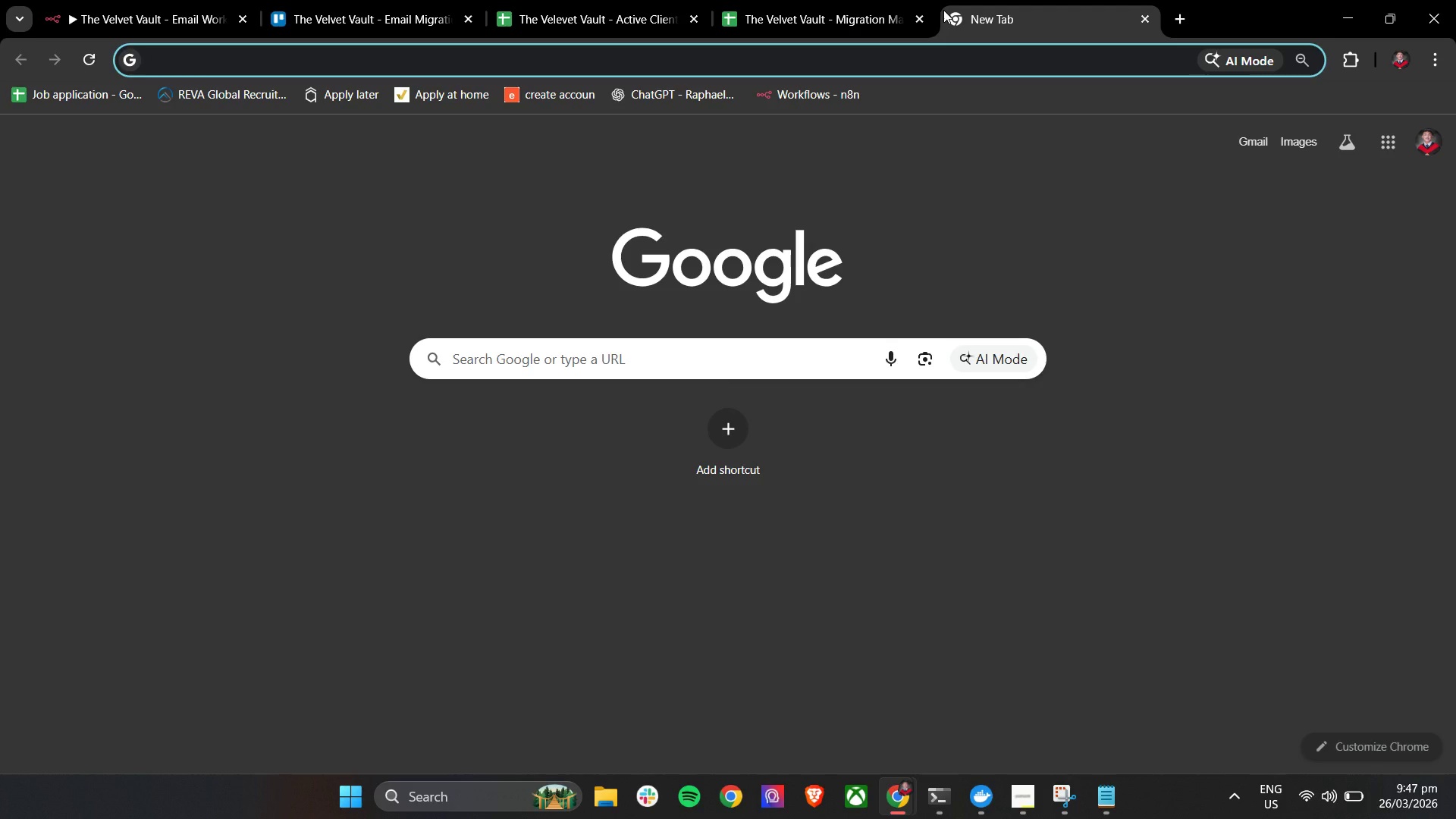 
scroll: coordinate [850, 469], scroll_direction: up, amount: 1.0
 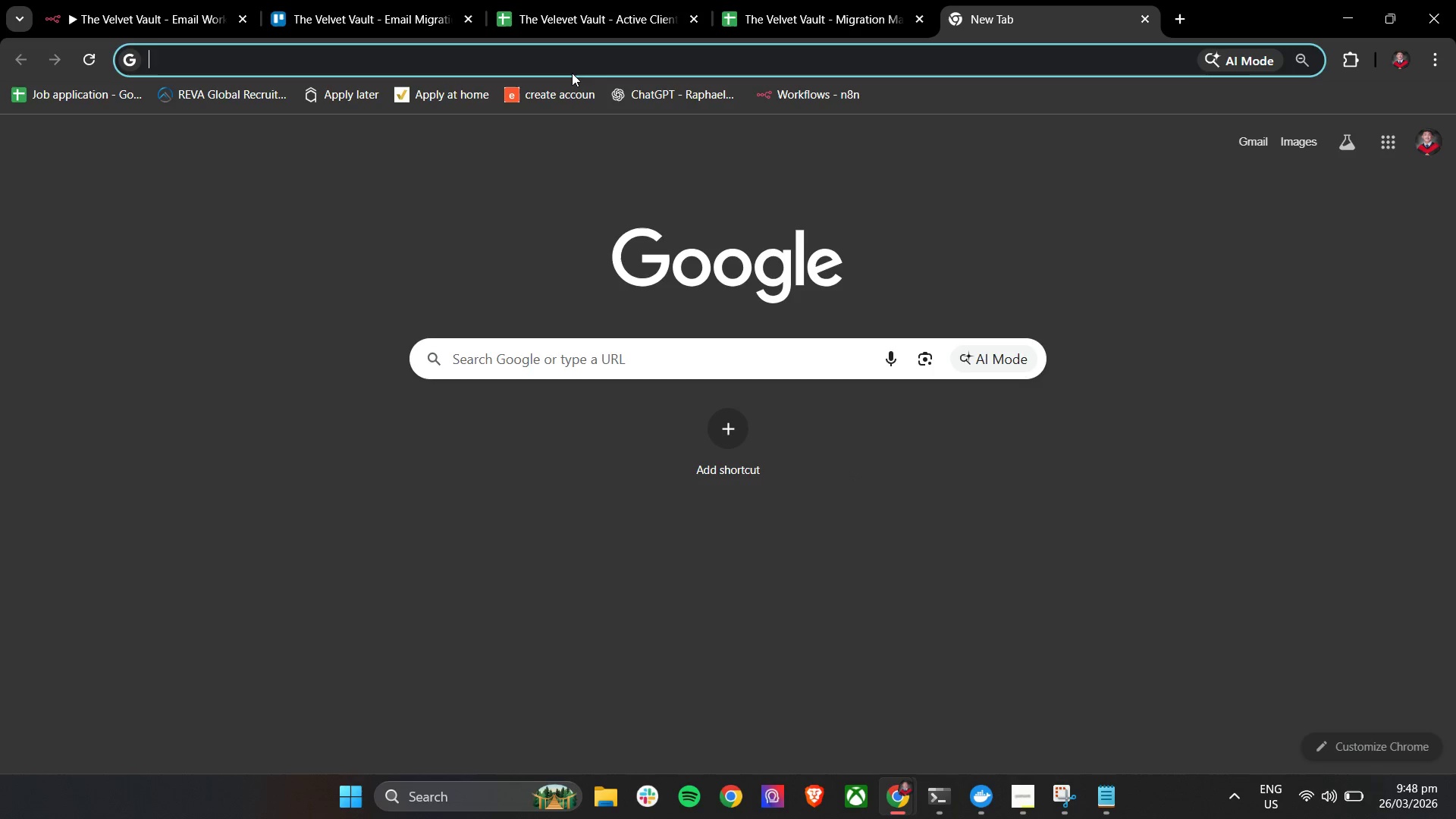 
double_click([571, 57])
 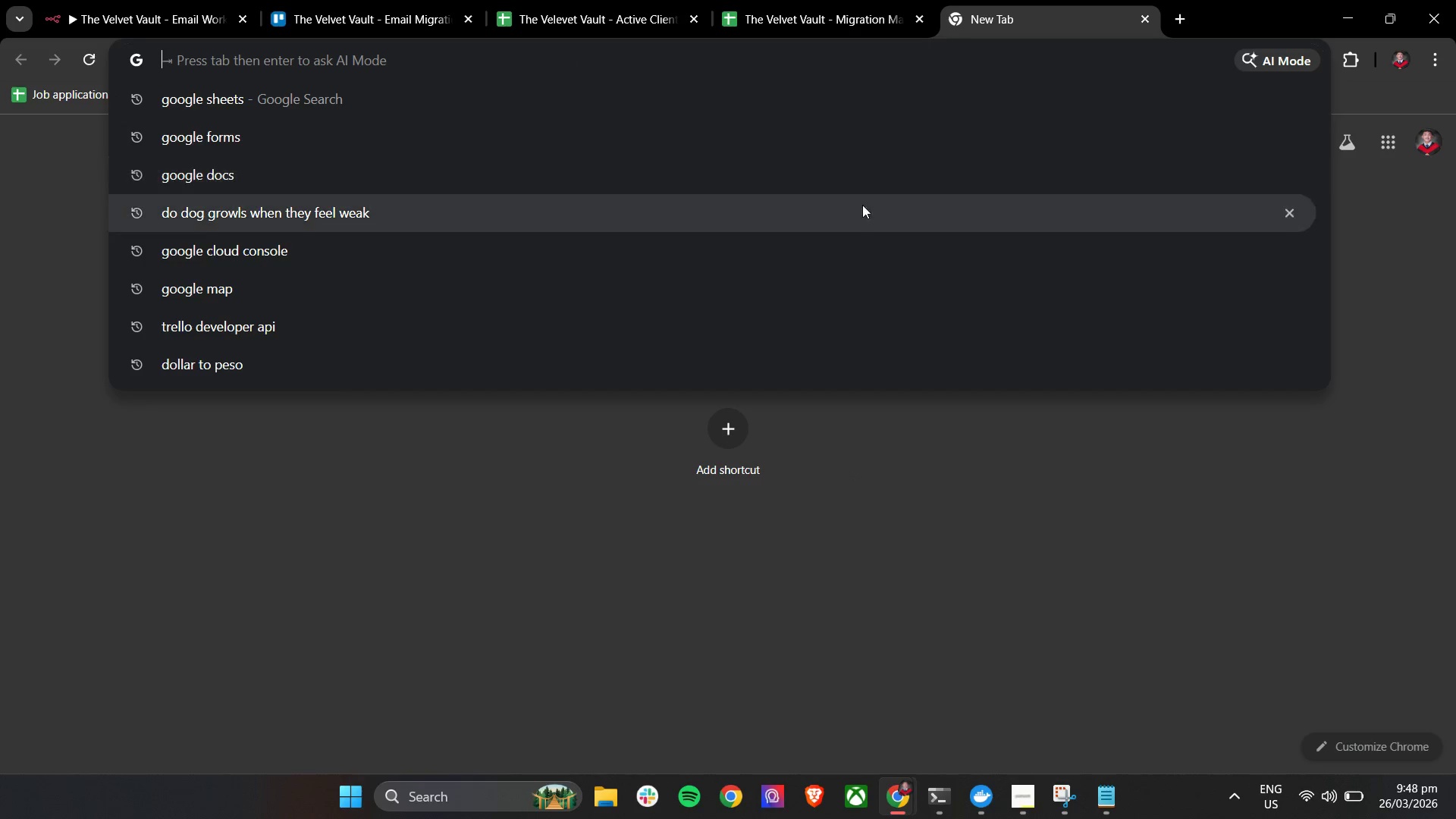 
left_click([1138, 505])
 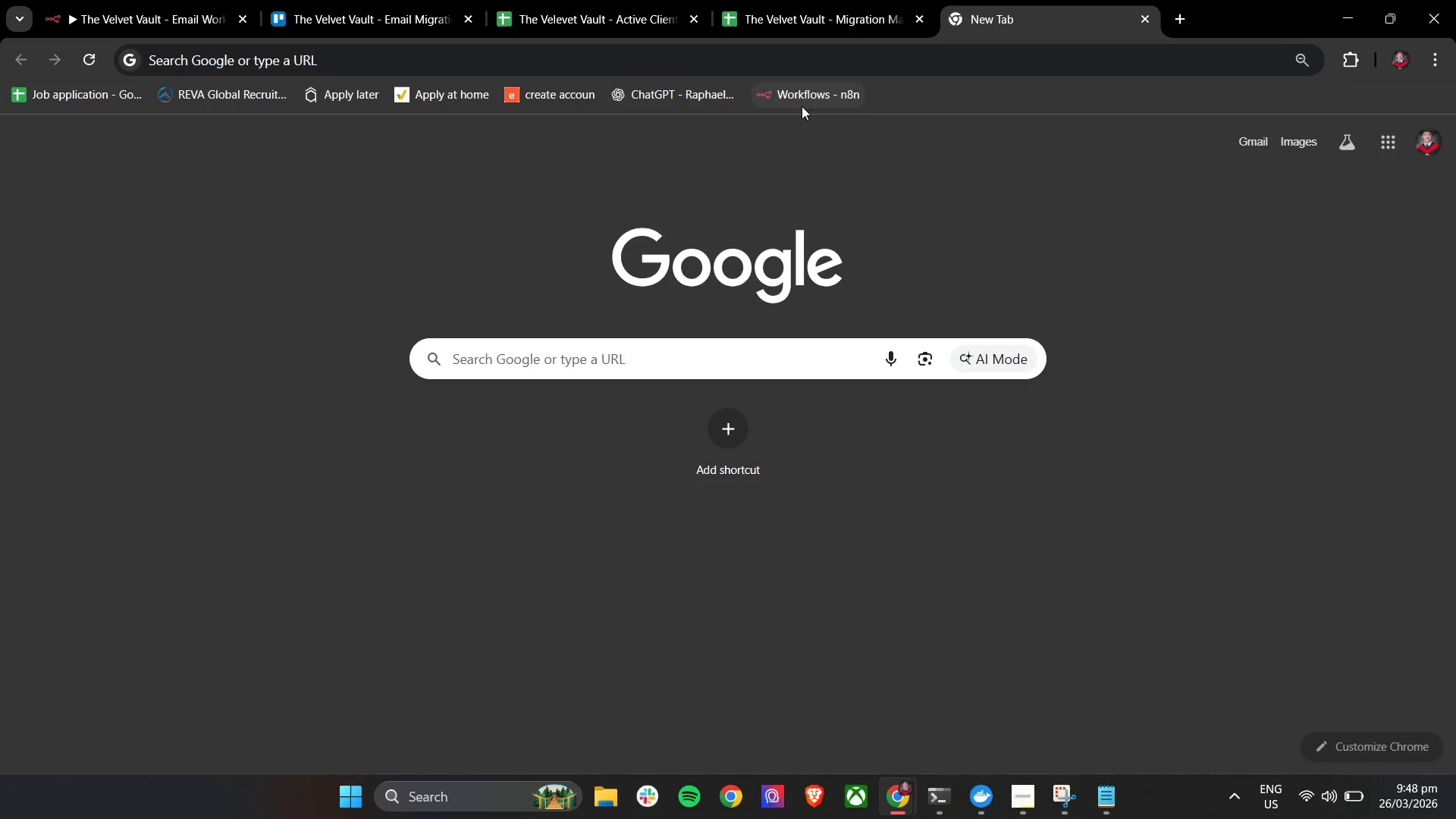 
left_click([706, 61])
 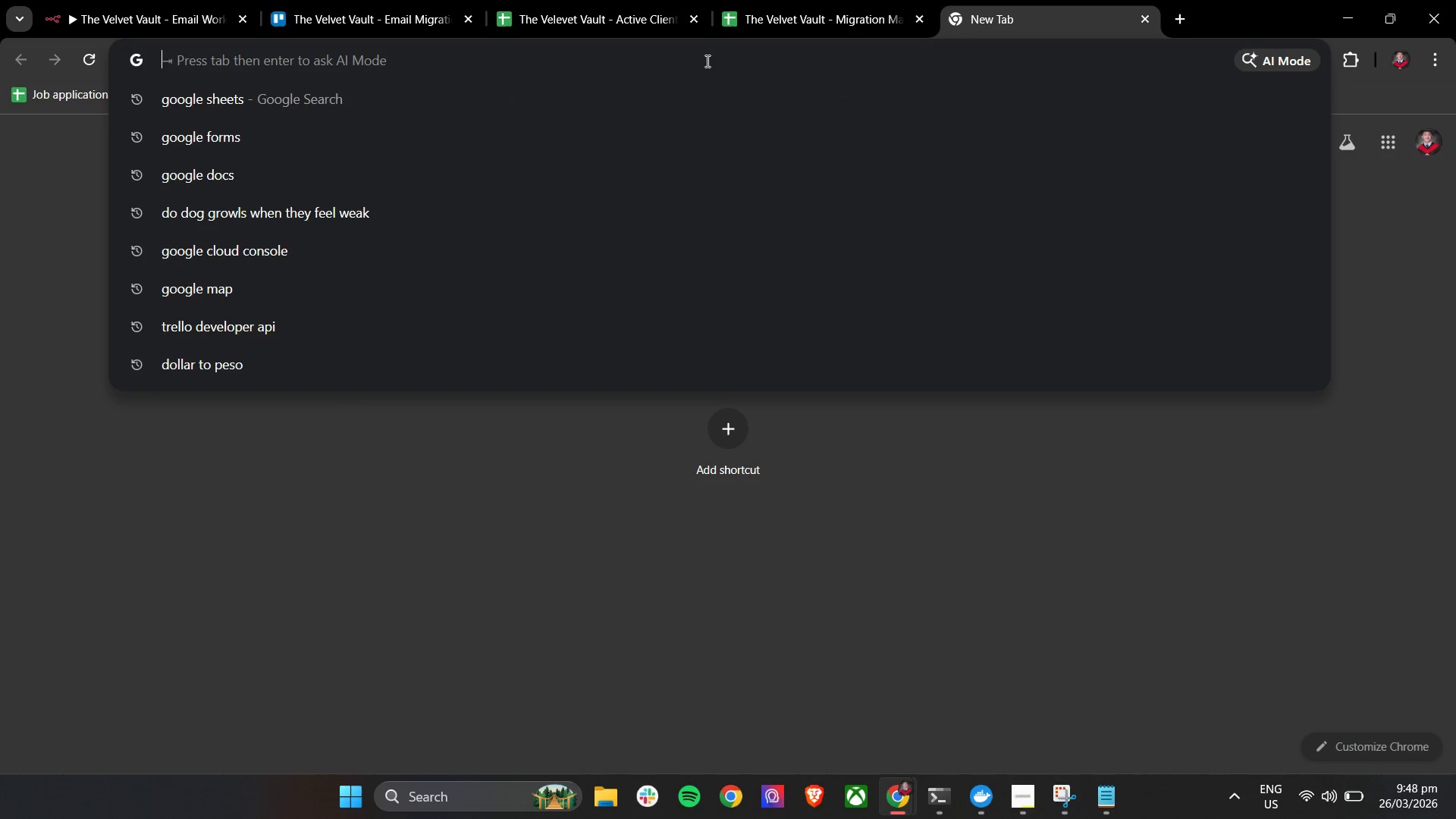 
type(goog)
key(Backspace)
key(Backspace)
key(Backspace)
key(Backspace)
key(Backspace)
key(Backspace)
type(claud)
key(Backspace)
key(Backspace)
key(Backspace)
key(Backspace)
key(Backspace)
key(Backspace)
type(cal)
key(Backspace)
key(Backspace)
key(Backspace)
key(Backspace)
type(api)
 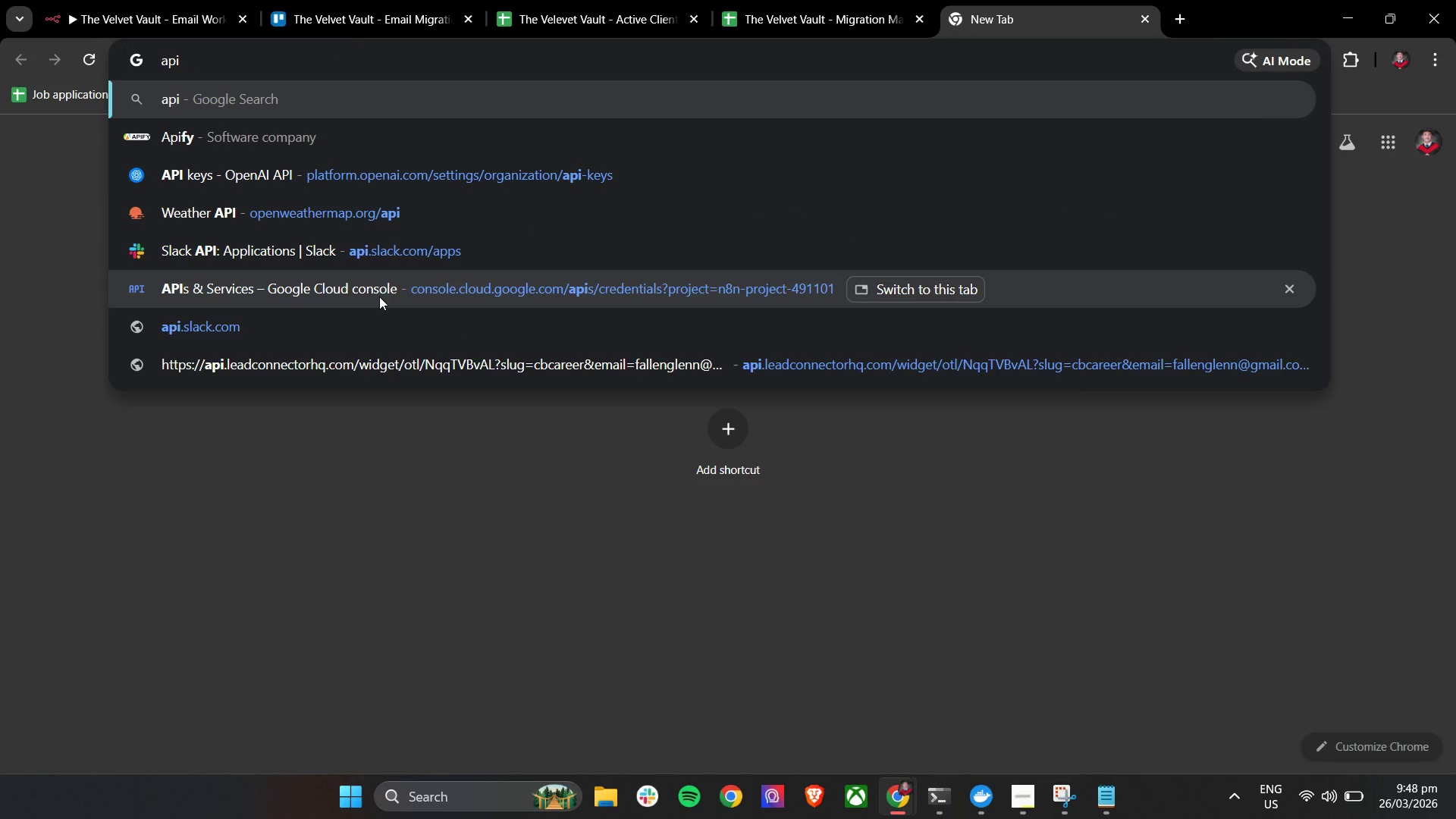 
wait(5.44)
 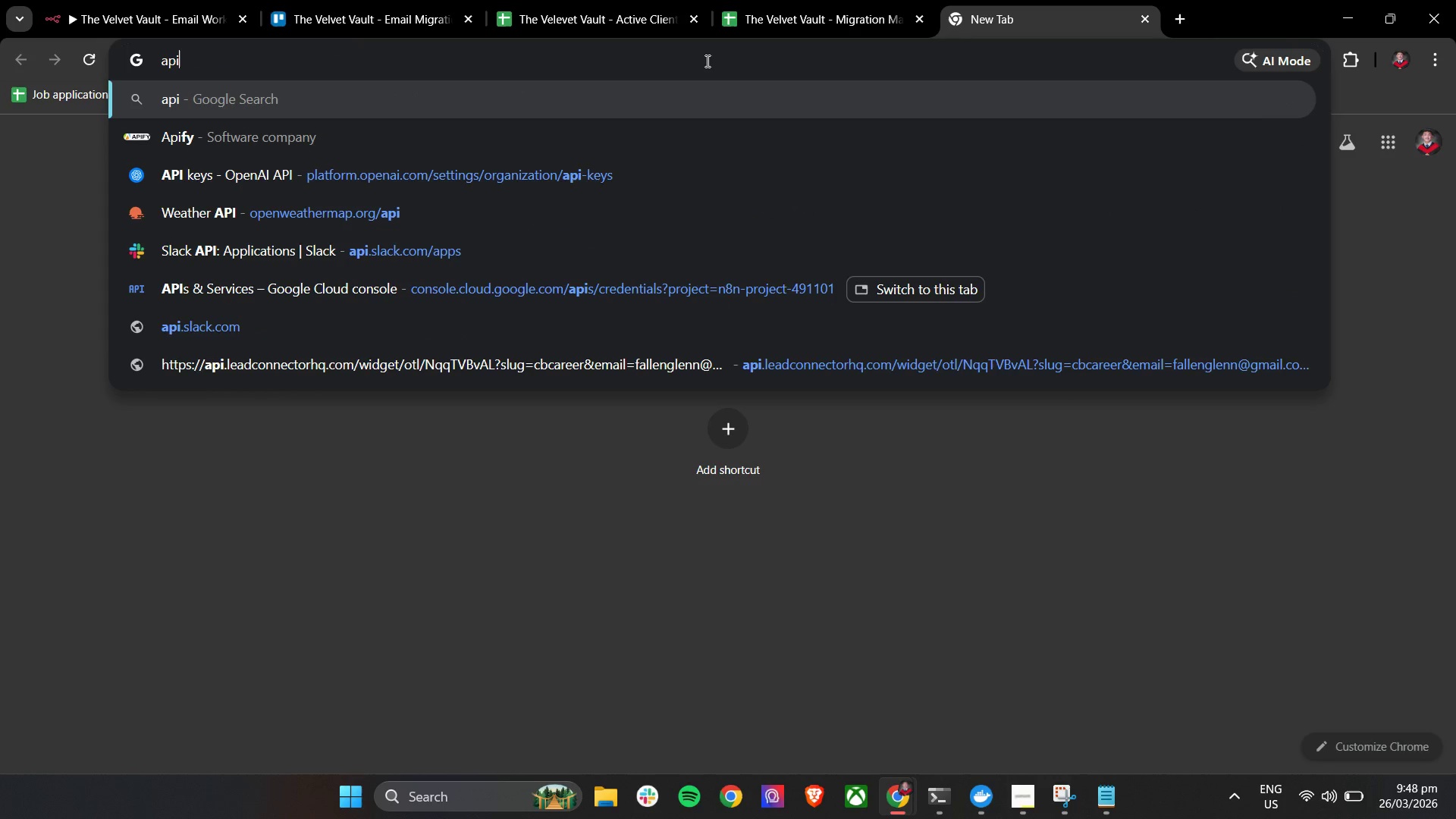 
left_click([435, 285])
 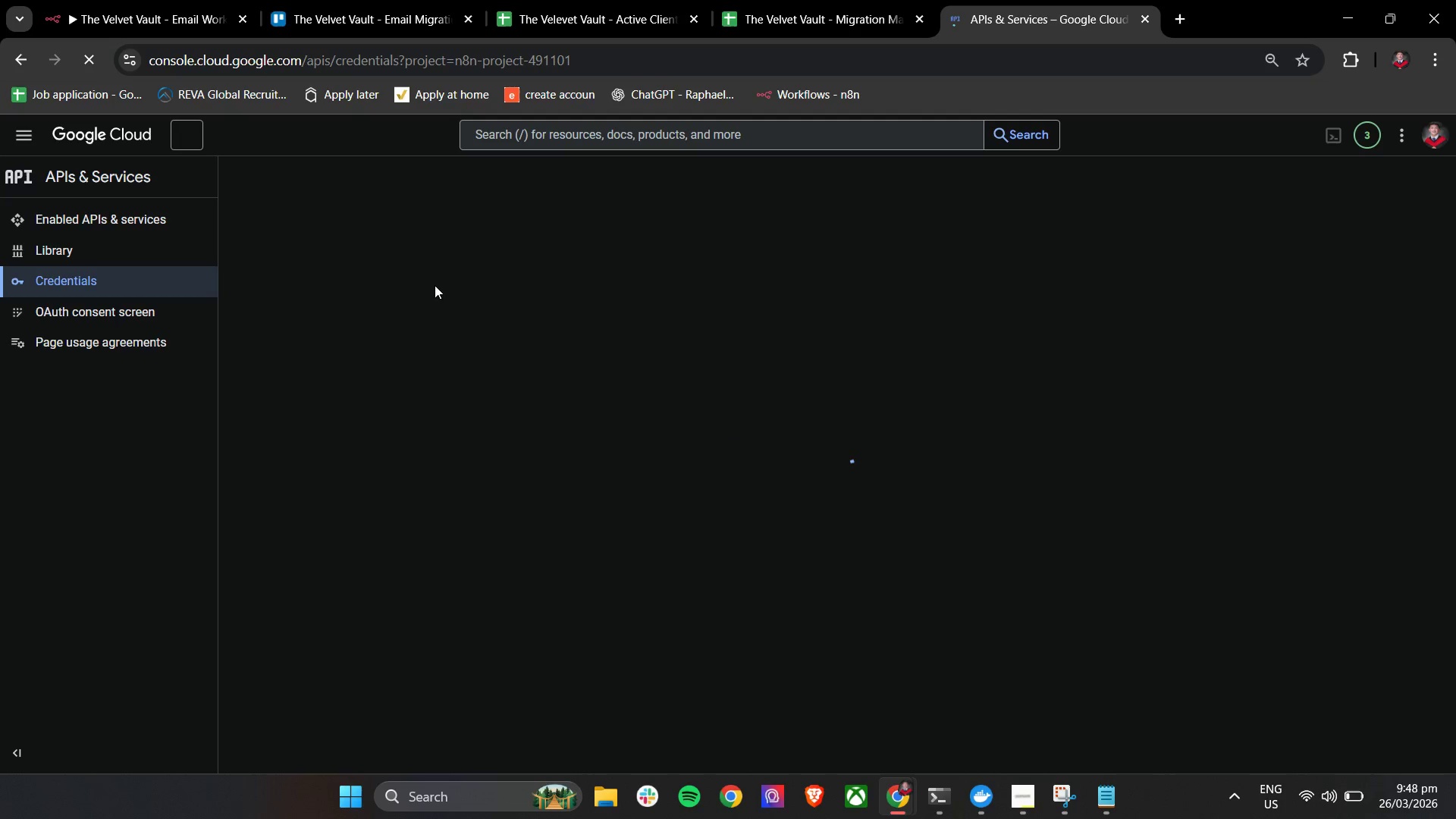 
wait(13.16)
 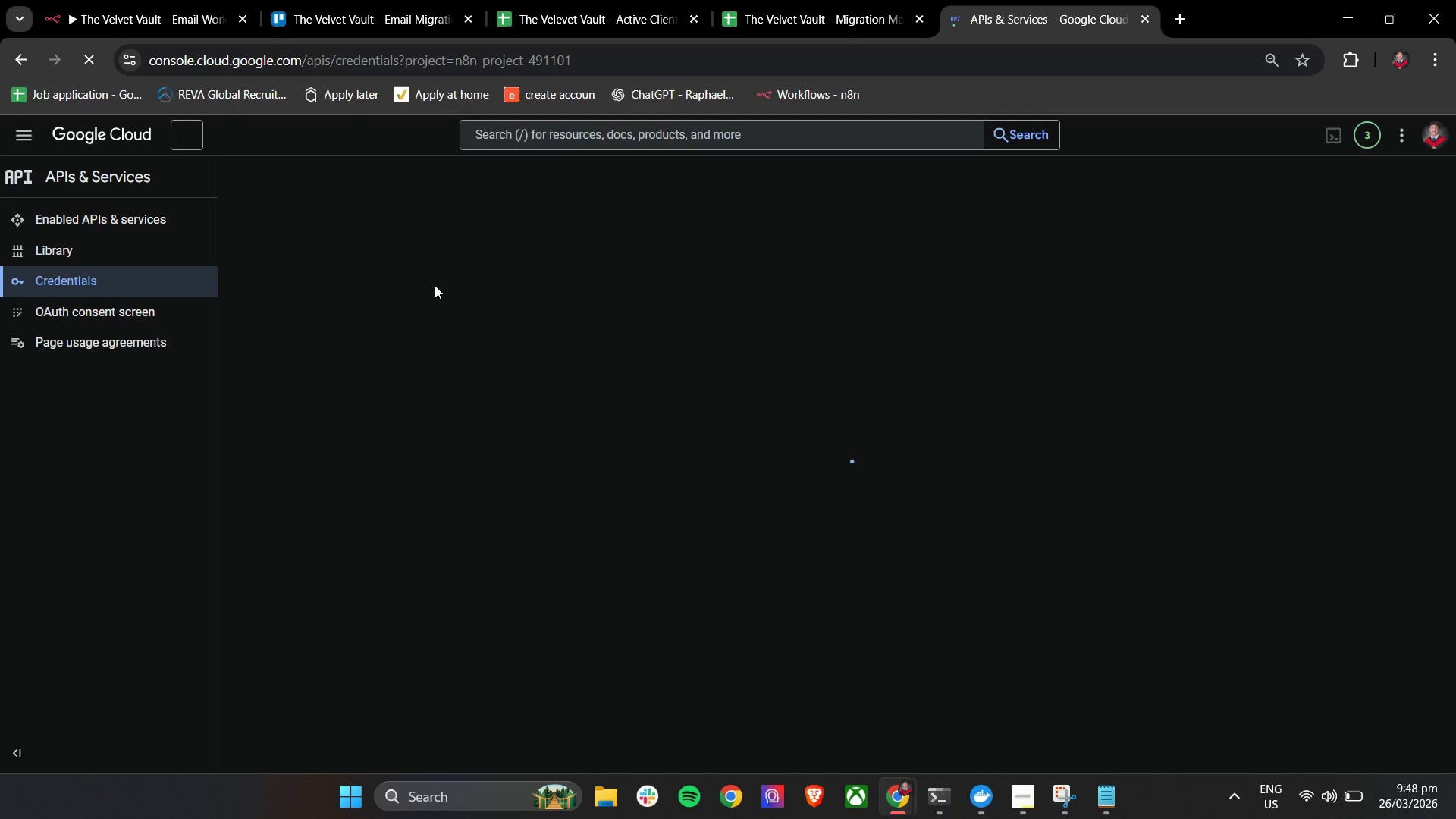 
left_click([375, 443])
 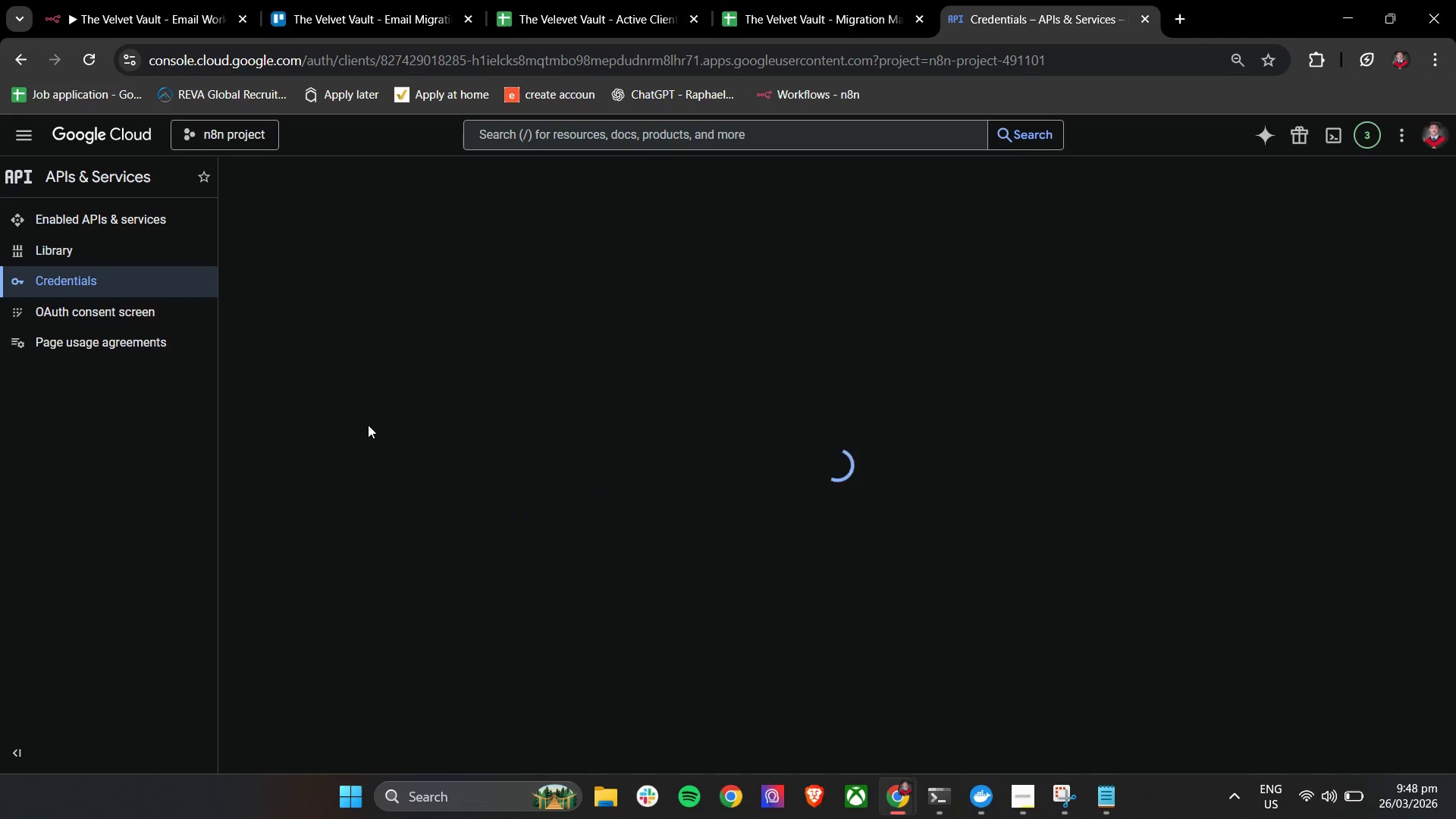 
scroll: coordinate [368, 425], scroll_direction: down, amount: 5.0
 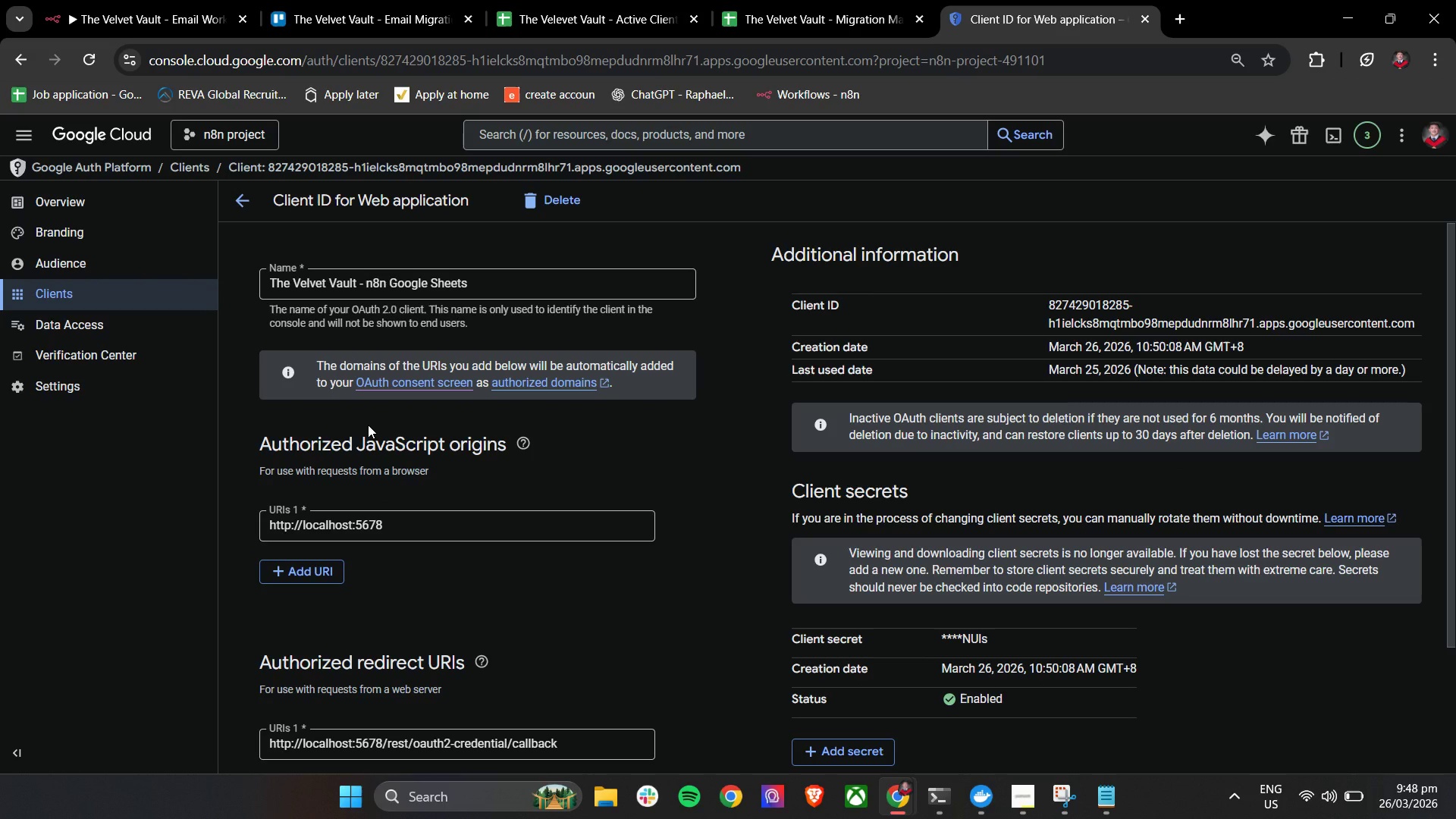 
wait(5.06)
 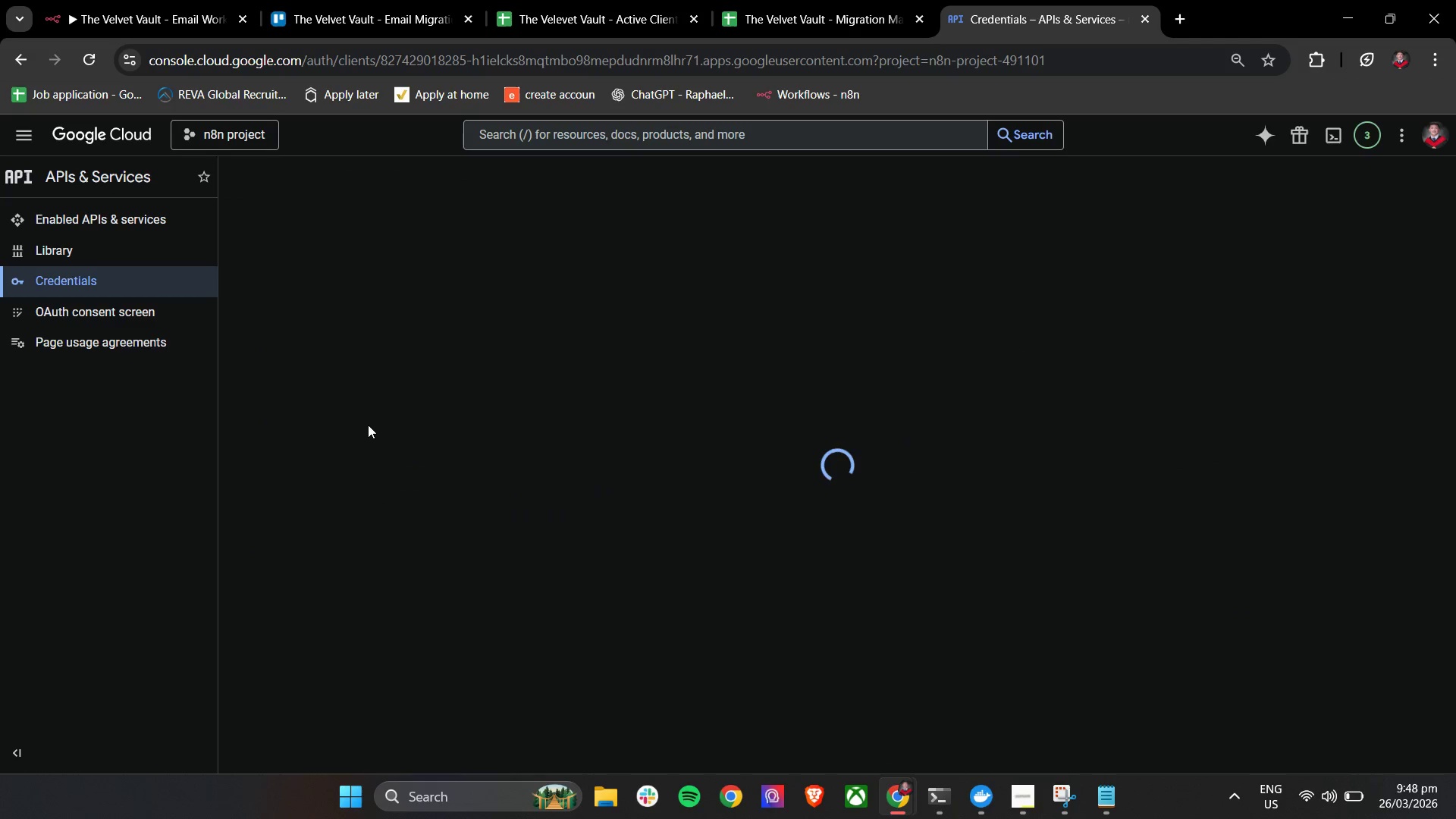 
scroll: coordinate [789, 625], scroll_direction: down, amount: 3.0
 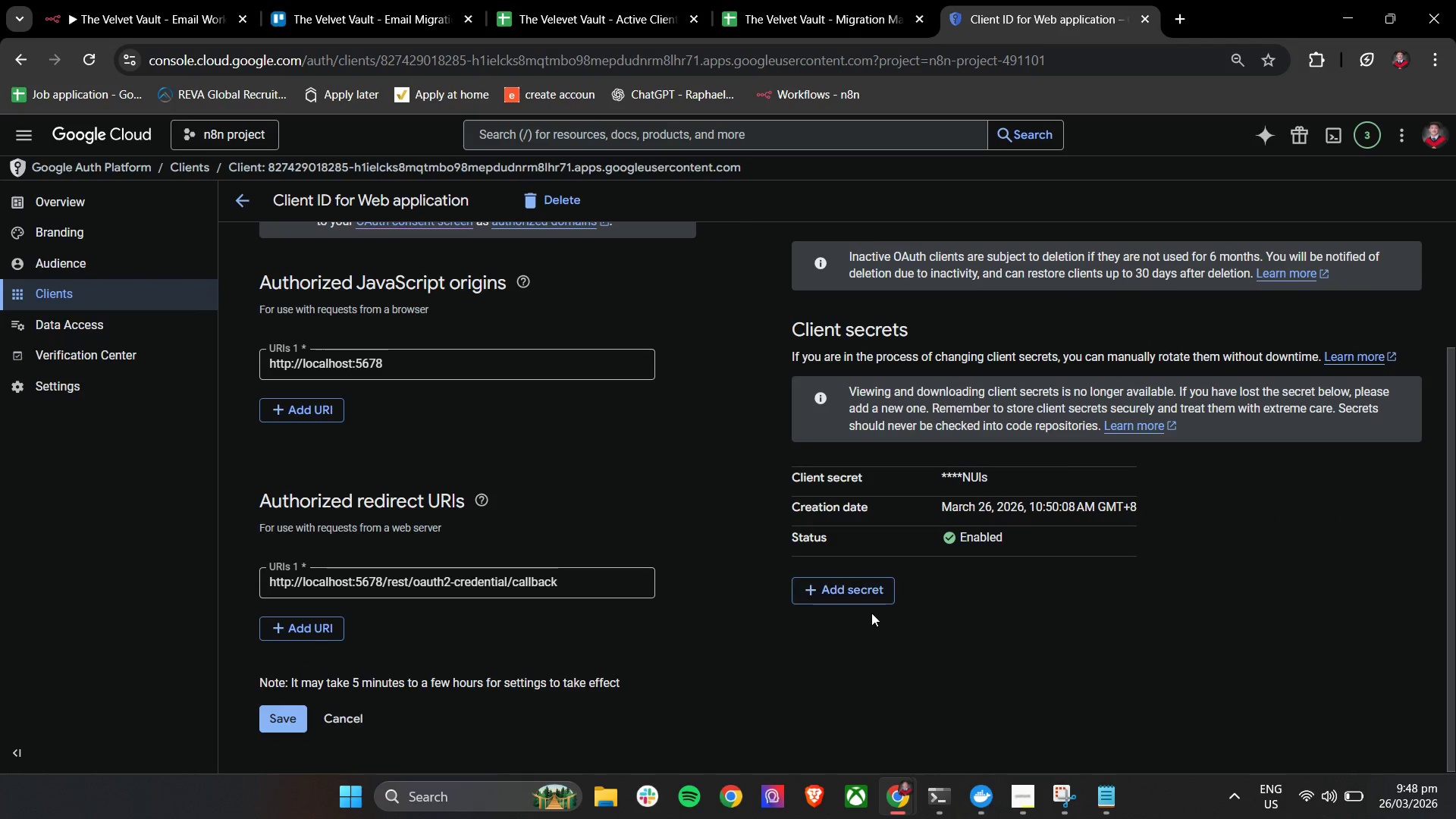 
scroll: coordinate [1166, 312], scroll_direction: up, amount: 4.0
 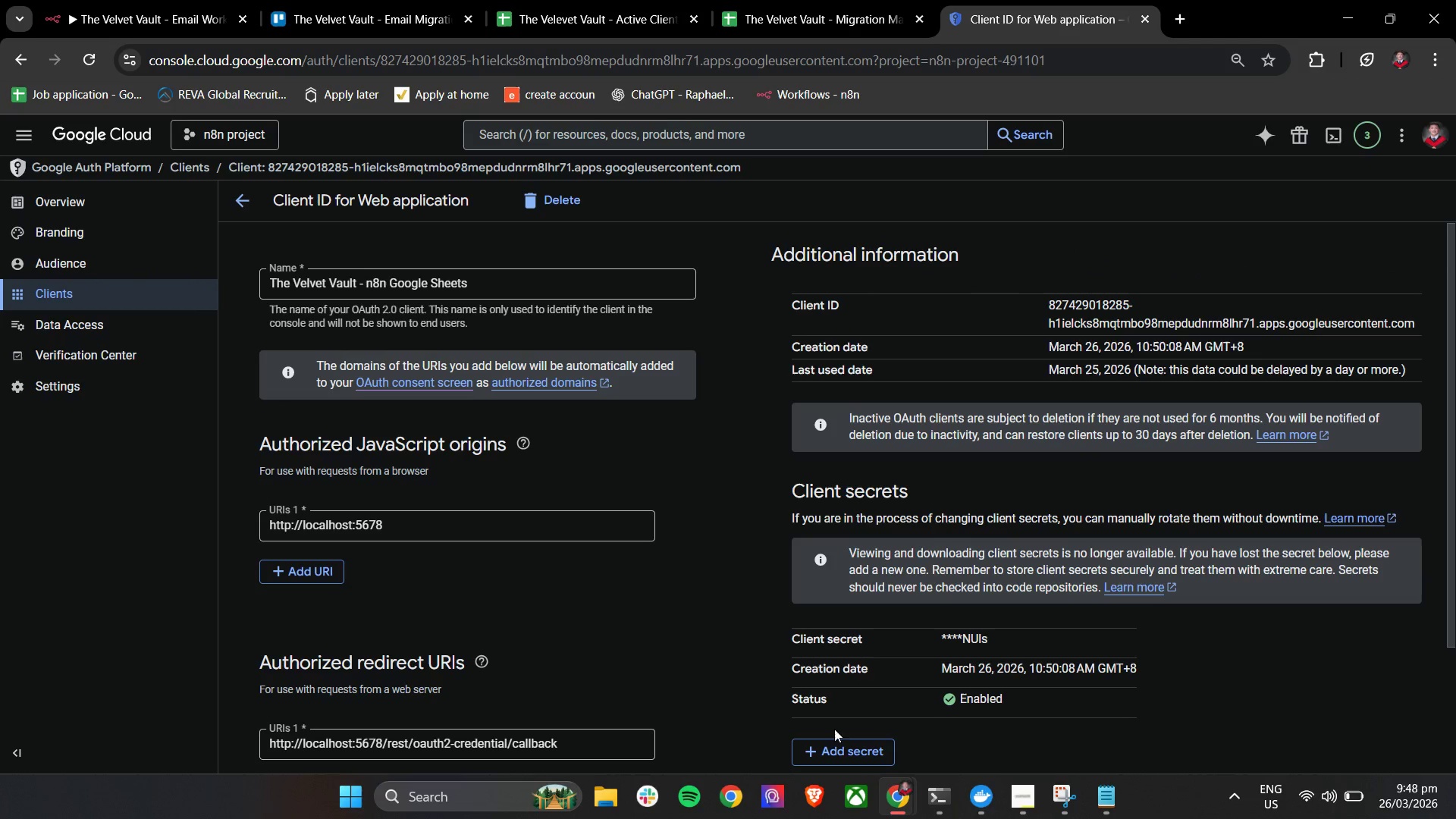 
left_click([833, 754])
 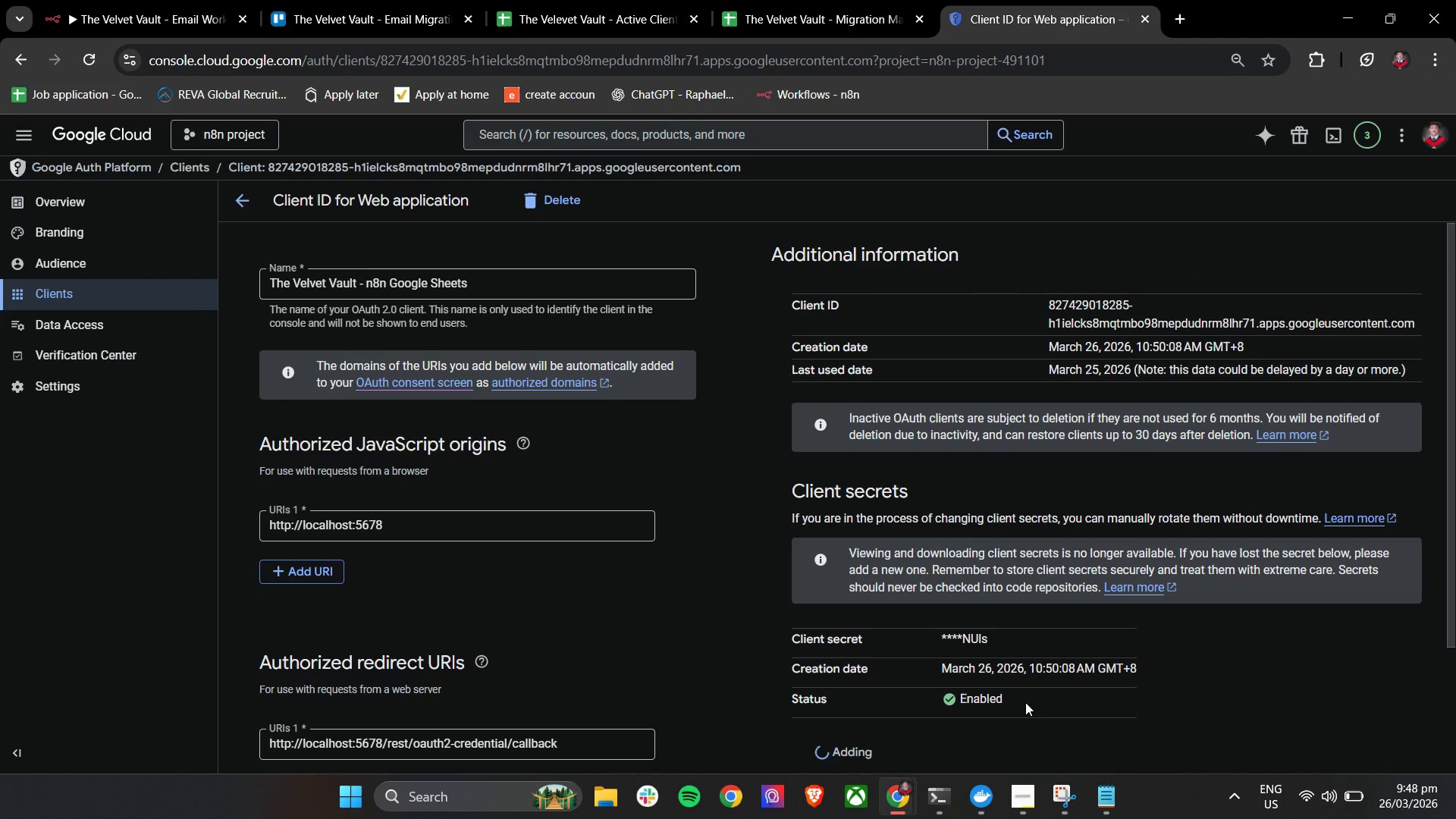 
scroll: coordinate [1048, 691], scroll_direction: down, amount: 2.0
 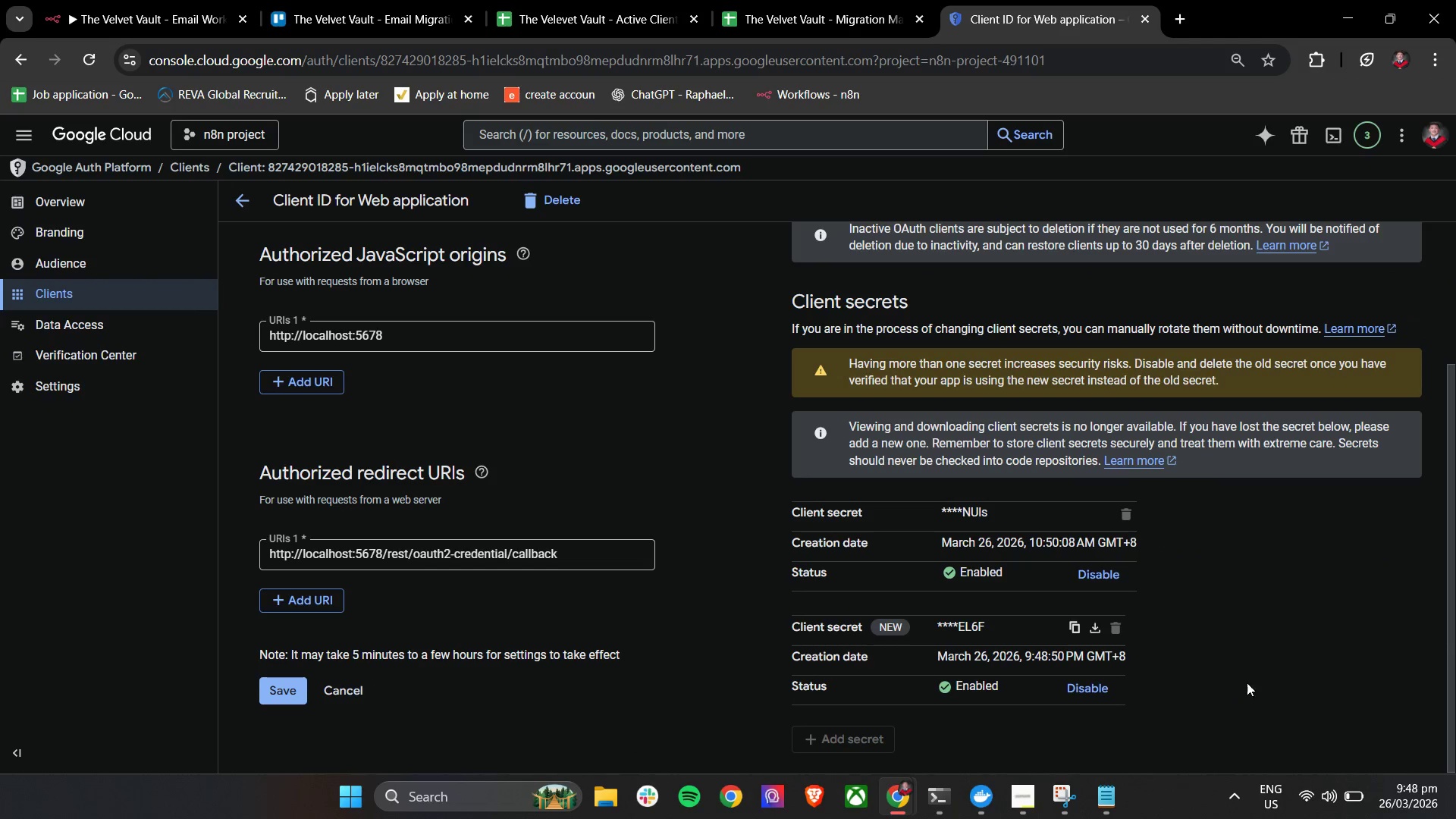 
left_click([1253, 615])
 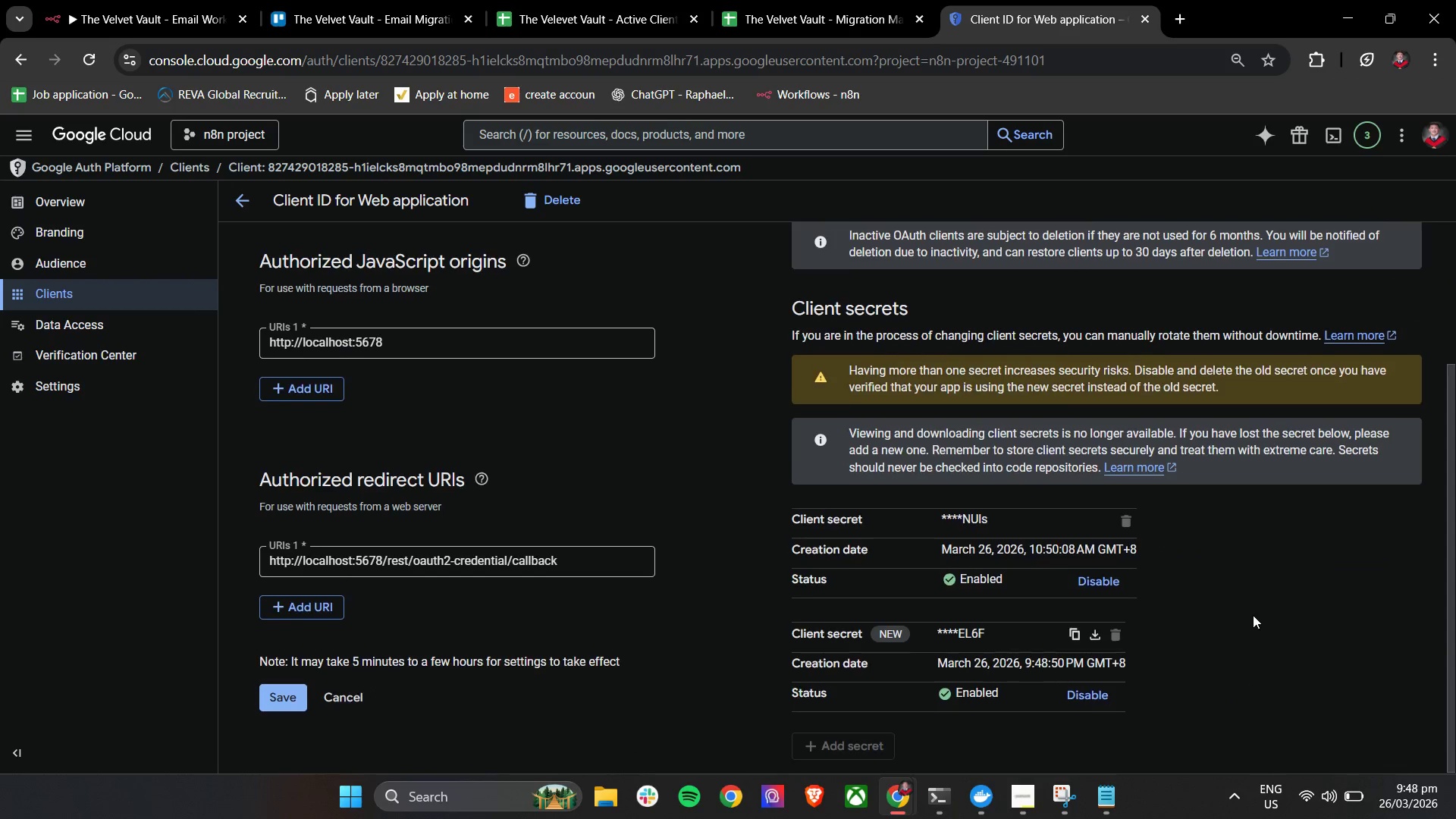 
scroll: coordinate [1253, 615], scroll_direction: up, amount: 3.0
 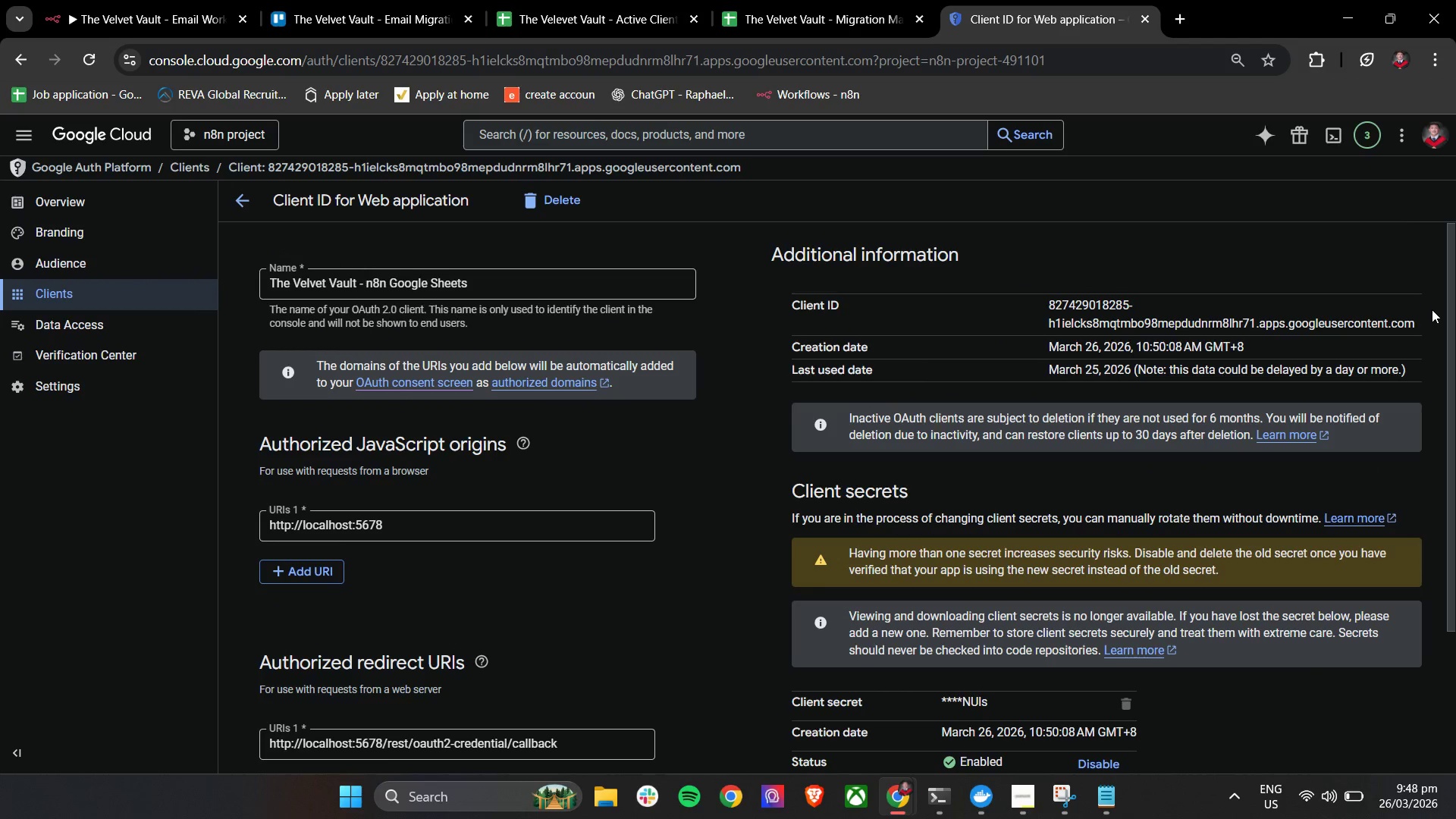 
left_click_drag(start_coordinate=[1429, 321], to_coordinate=[1040, 304])
 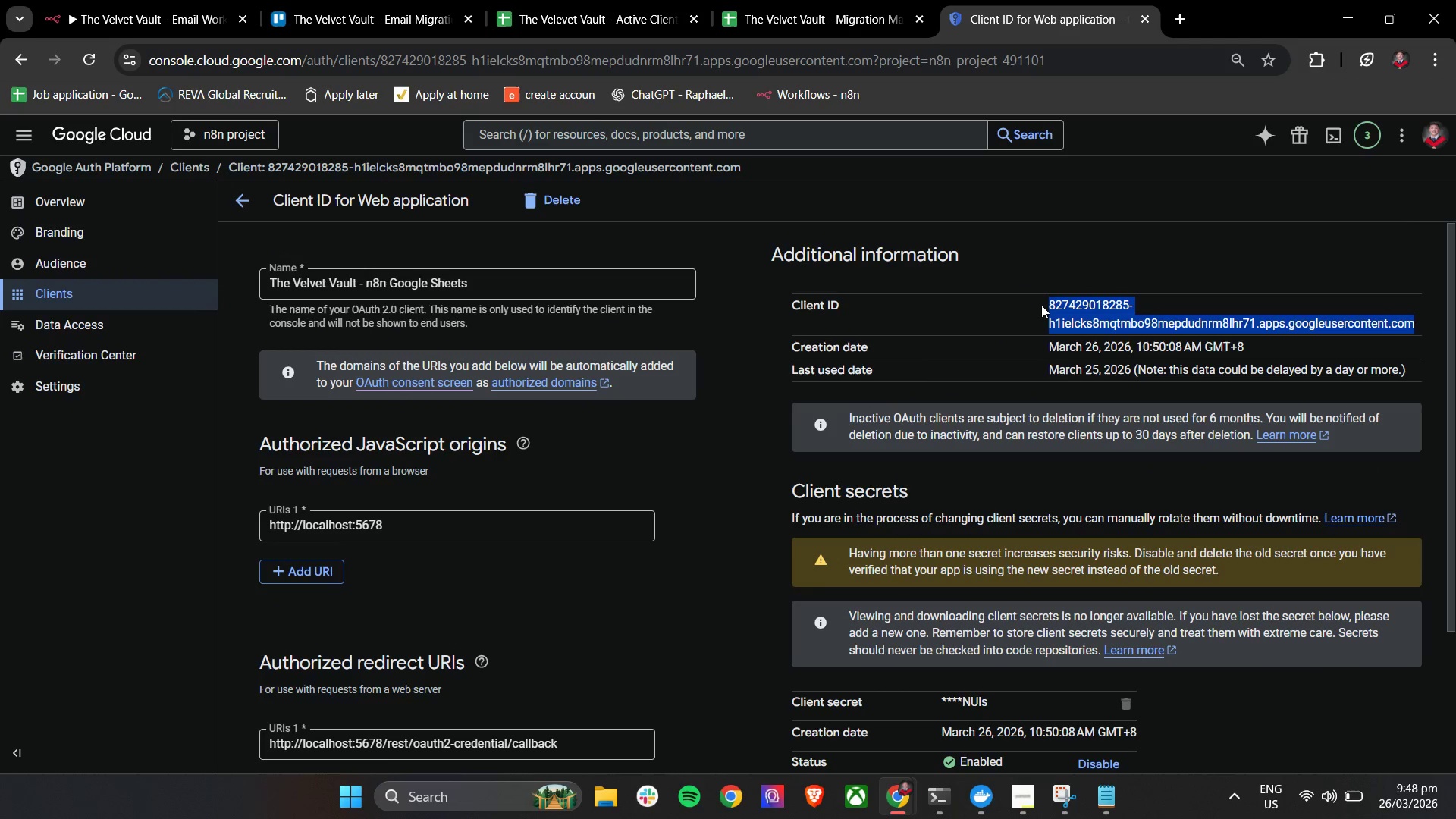 
key(Control+C)
 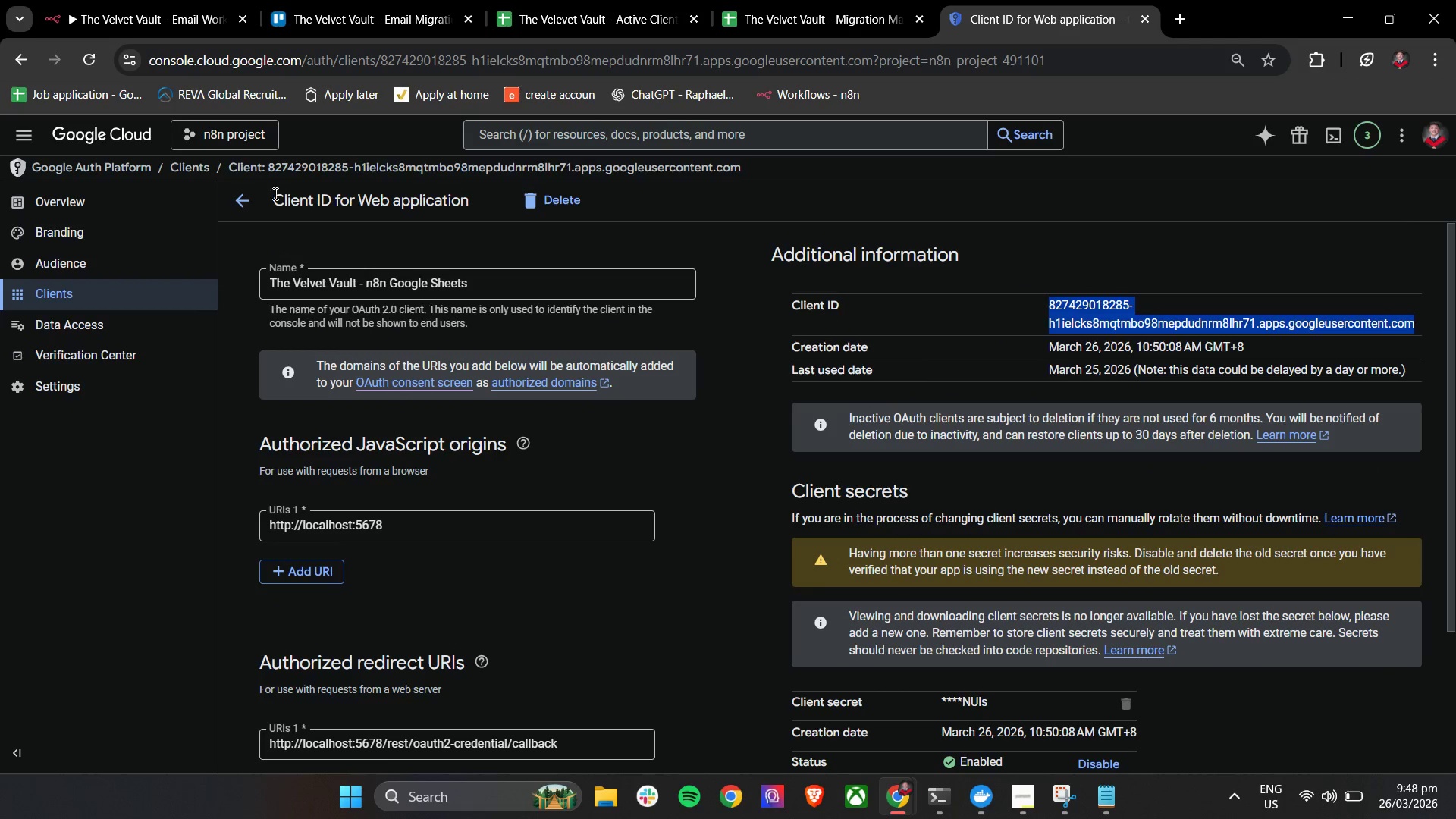 
key(Control+C)
 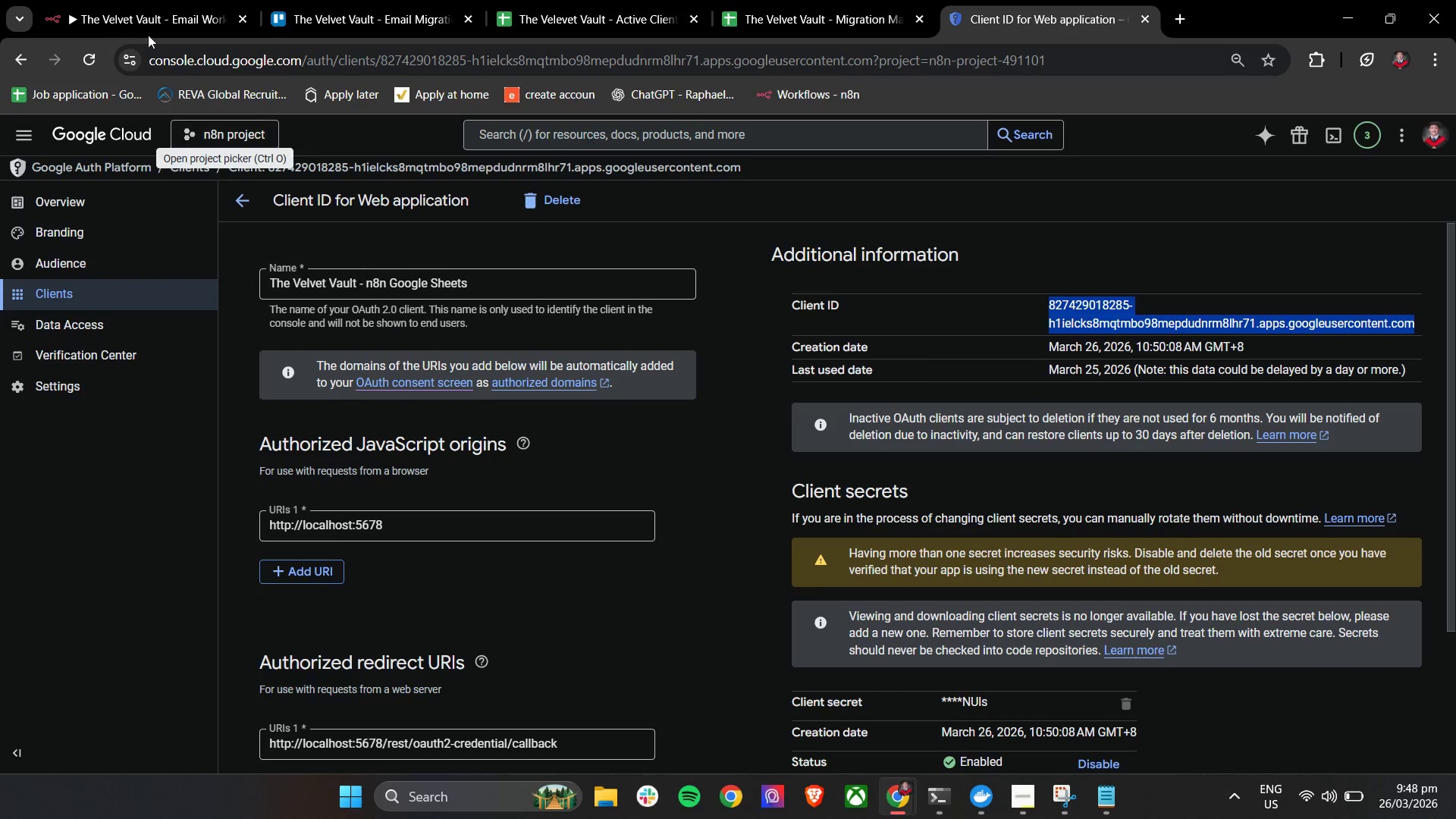 
key(Control+C)
 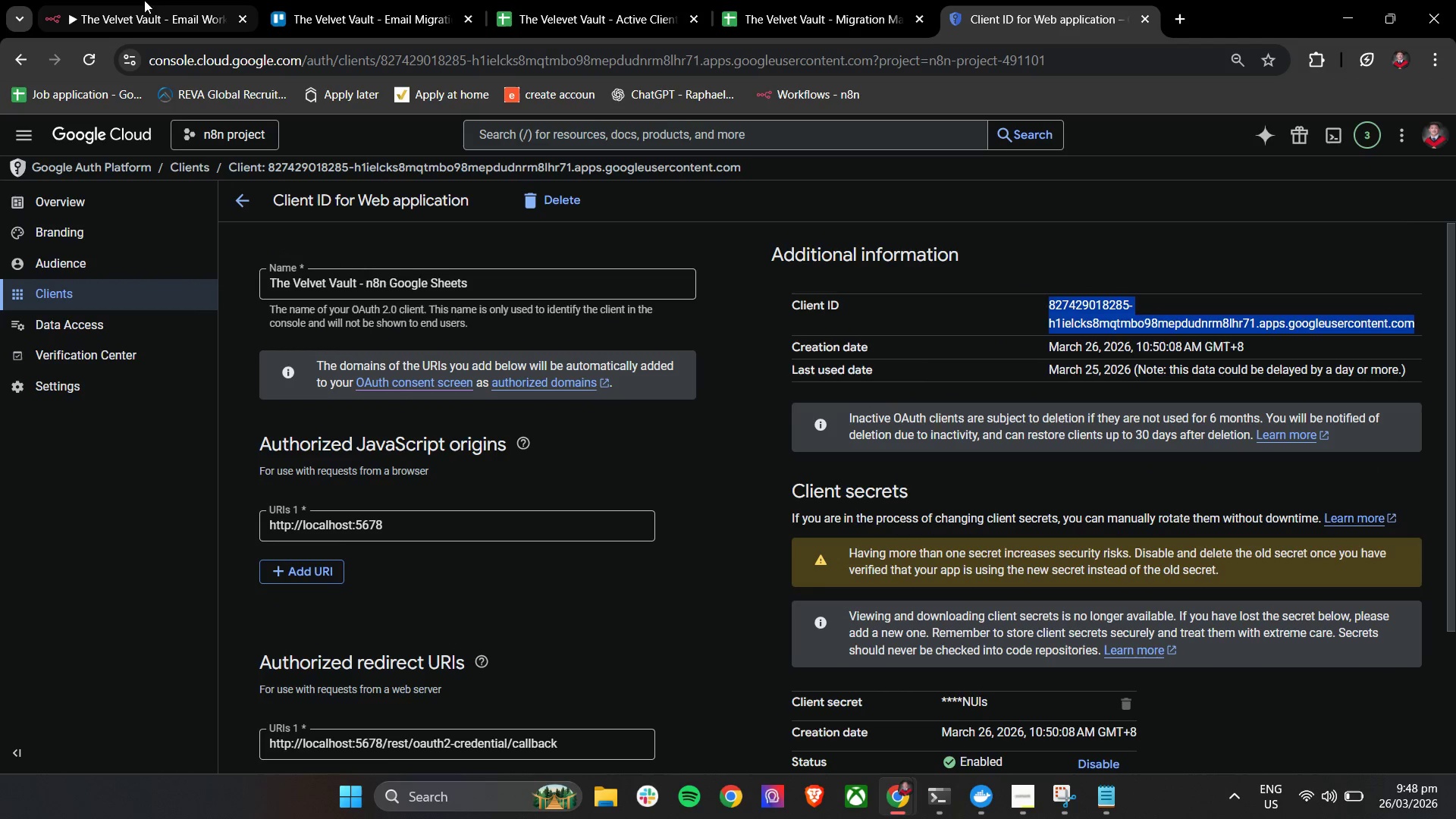 
key(Control+C)
 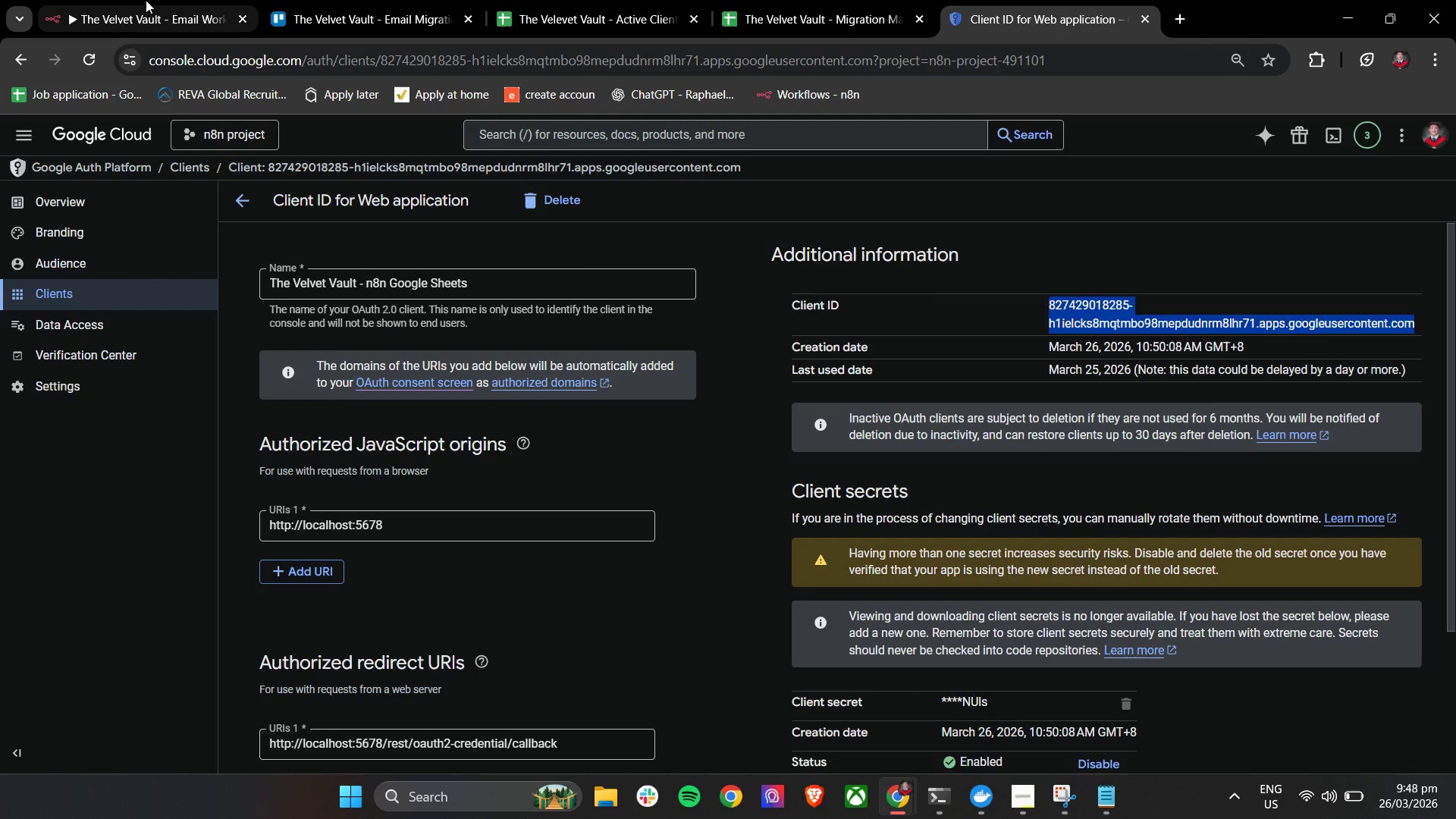 
left_click([146, 0])
 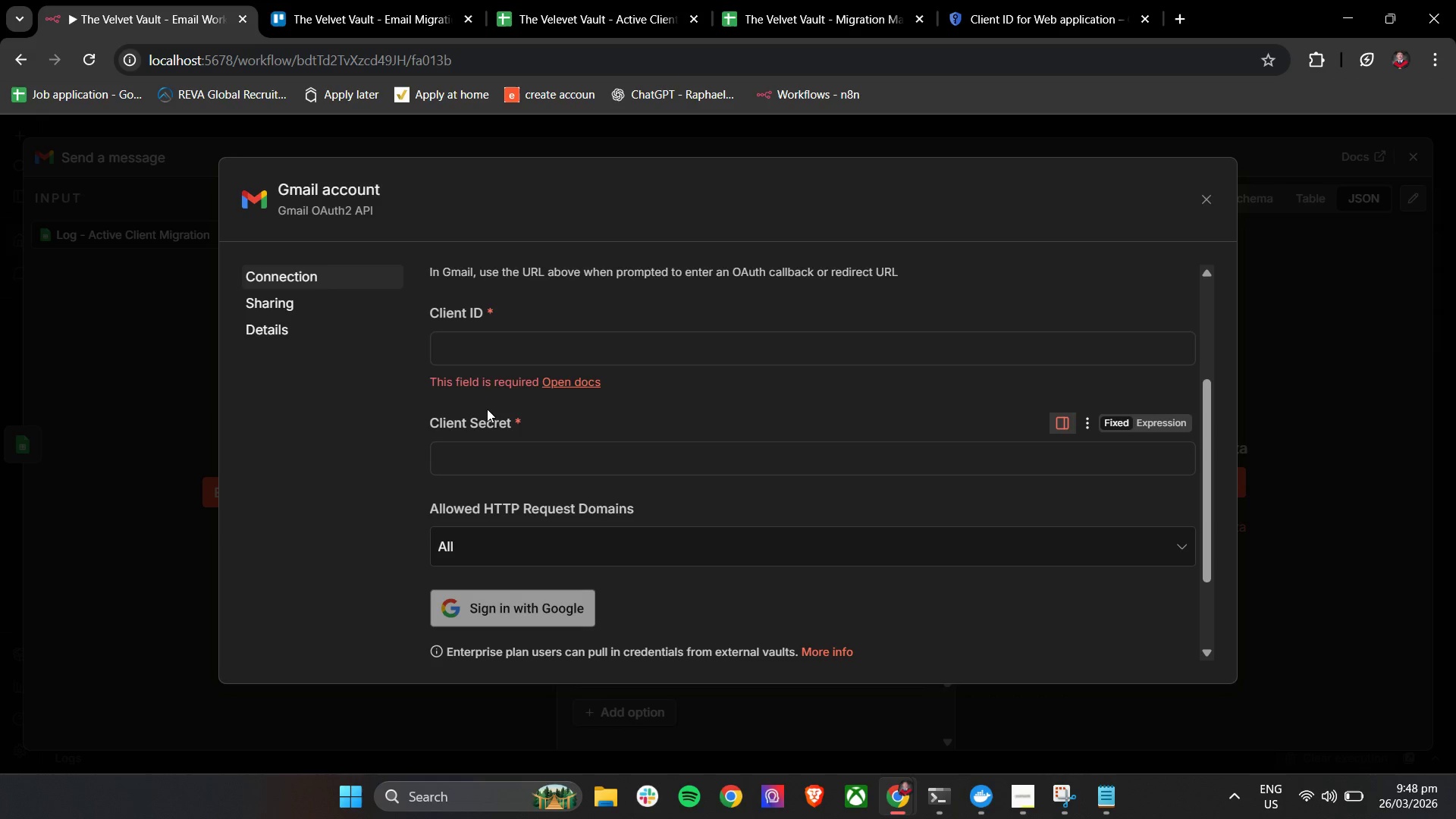 
left_click([495, 351])
 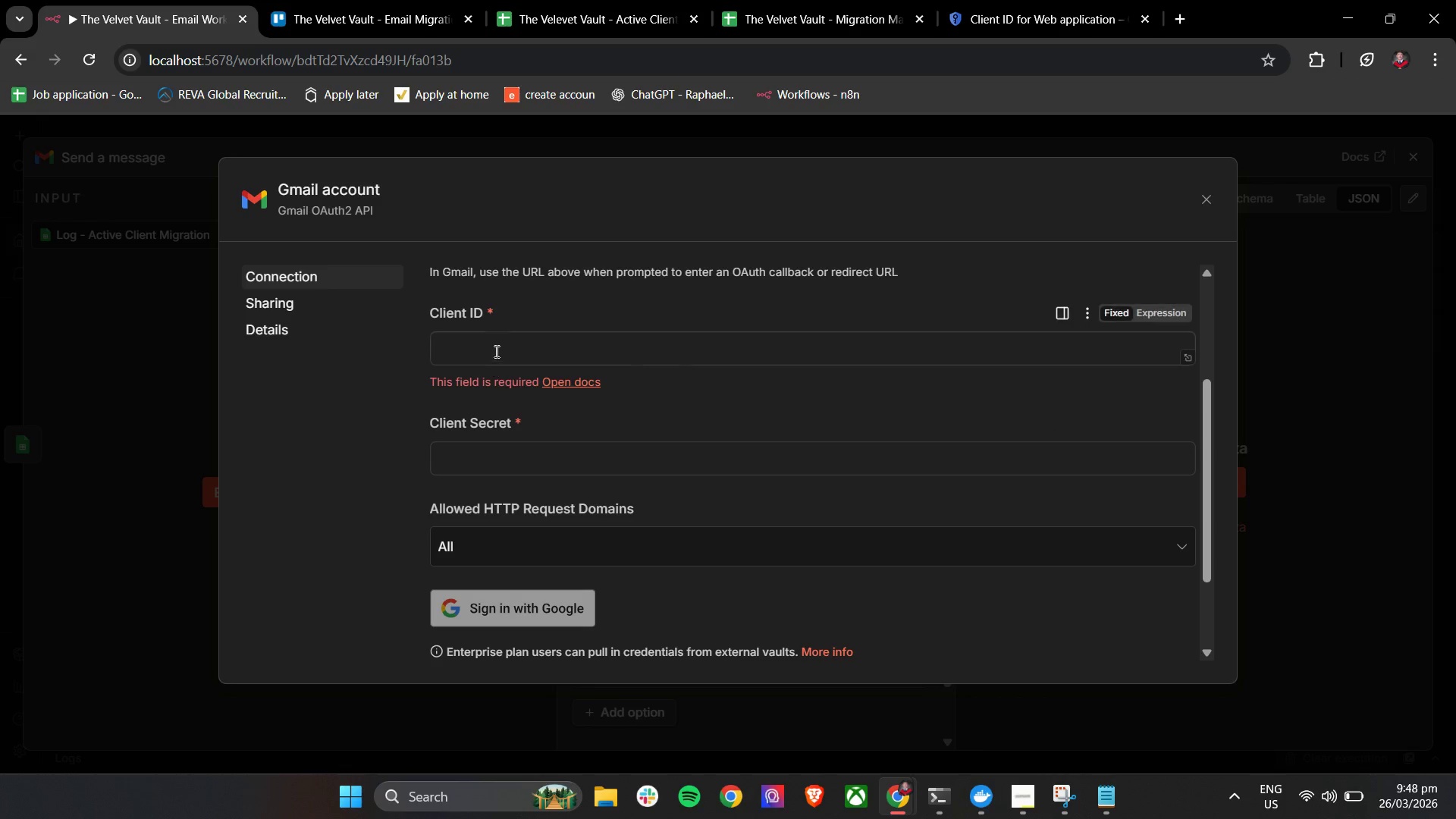 
key(Control+V)
 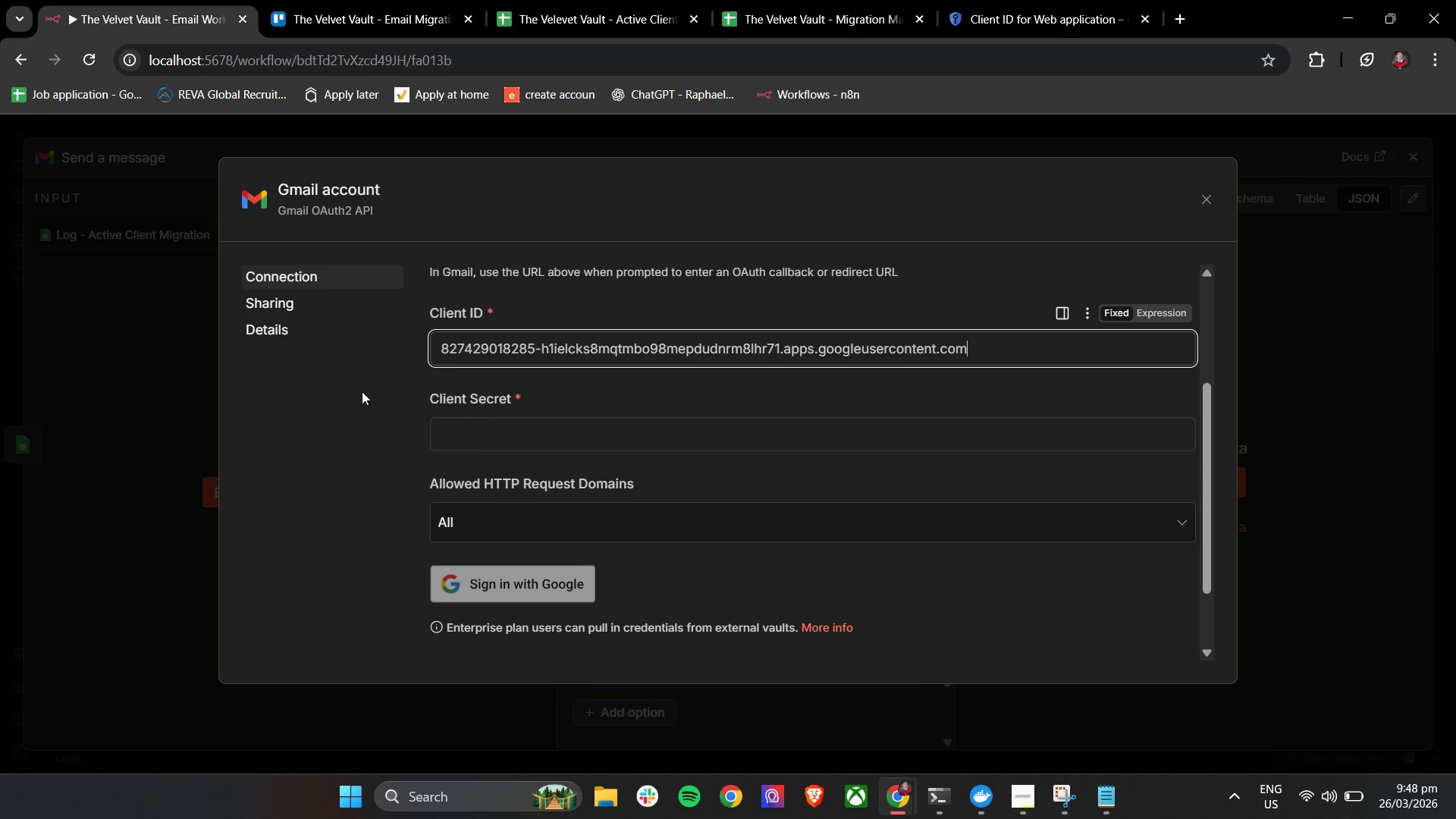 
left_click([356, 394])
 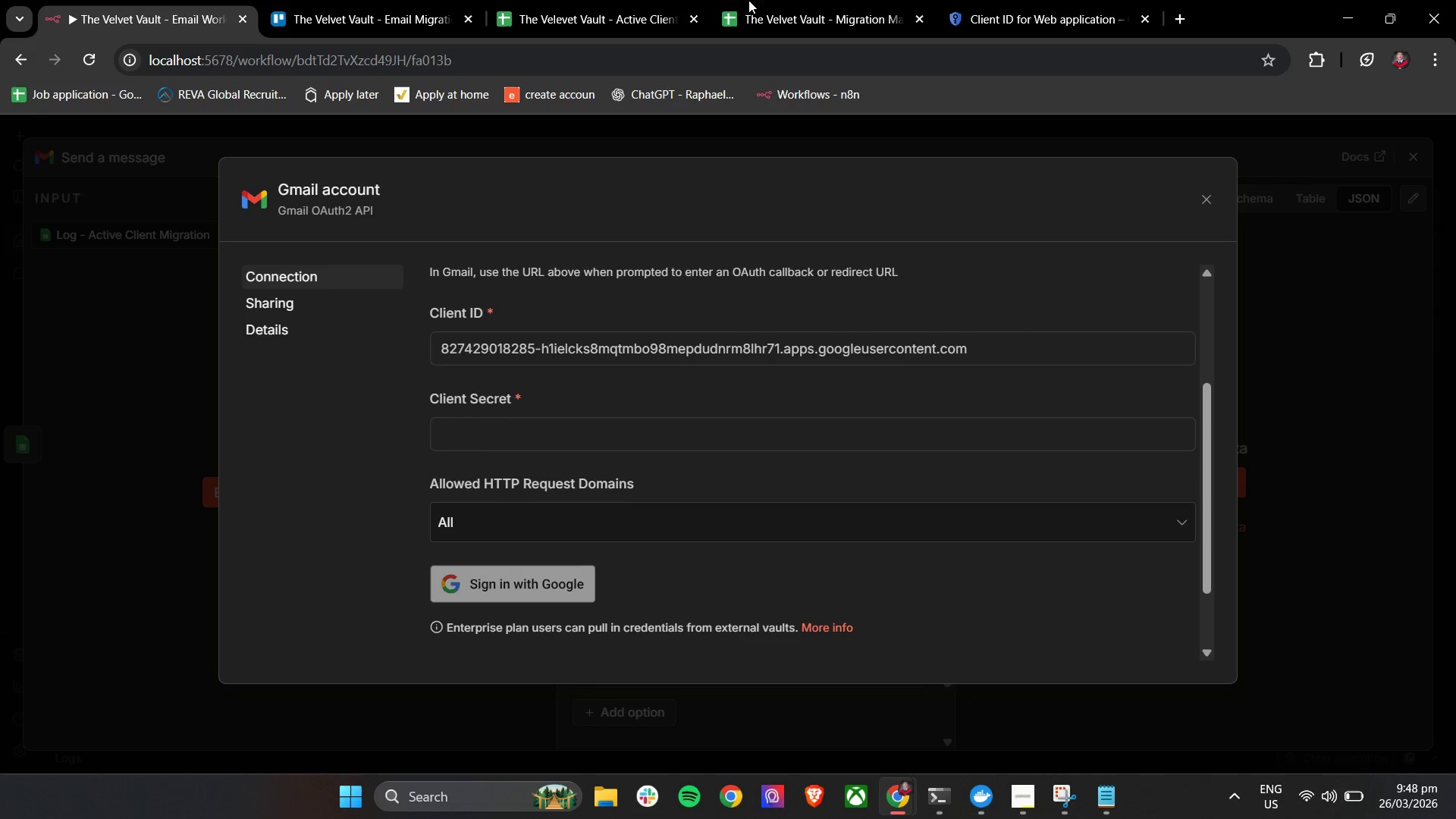 
left_click([969, 0])
 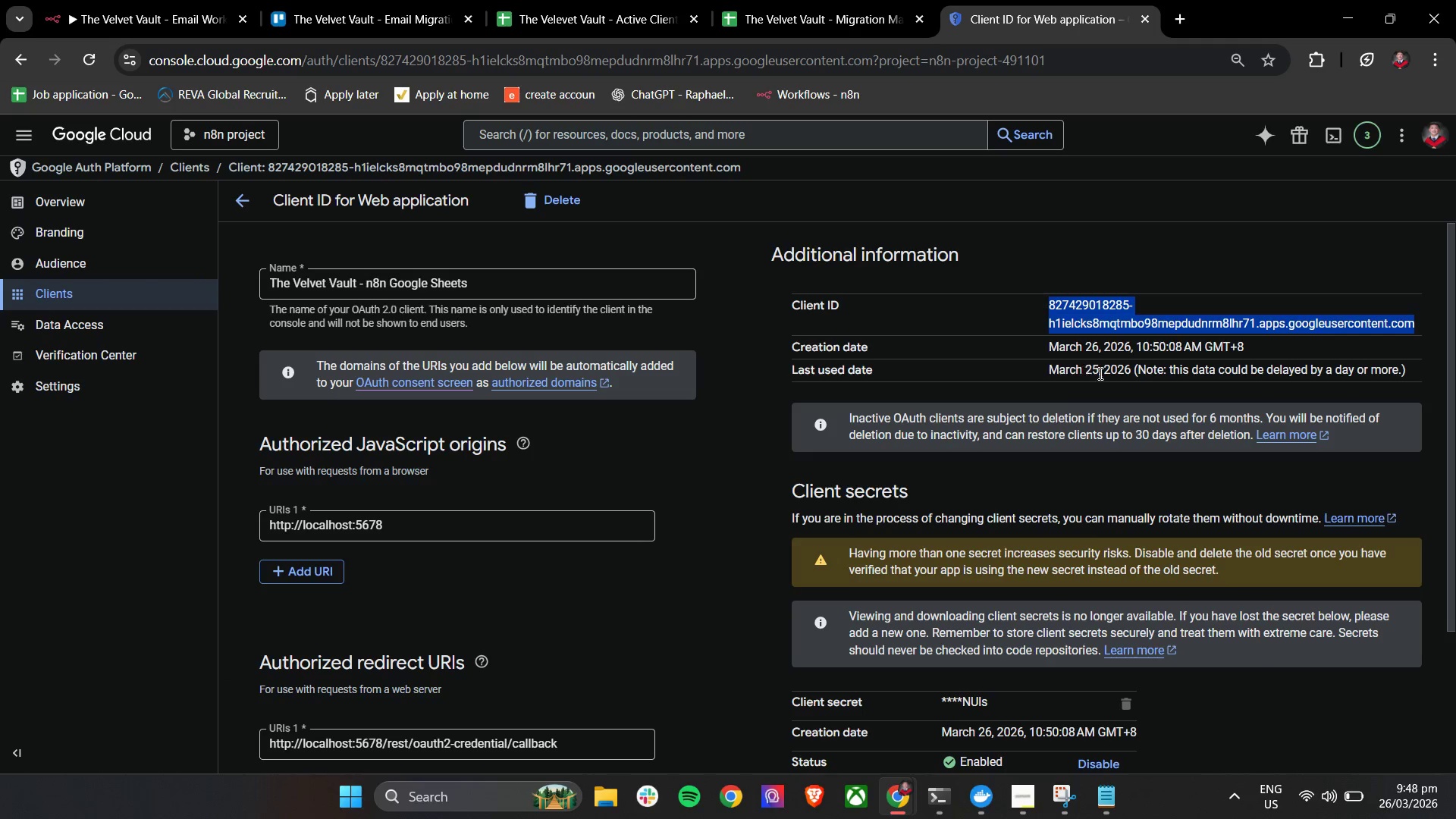 
scroll: coordinate [1088, 381], scroll_direction: down, amount: 3.0
 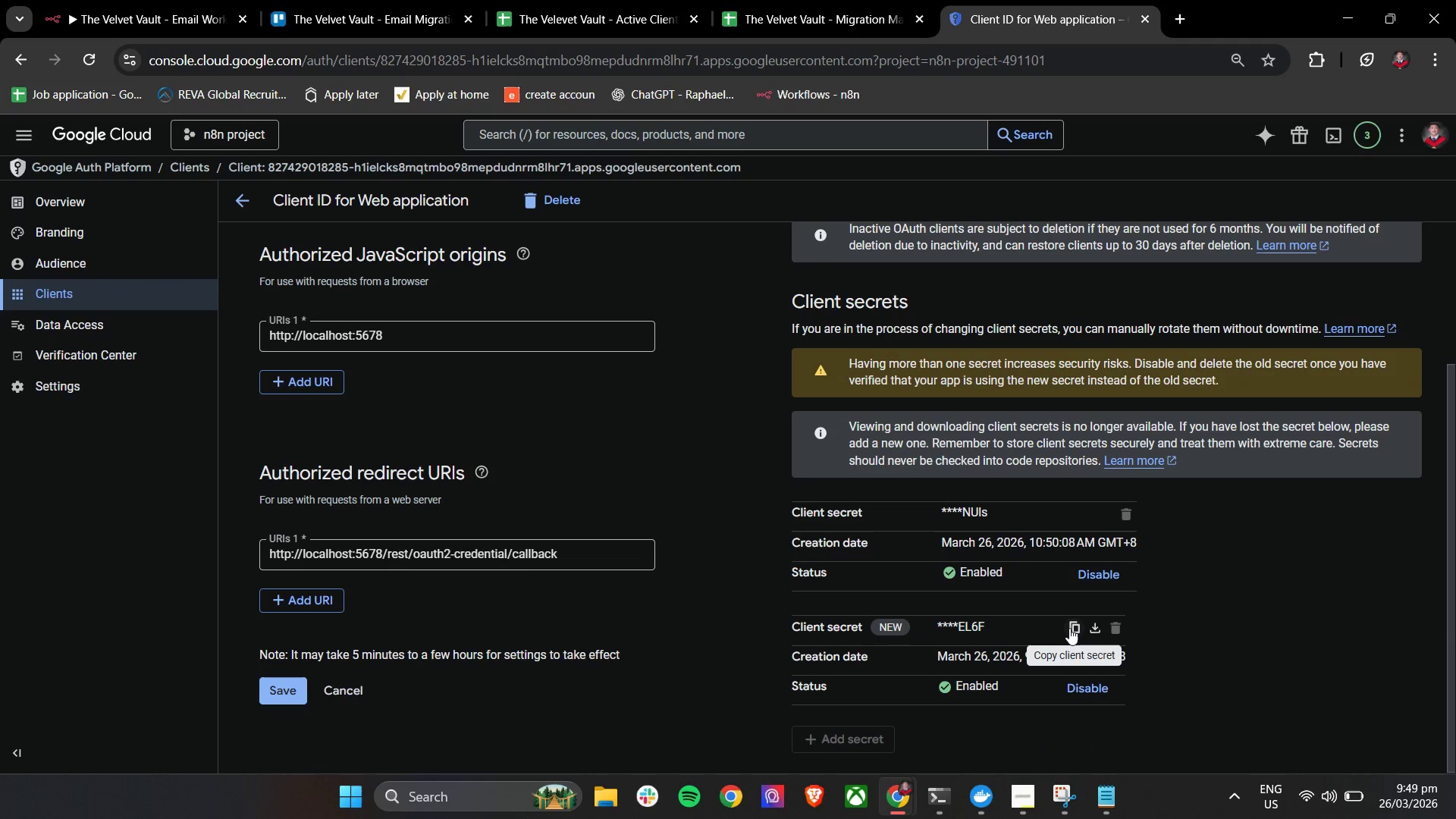 
double_click([1072, 627])
 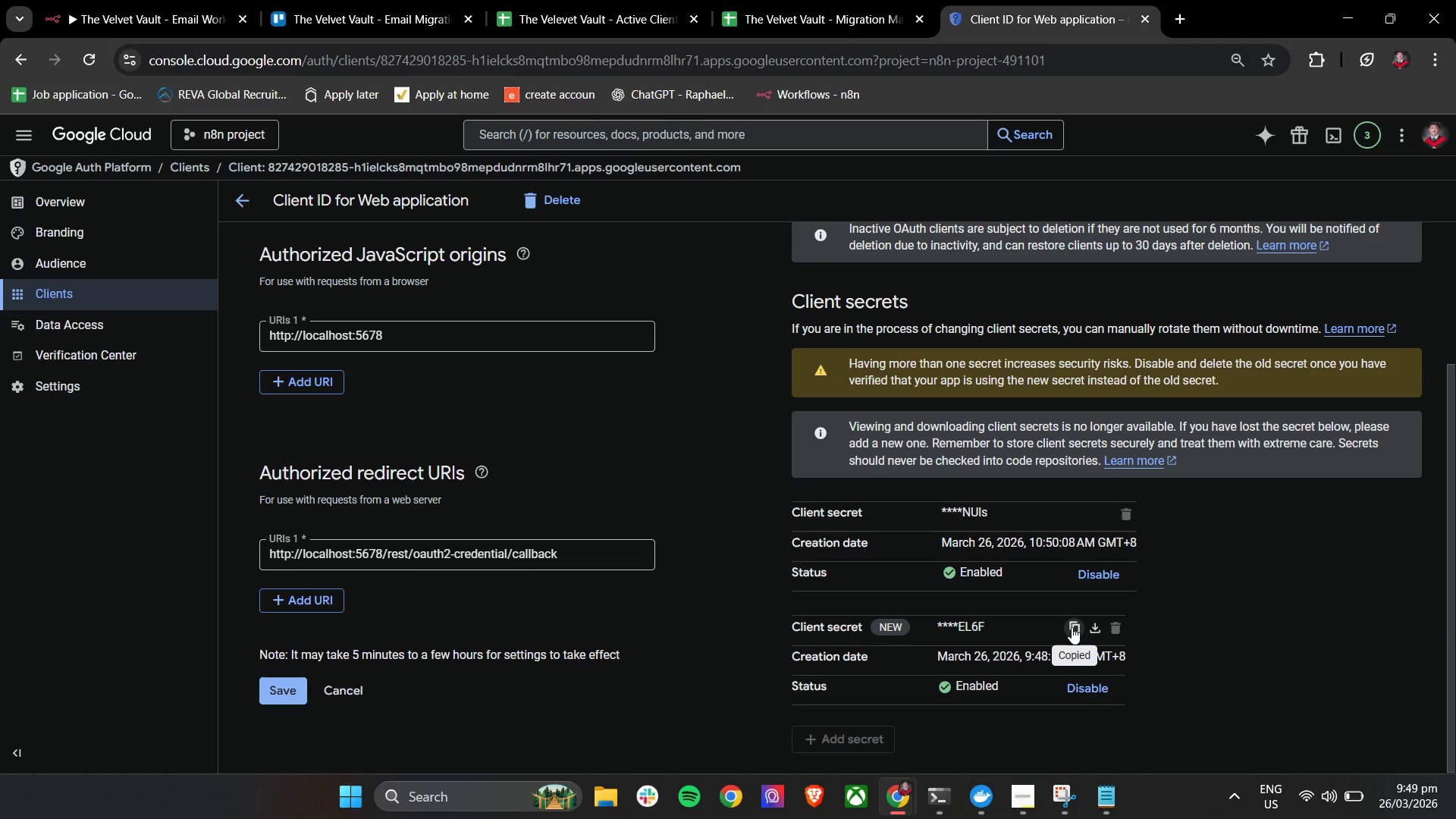 
triple_click([1072, 627])
 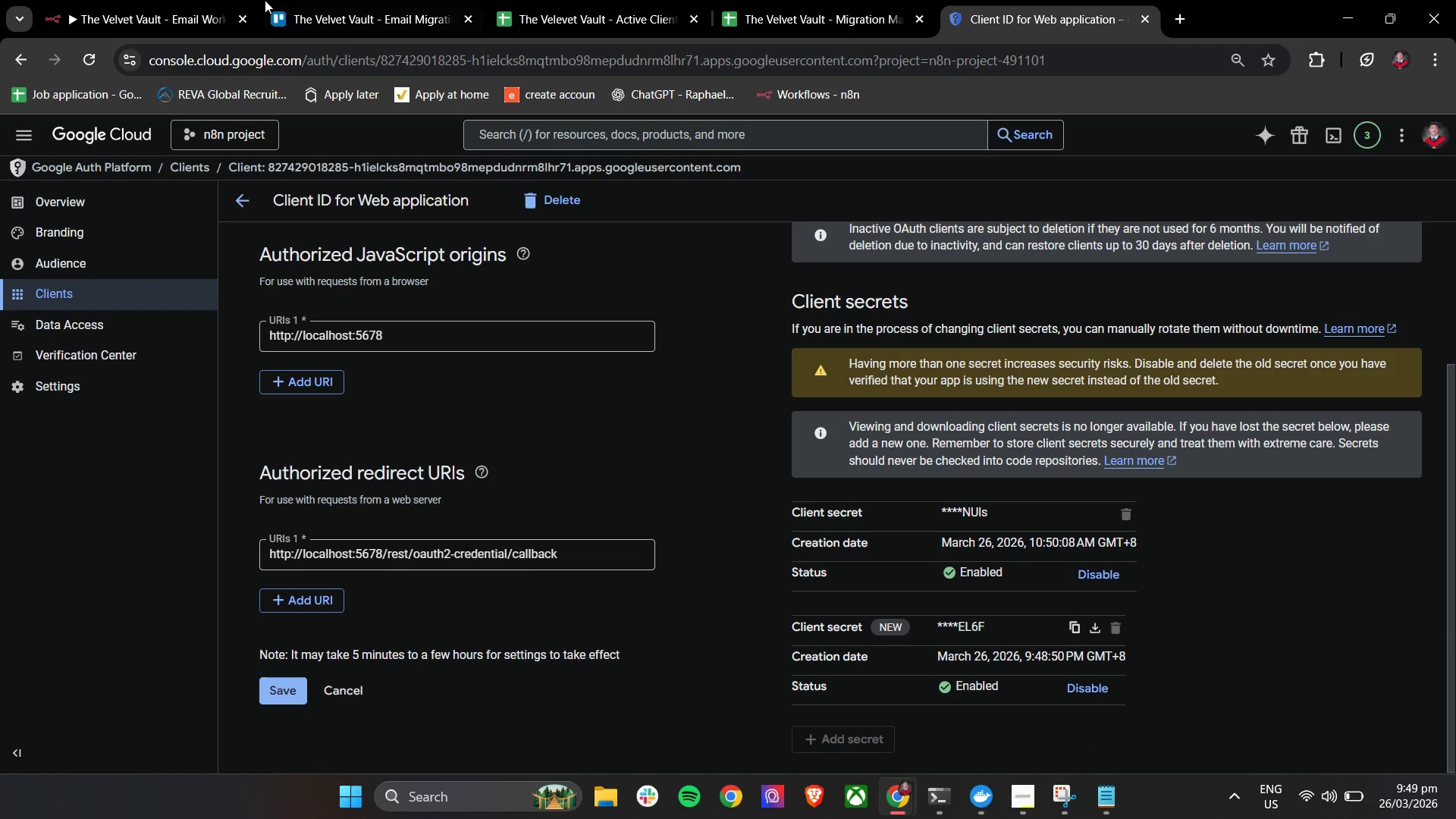 
left_click([112, 0])
 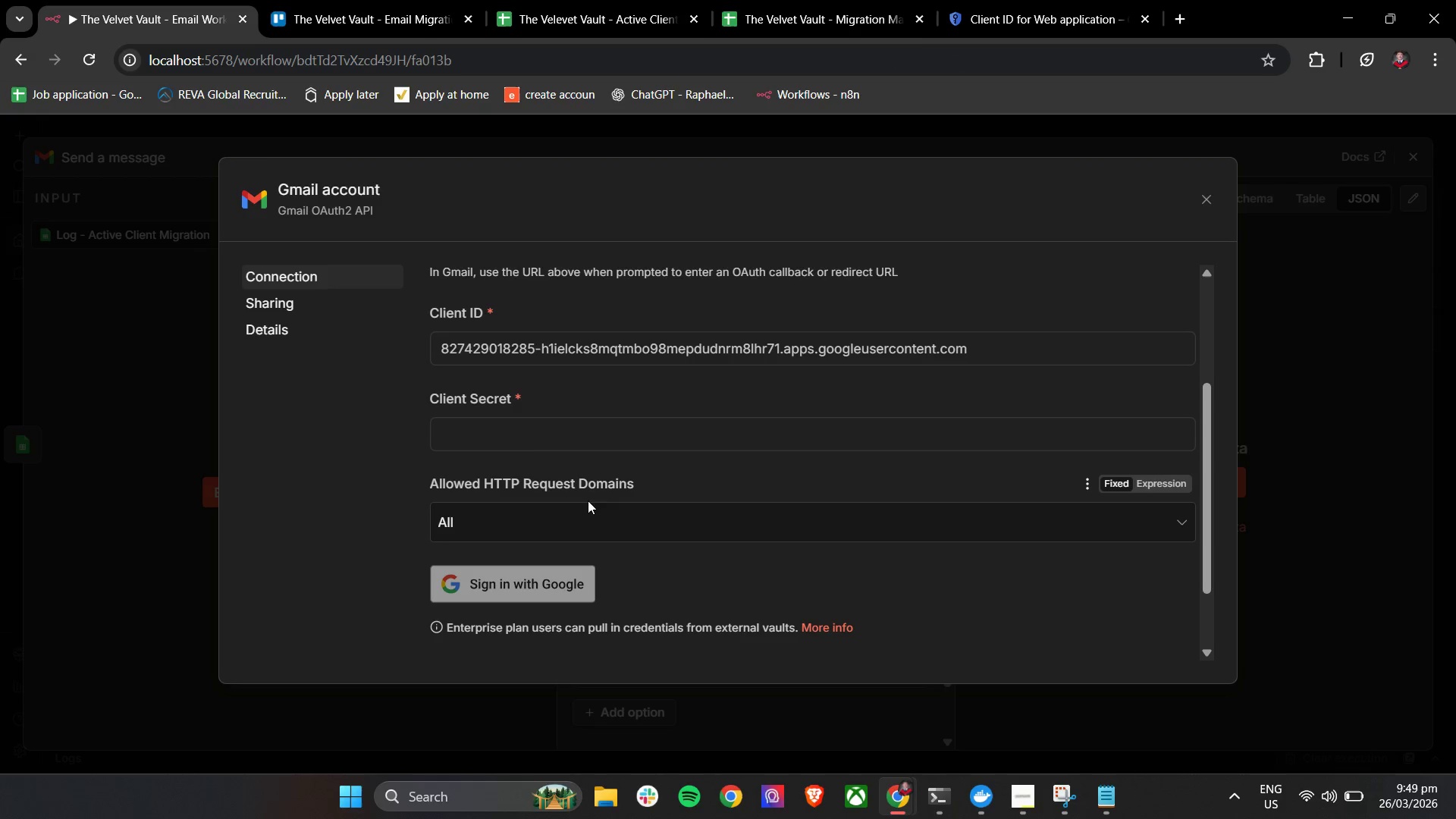 
left_click([527, 450])
 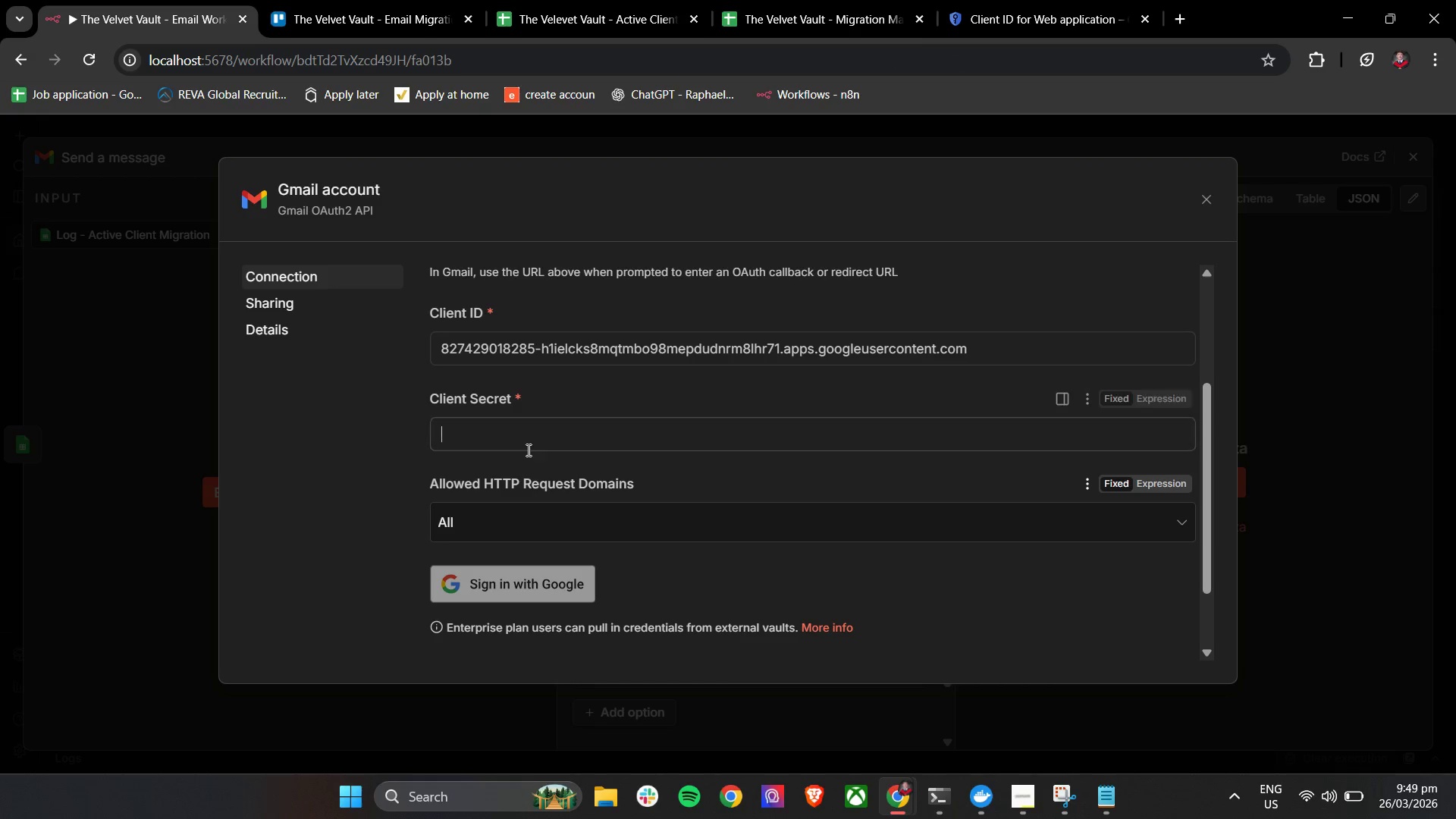 
key(Control+V)
 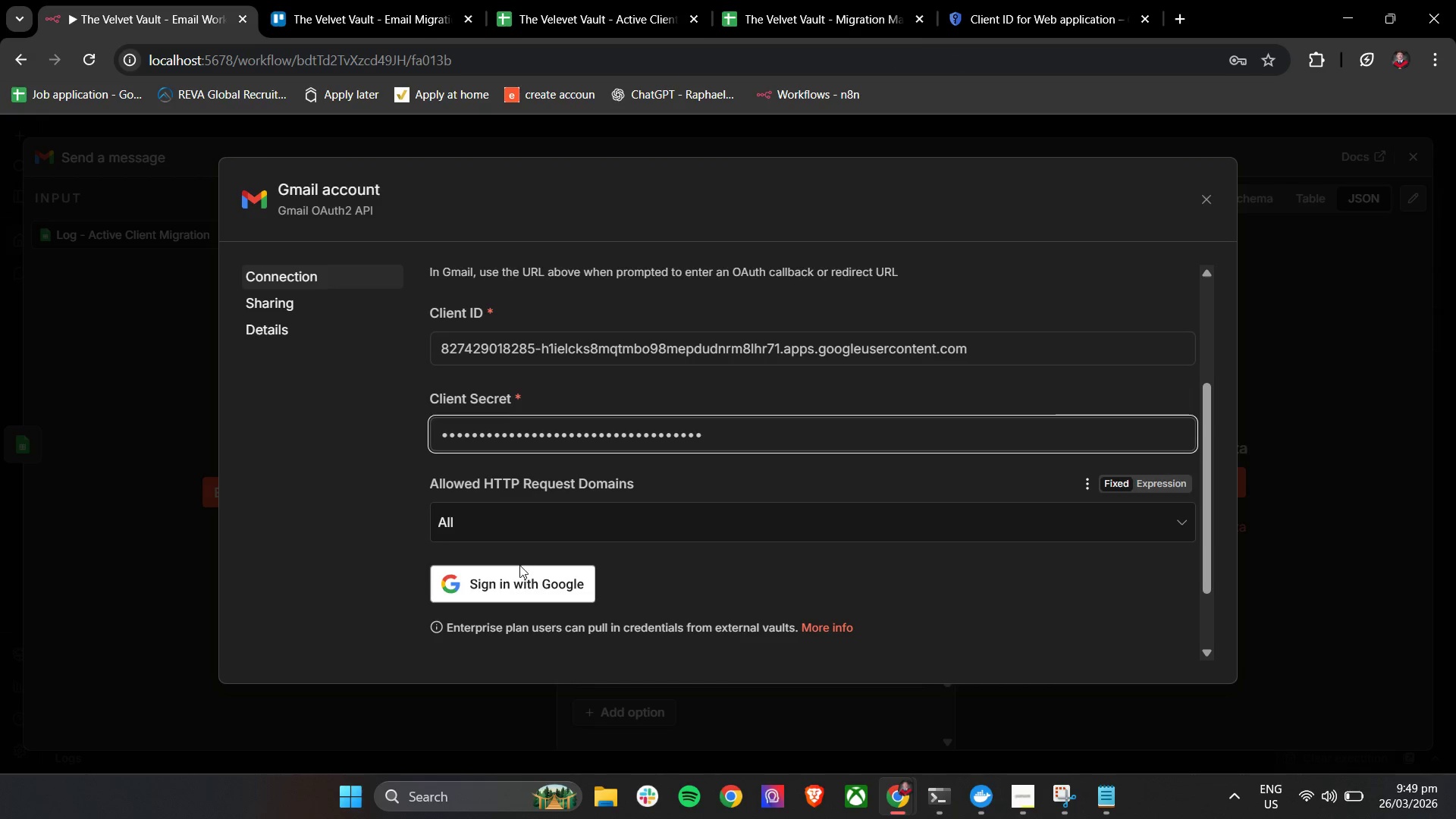 
left_click([505, 587])
 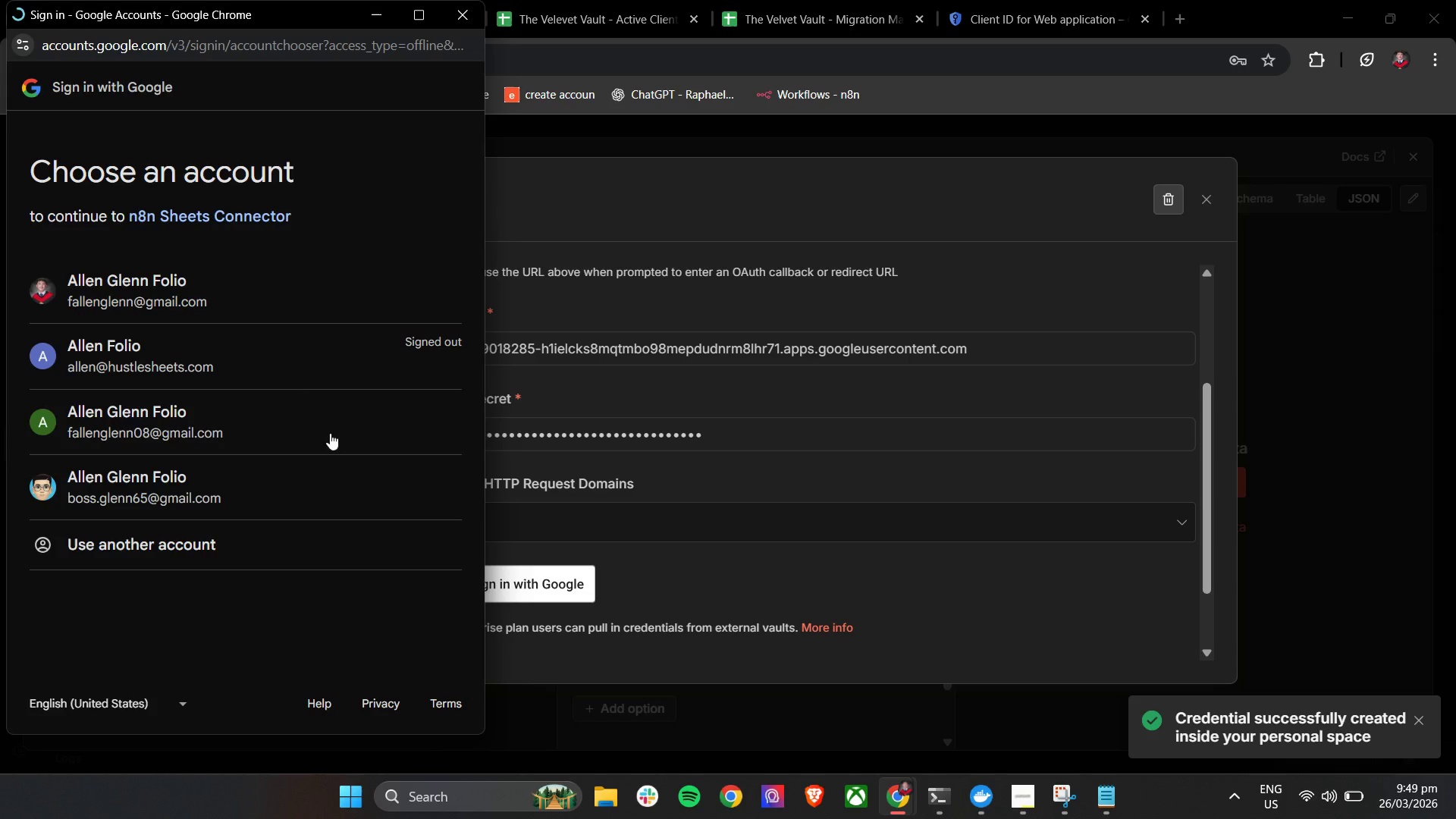 
left_click([265, 293])
 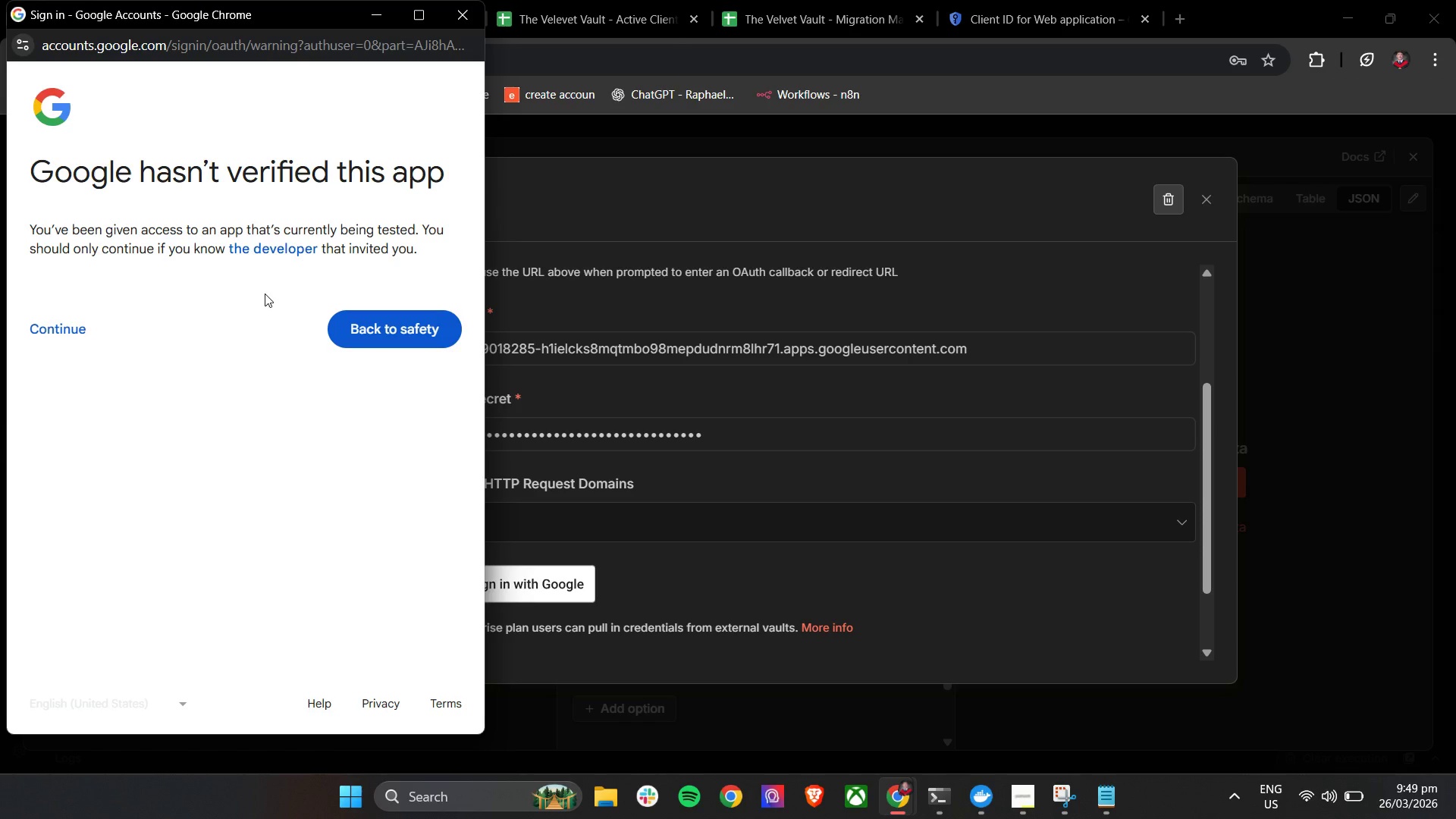 
wait(5.19)
 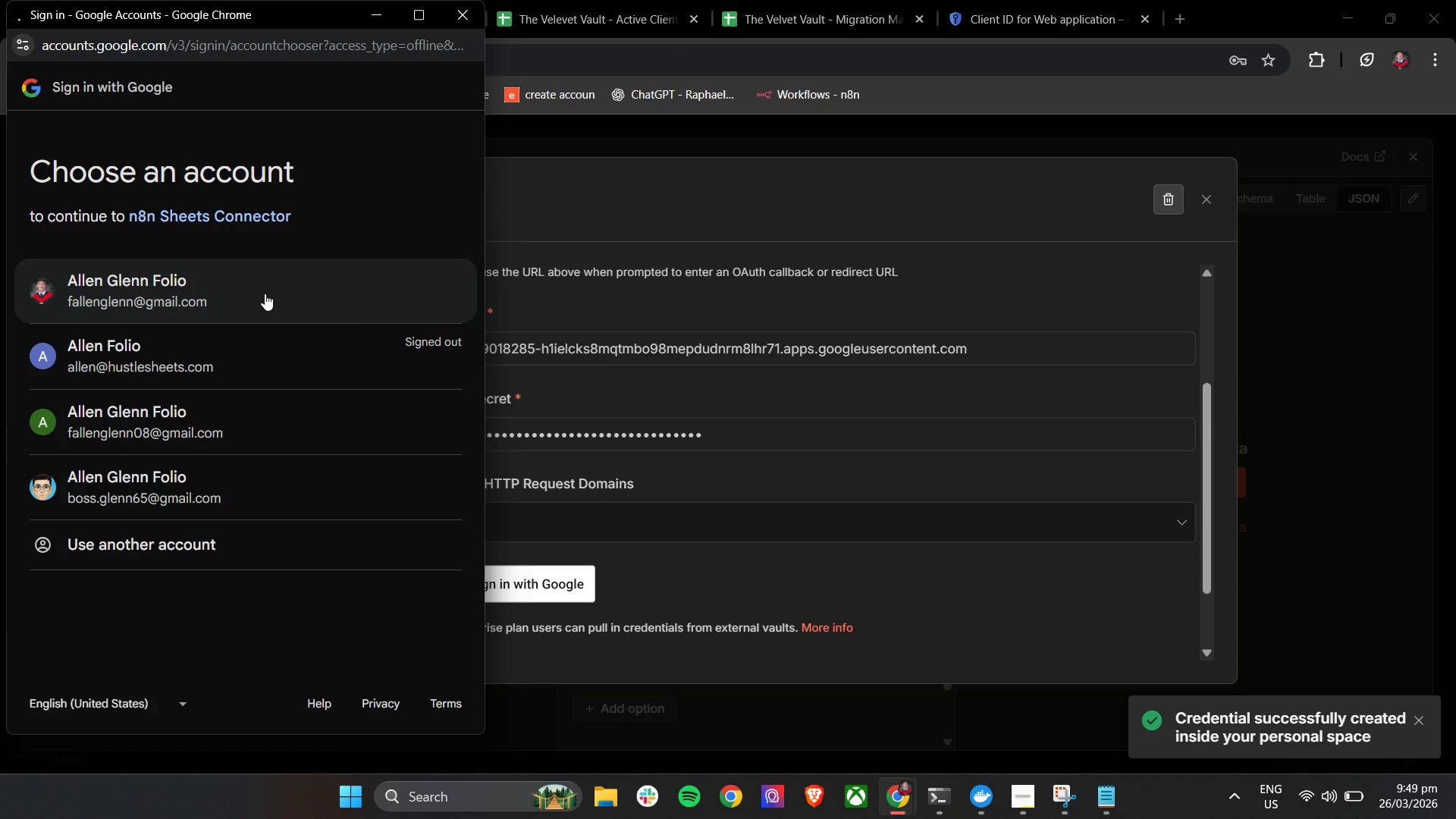 
left_click([74, 328])
 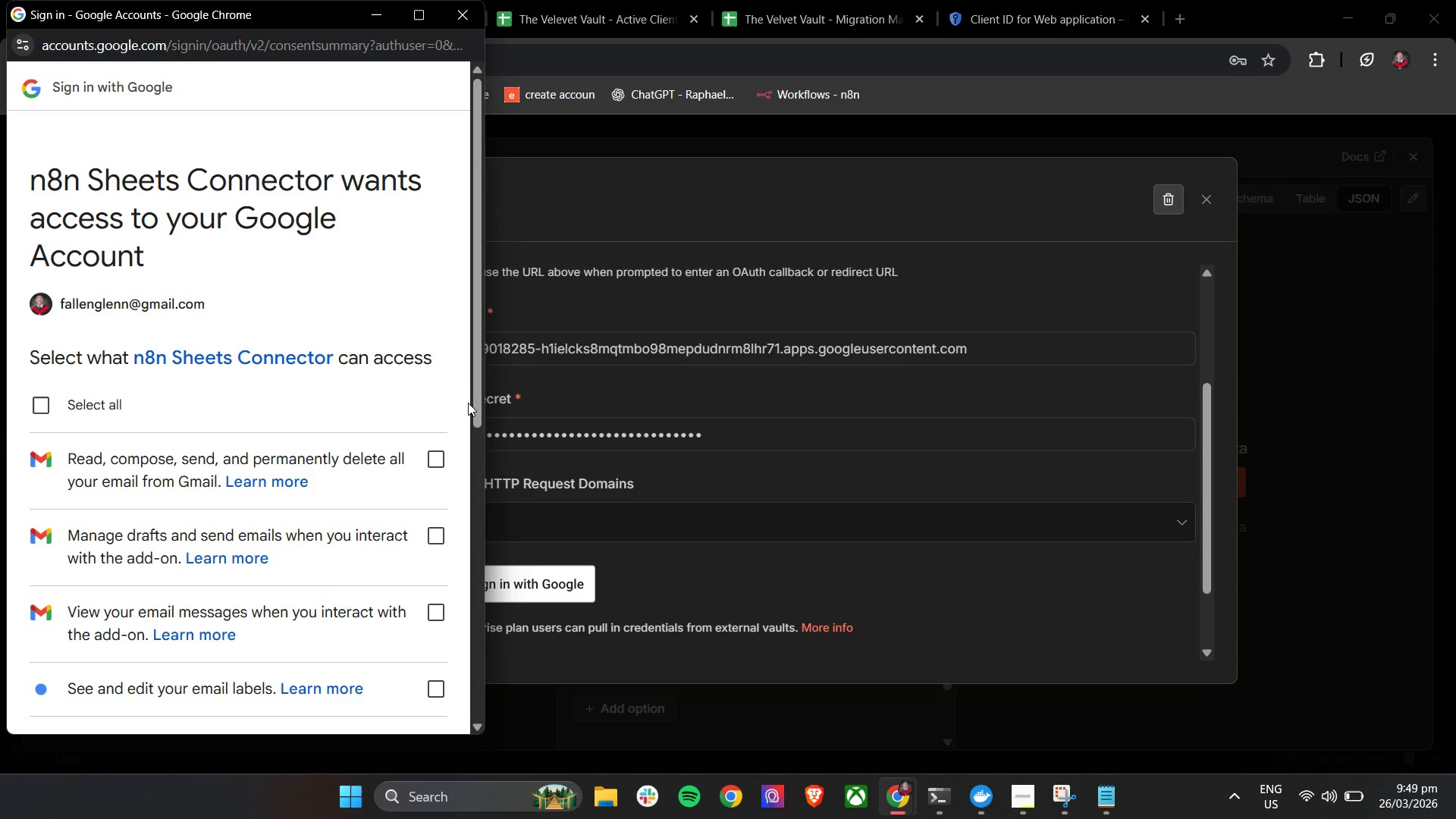 
left_click([45, 395])
 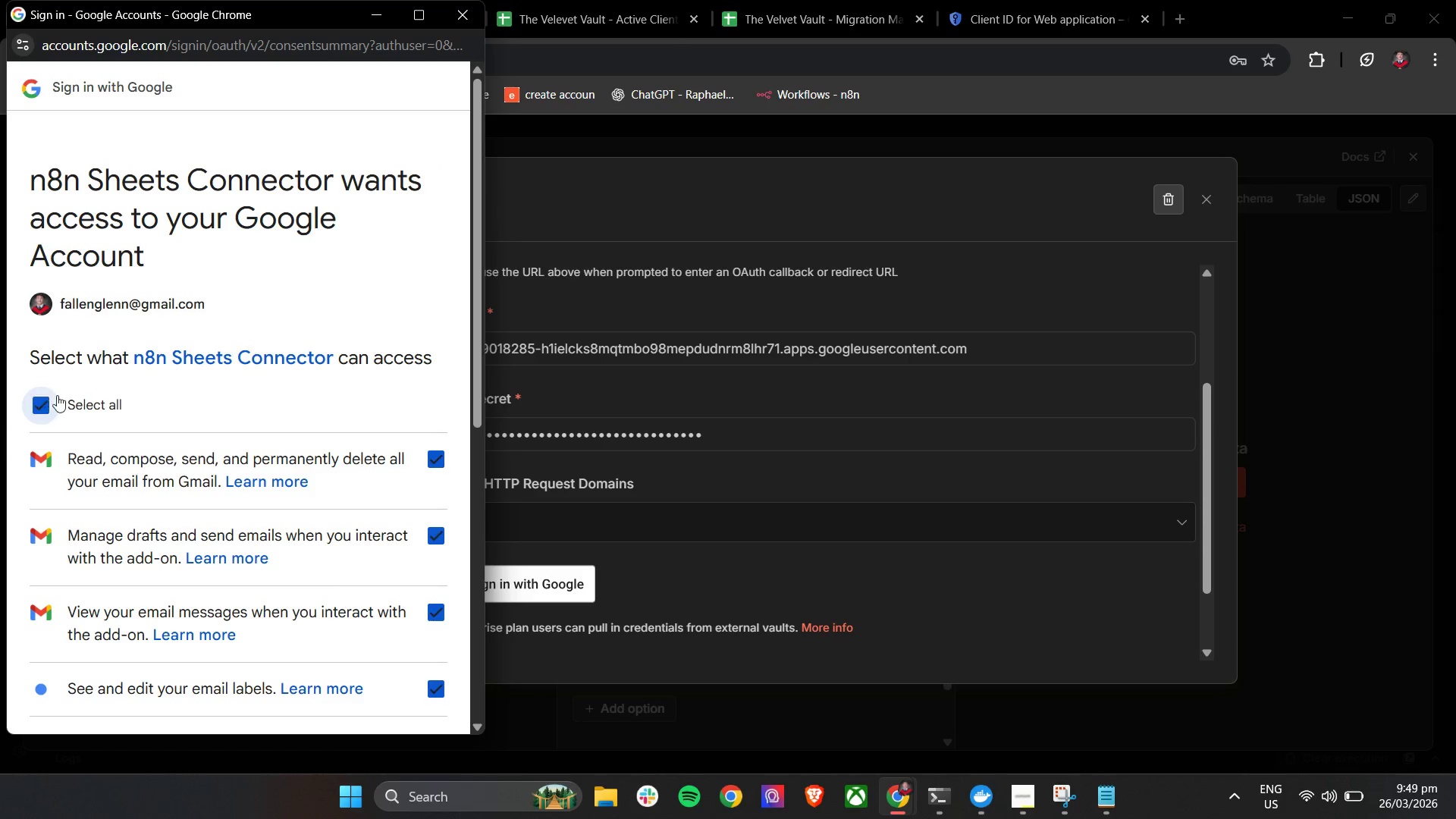 
scroll: coordinate [224, 395], scroll_direction: down, amount: 5.0
 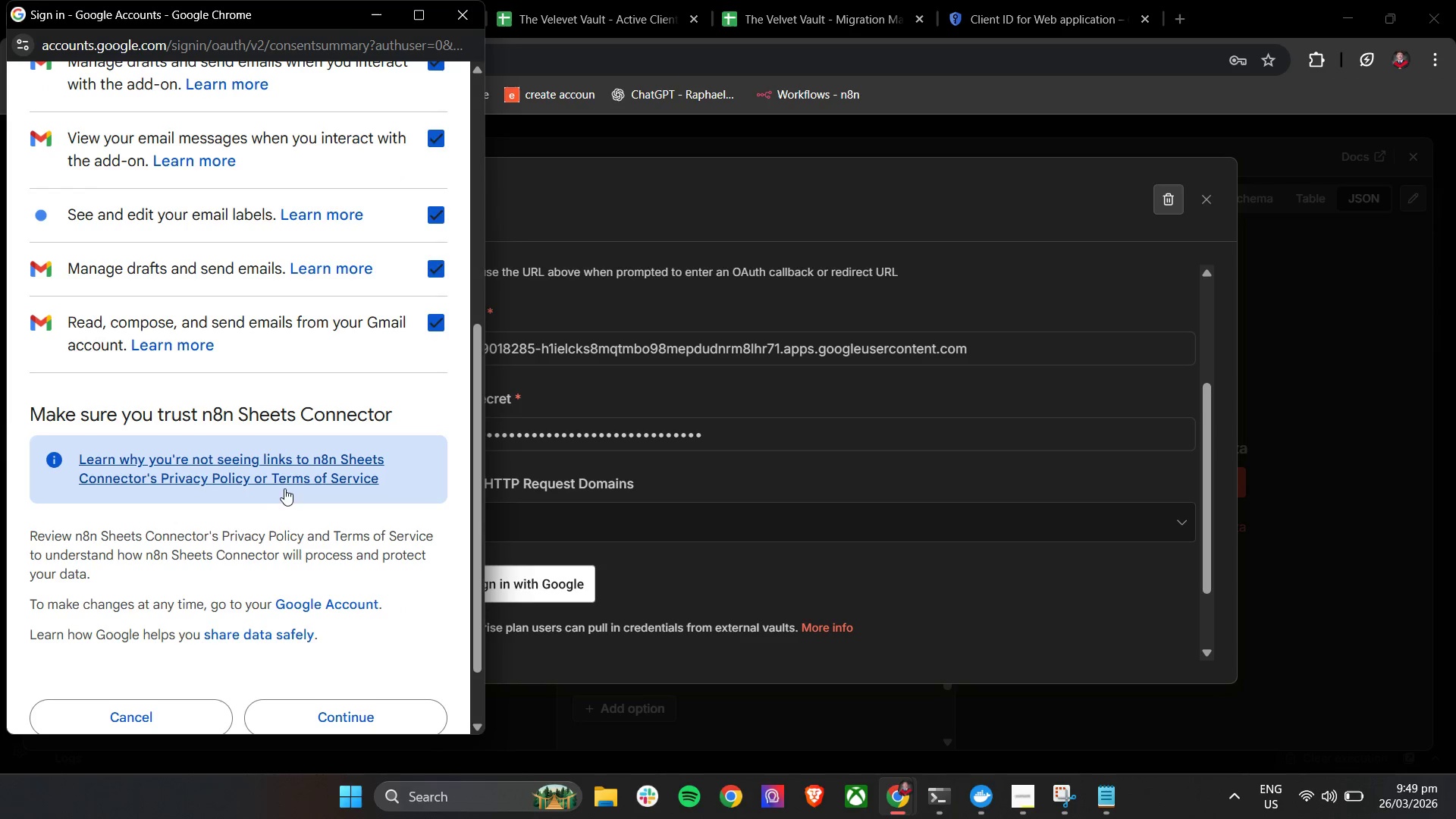 
left_click([301, 620])
 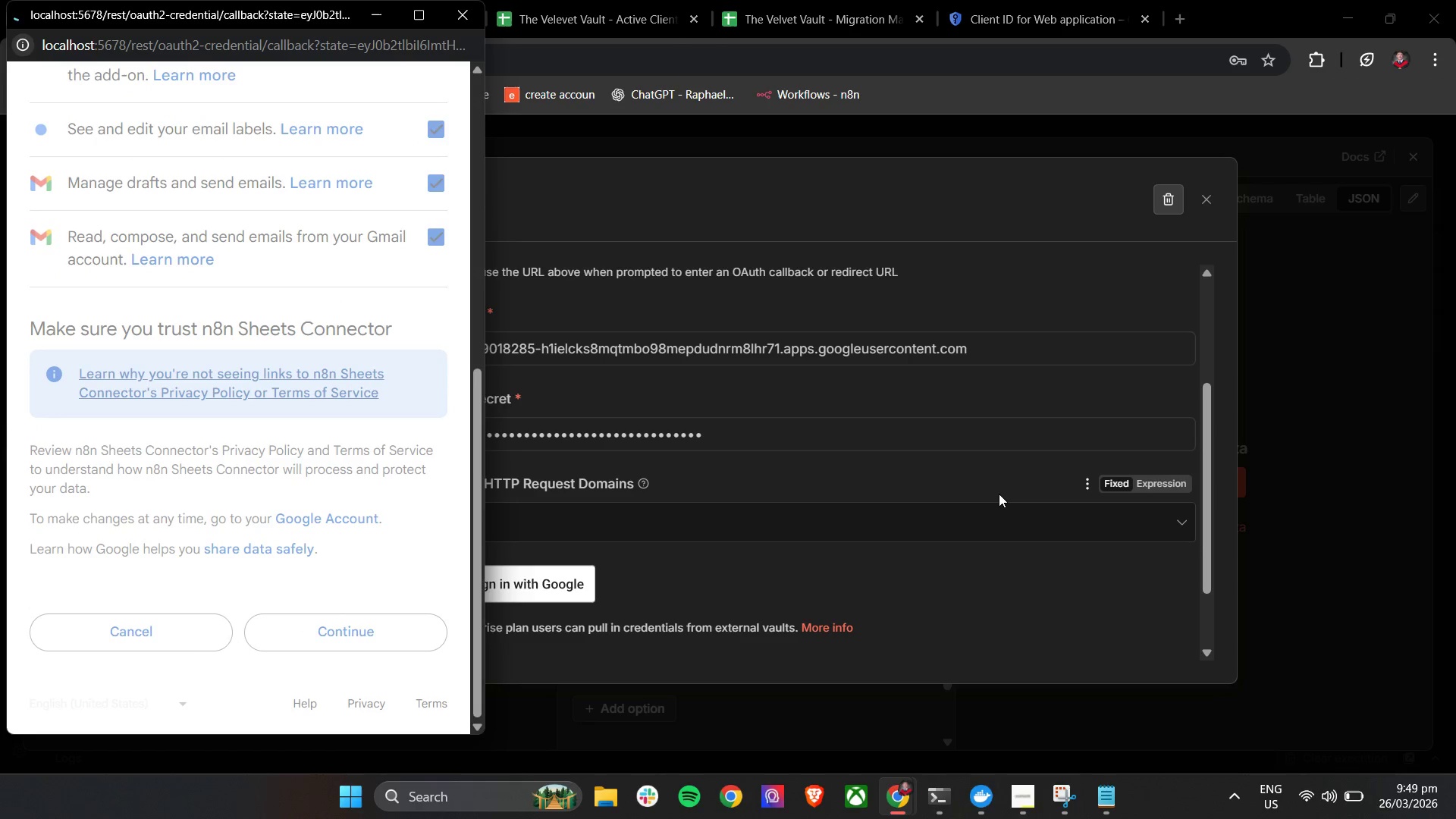 
scroll: coordinate [258, 540], scroll_direction: down, amount: 5.0
 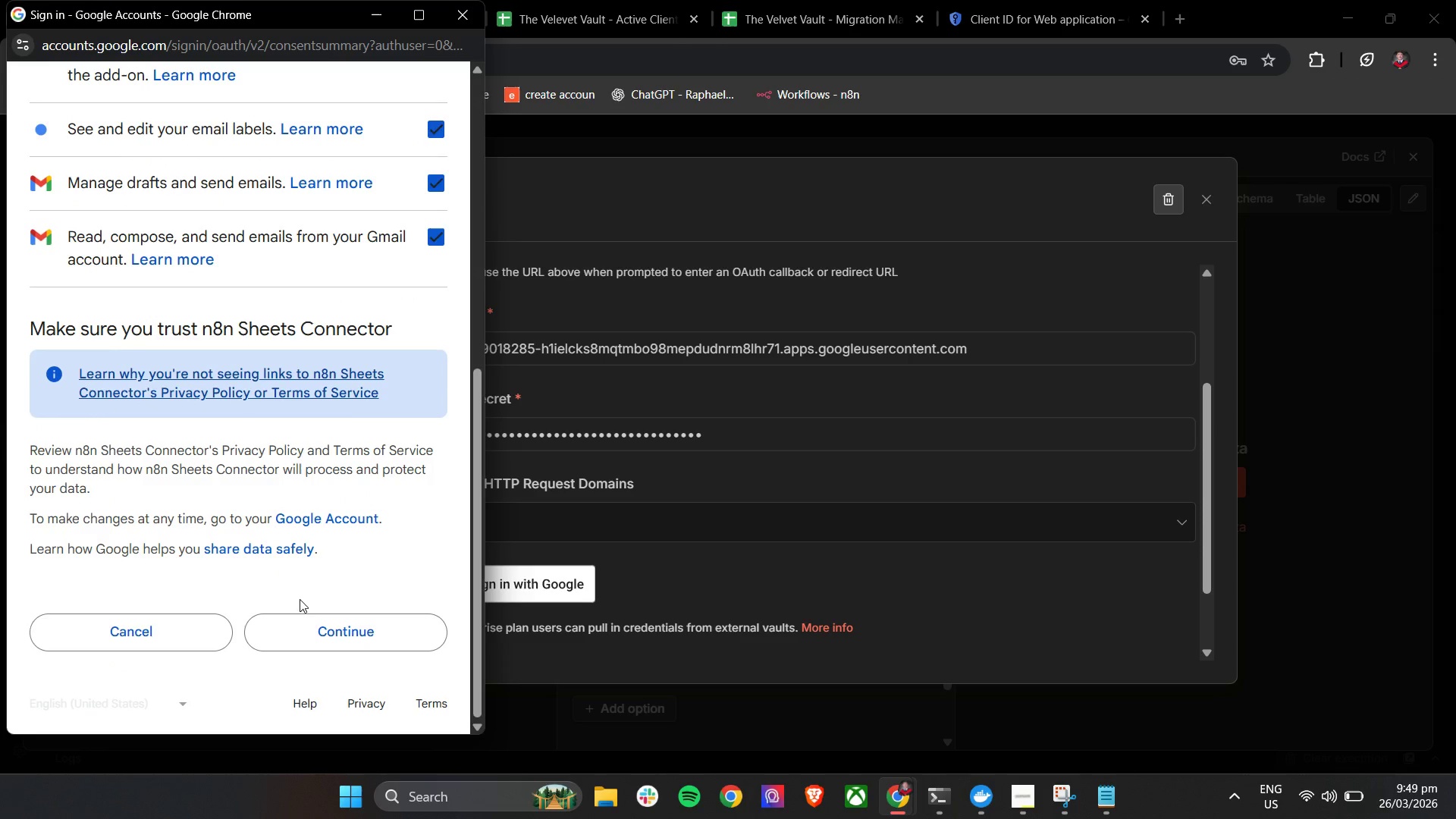 
scroll: coordinate [999, 494], scroll_direction: up, amount: 3.0
 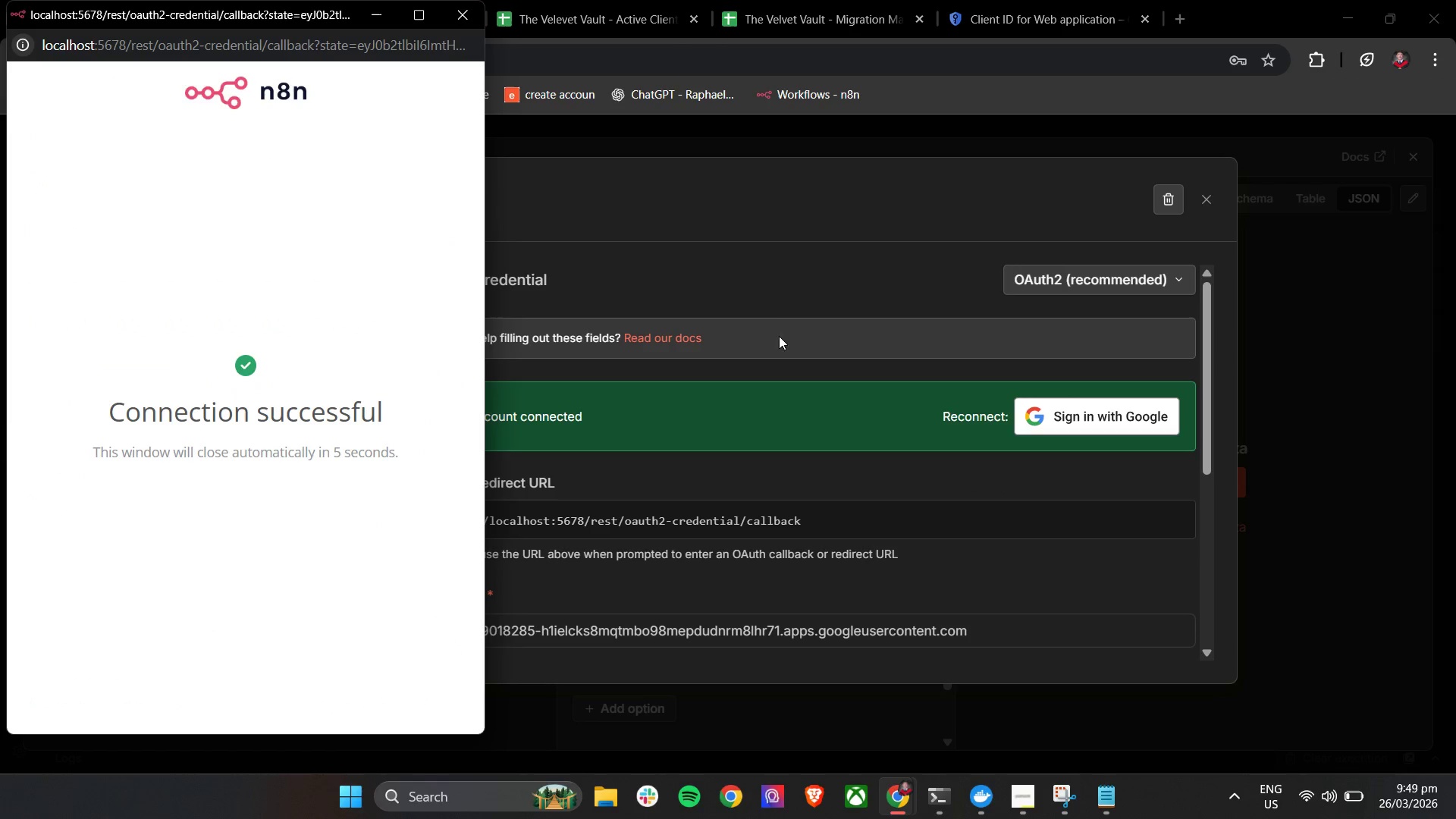 
left_click([761, 265])
 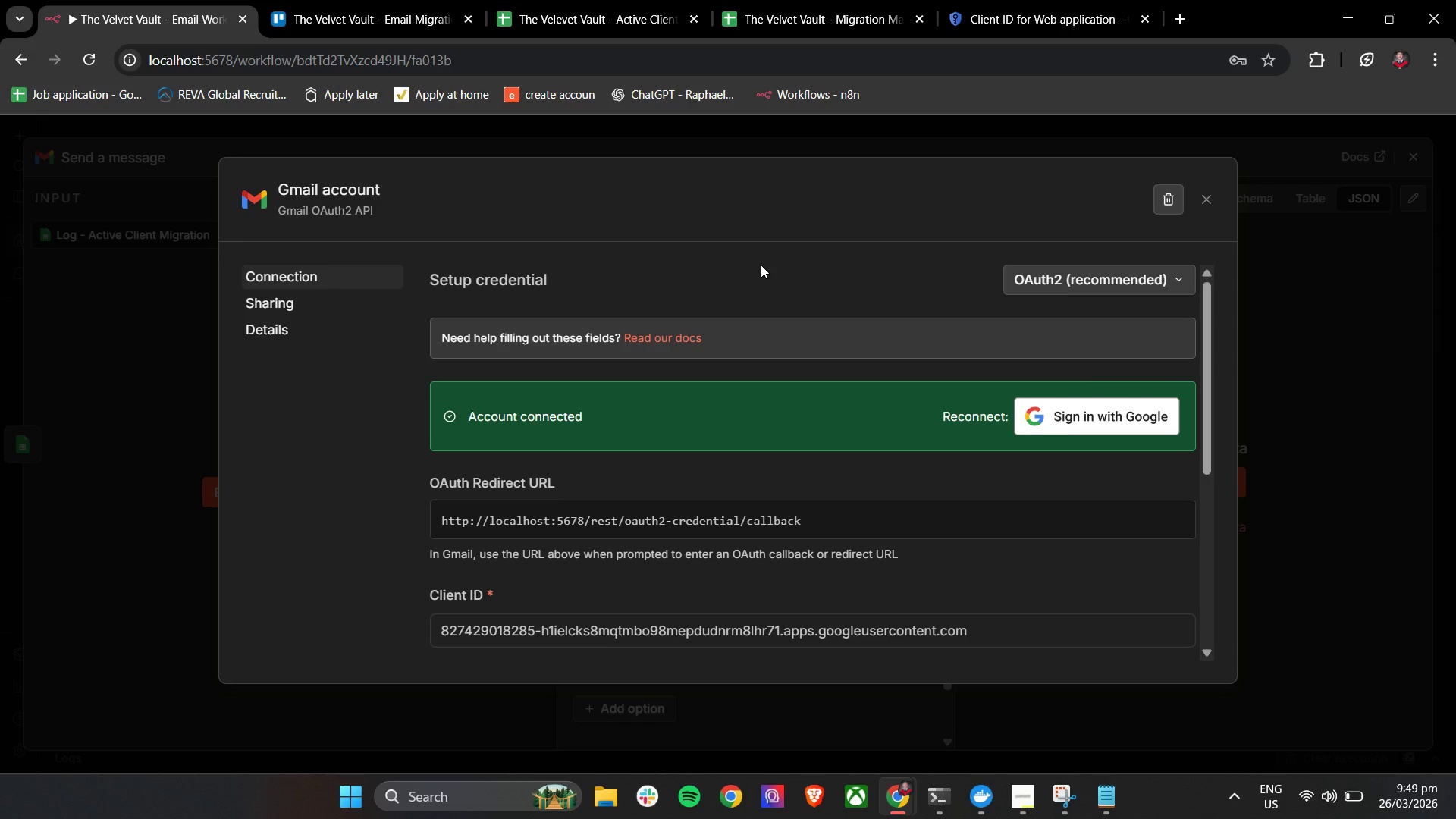 
scroll: coordinate [761, 265], scroll_direction: down, amount: 3.0
 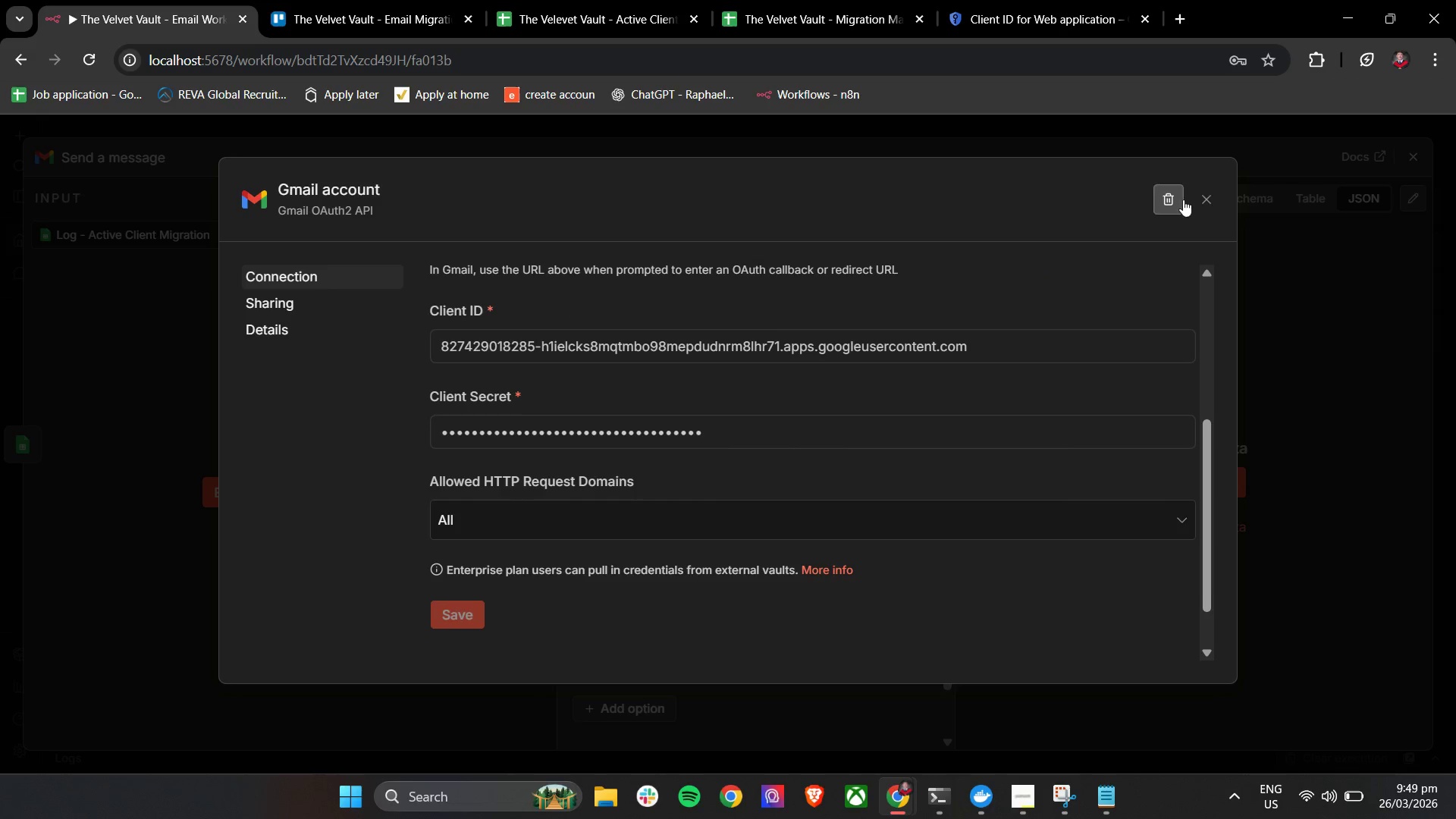 
left_click([1207, 200])
 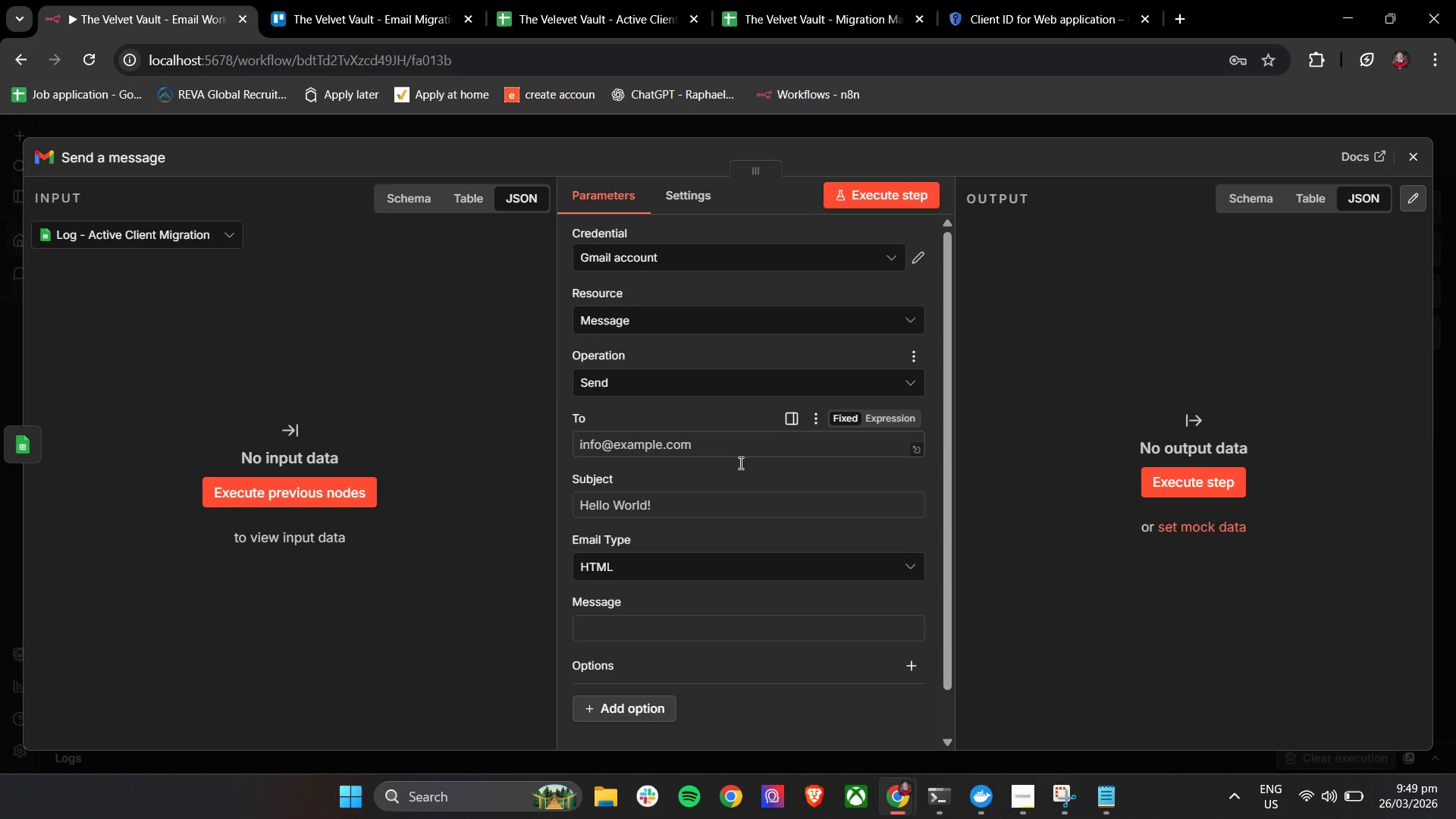 
mouse_move([600, 318])
 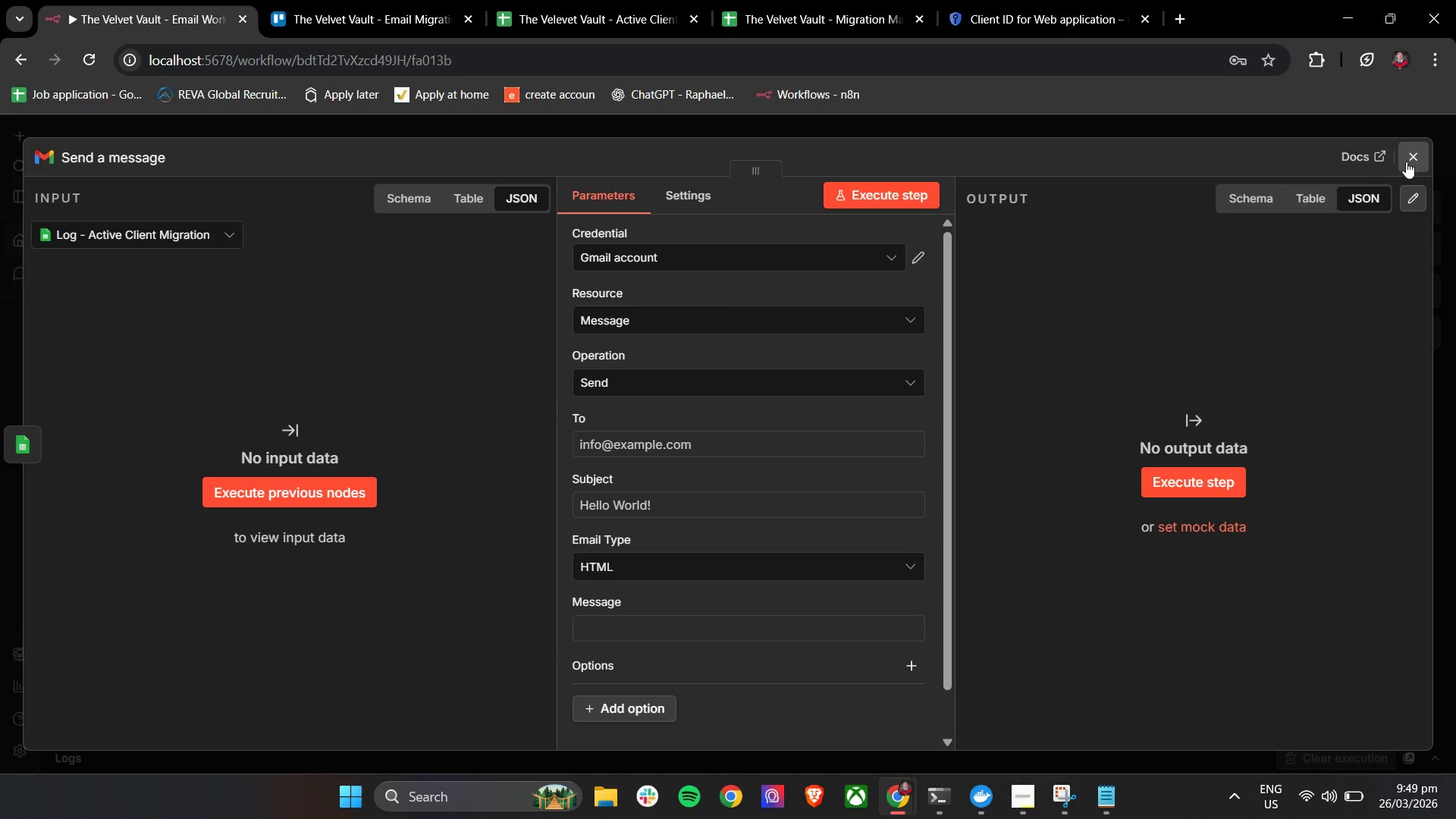 
scroll: coordinate [770, 354], scroll_direction: none, amount: 0.0
 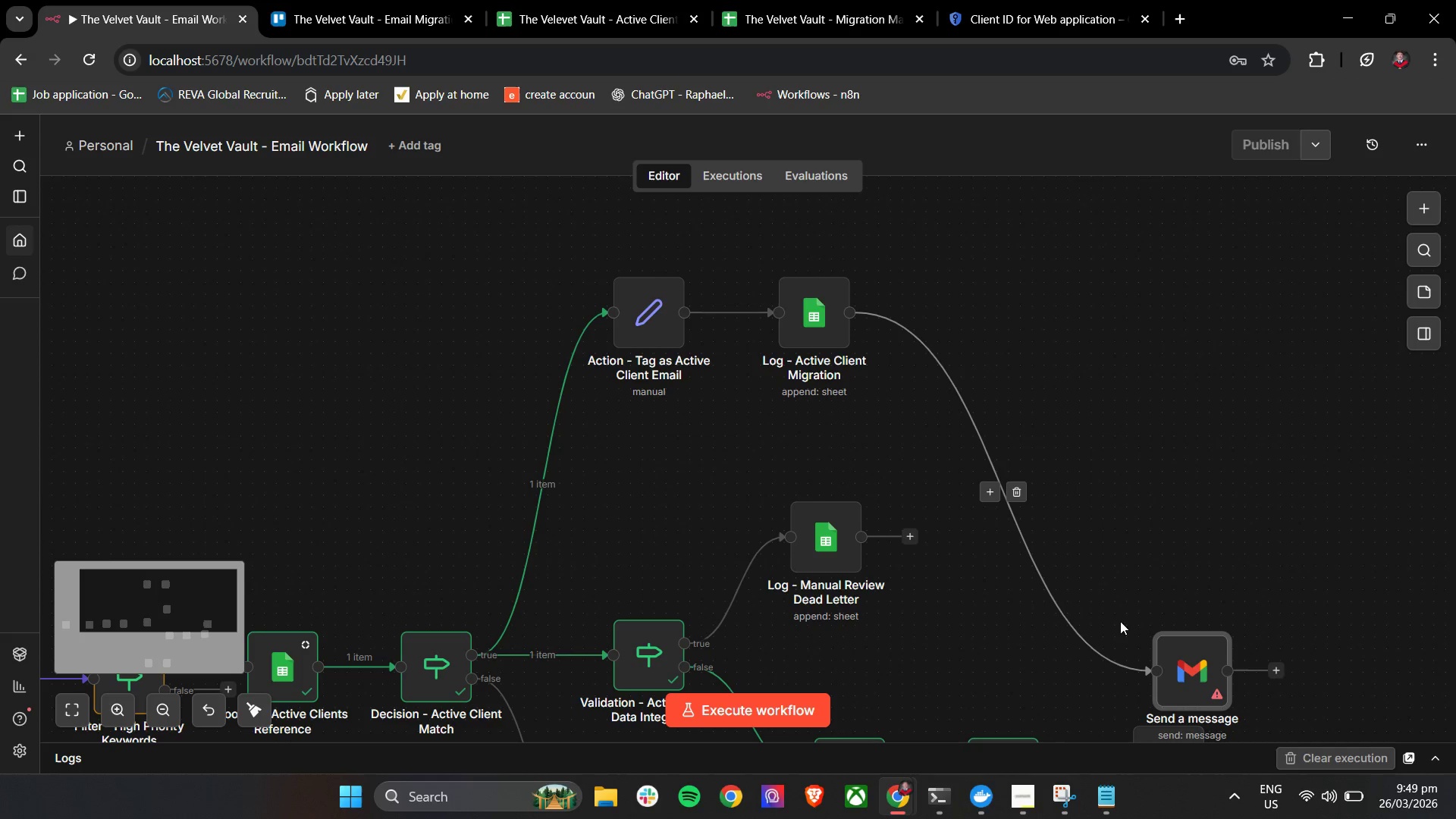 
left_click_drag(start_coordinate=[1182, 670], to_coordinate=[1054, 301])
 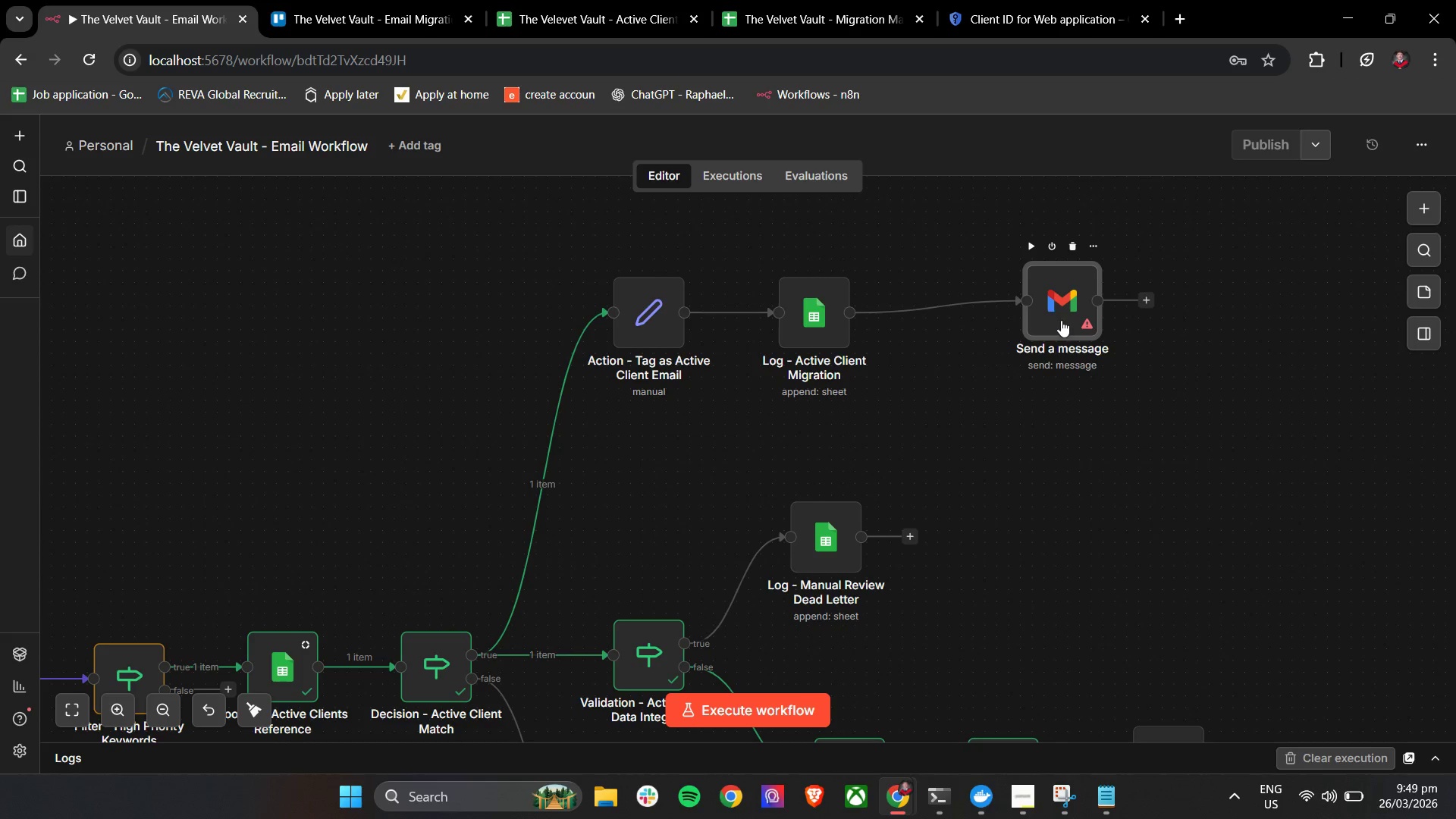 
left_click_drag(start_coordinate=[1061, 320], to_coordinate=[1067, 332])
 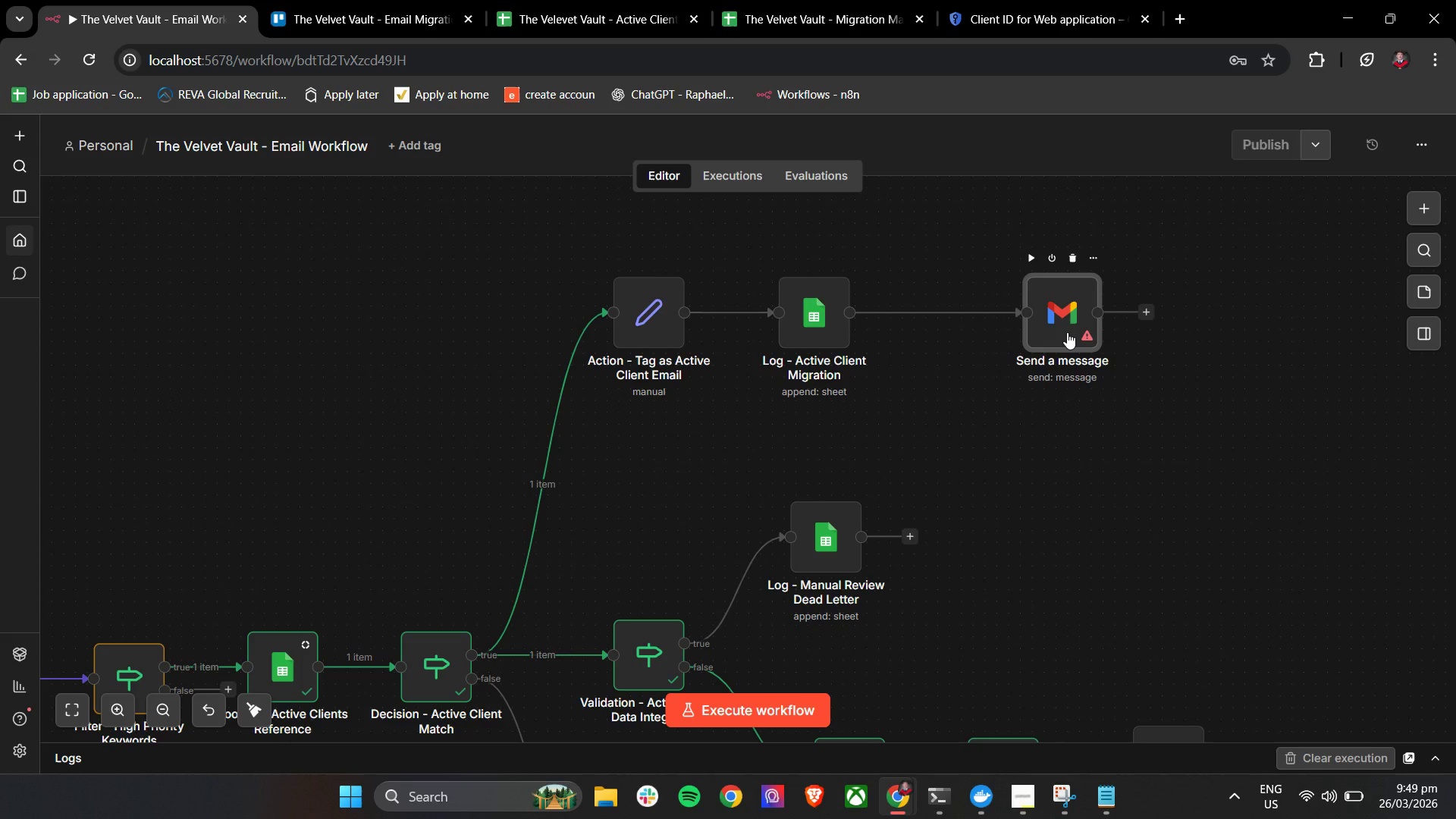 
double_click([1067, 332])
 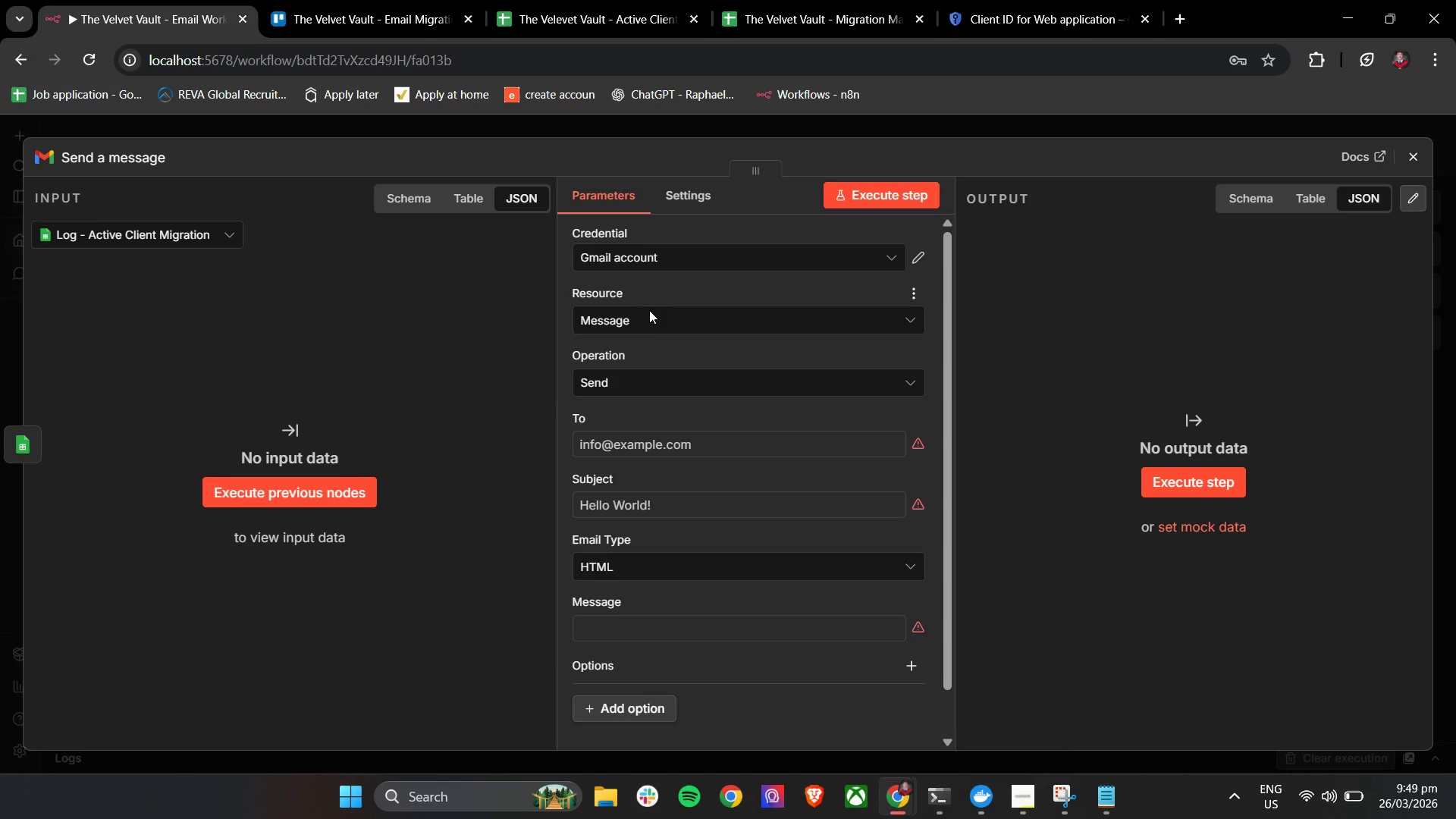 
left_click([633, 451])
 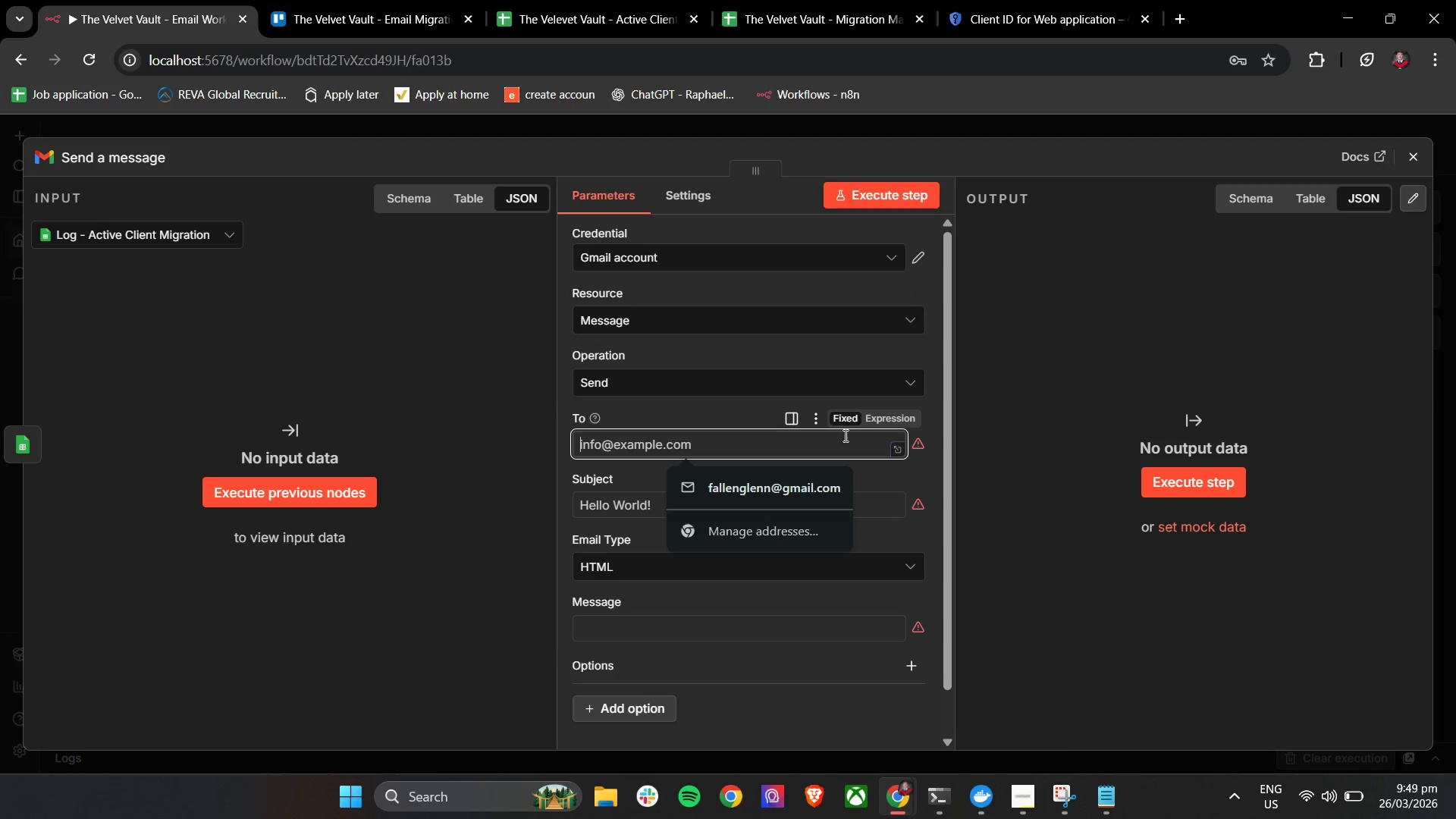 
left_click([874, 425])
 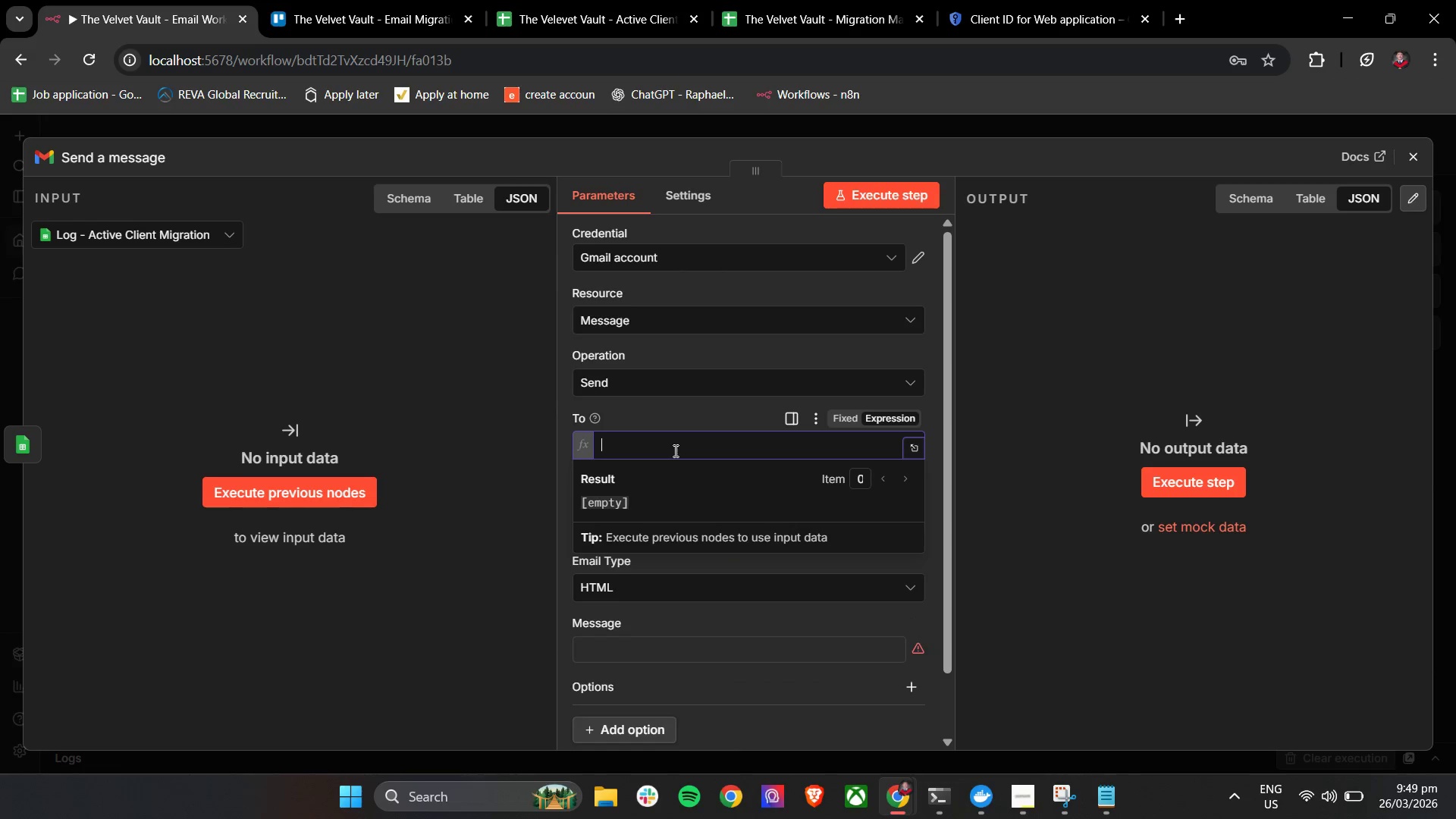 
left_click([674, 450])
 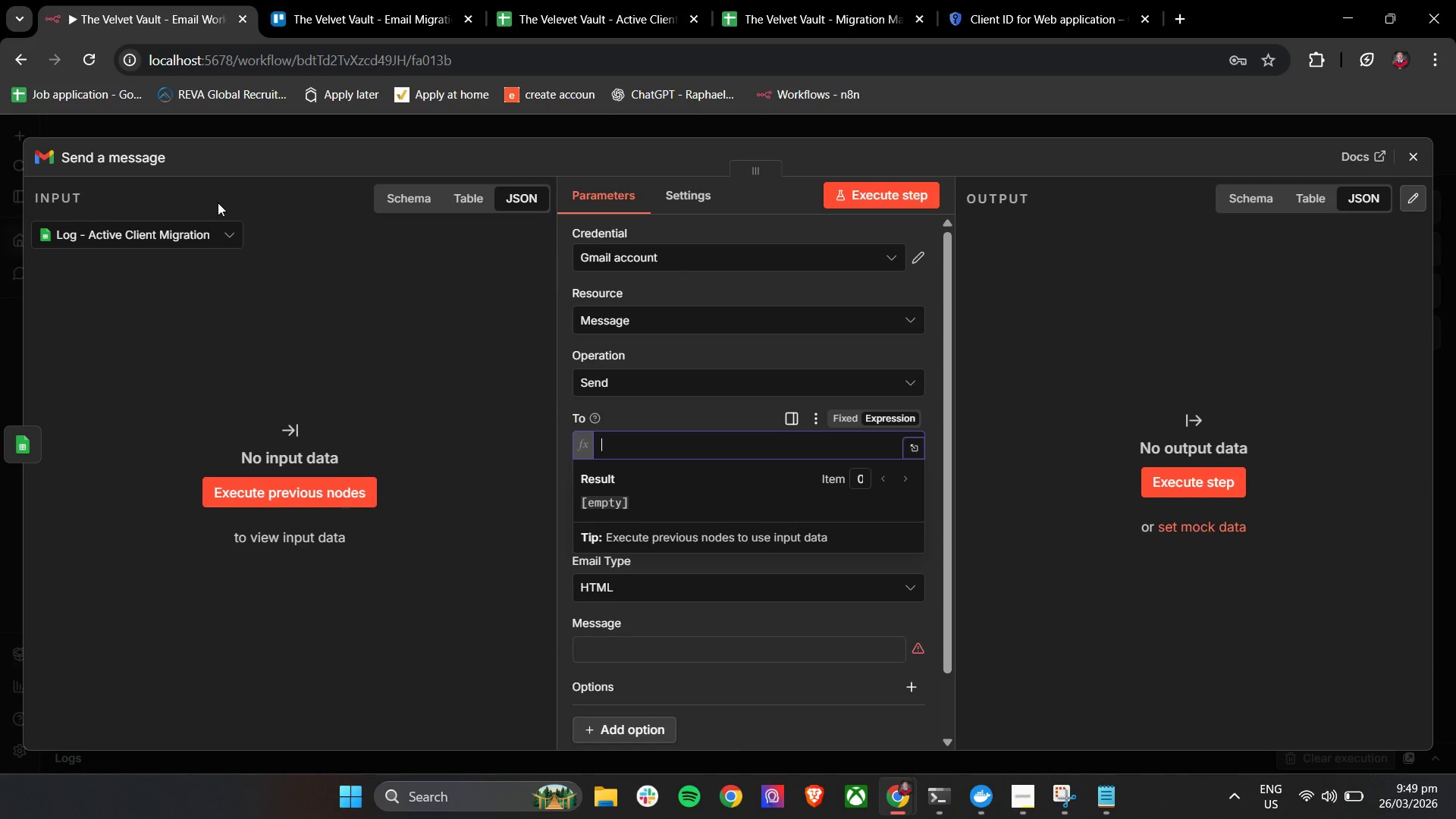 
left_click([91, 234])
 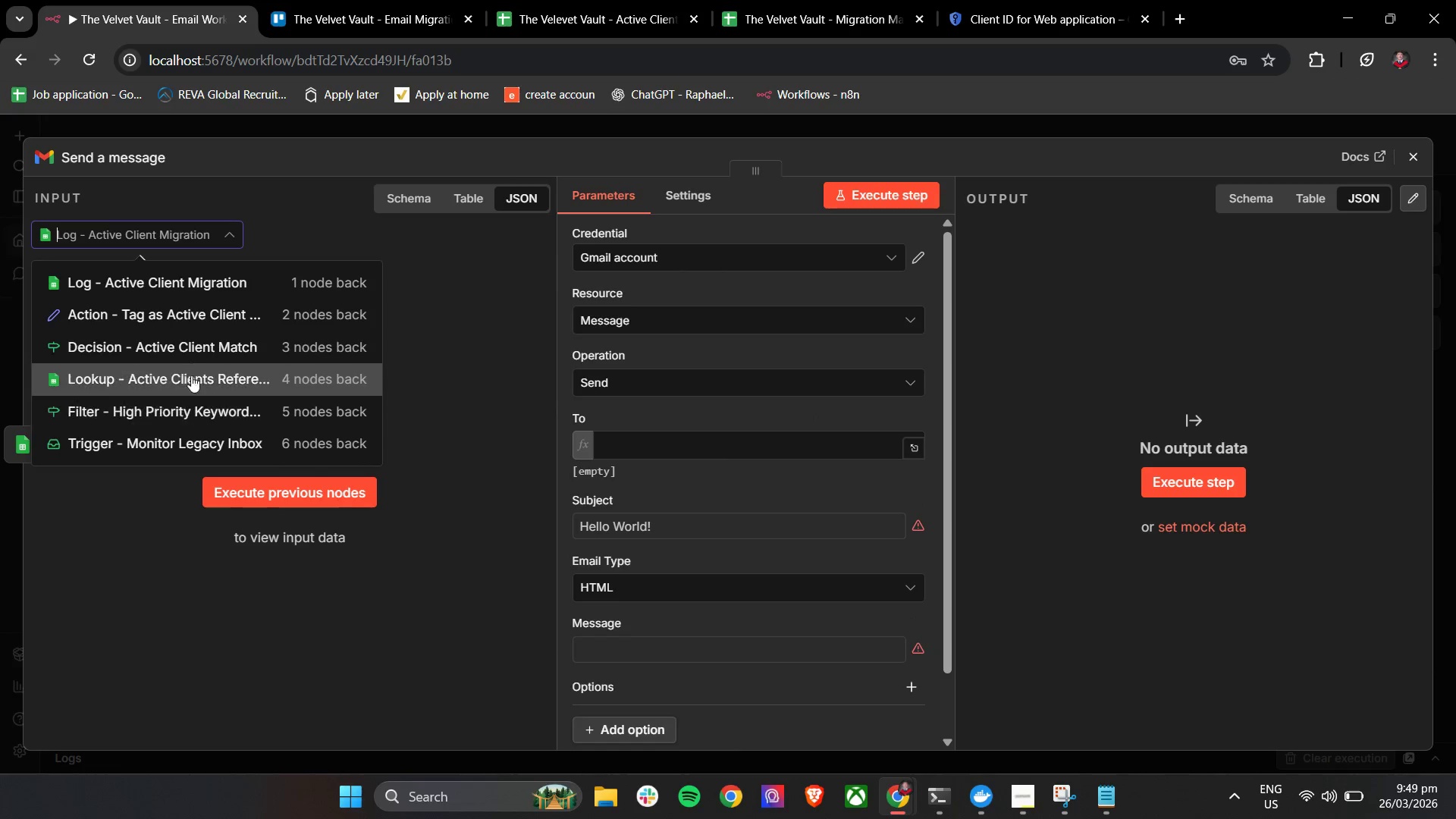 
left_click([199, 315])
 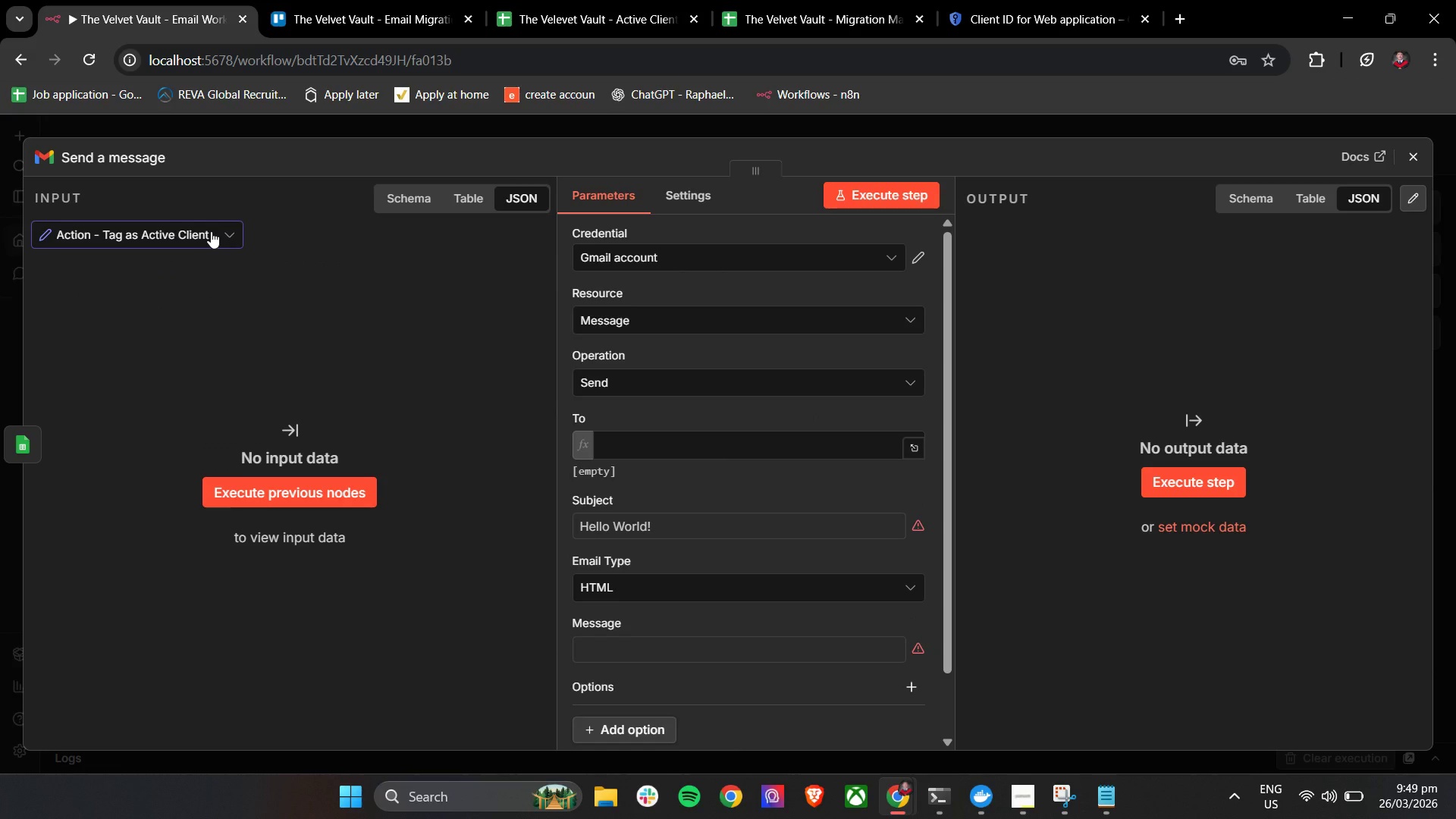 
left_click([211, 231])
 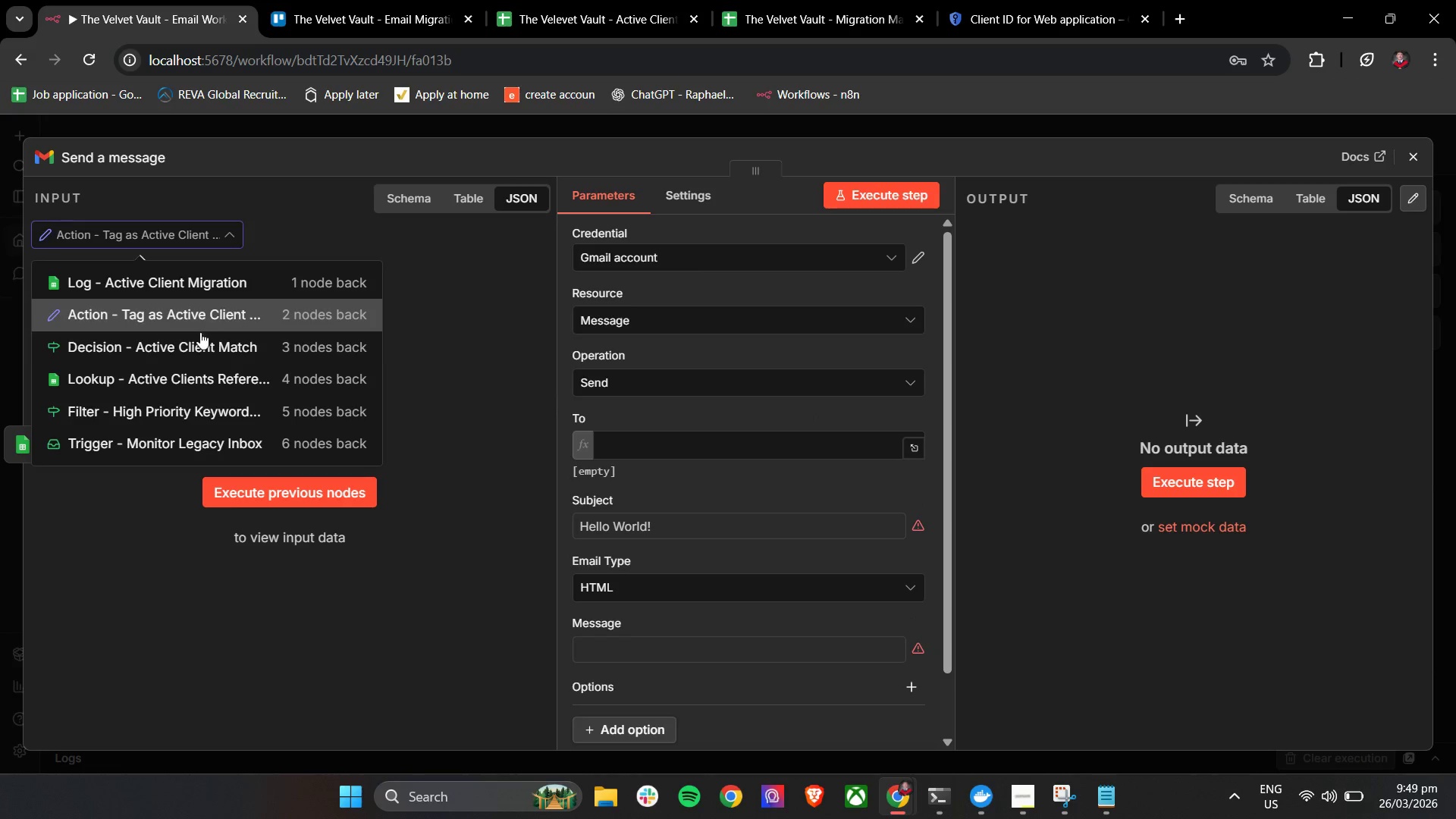 
left_click([200, 340])
 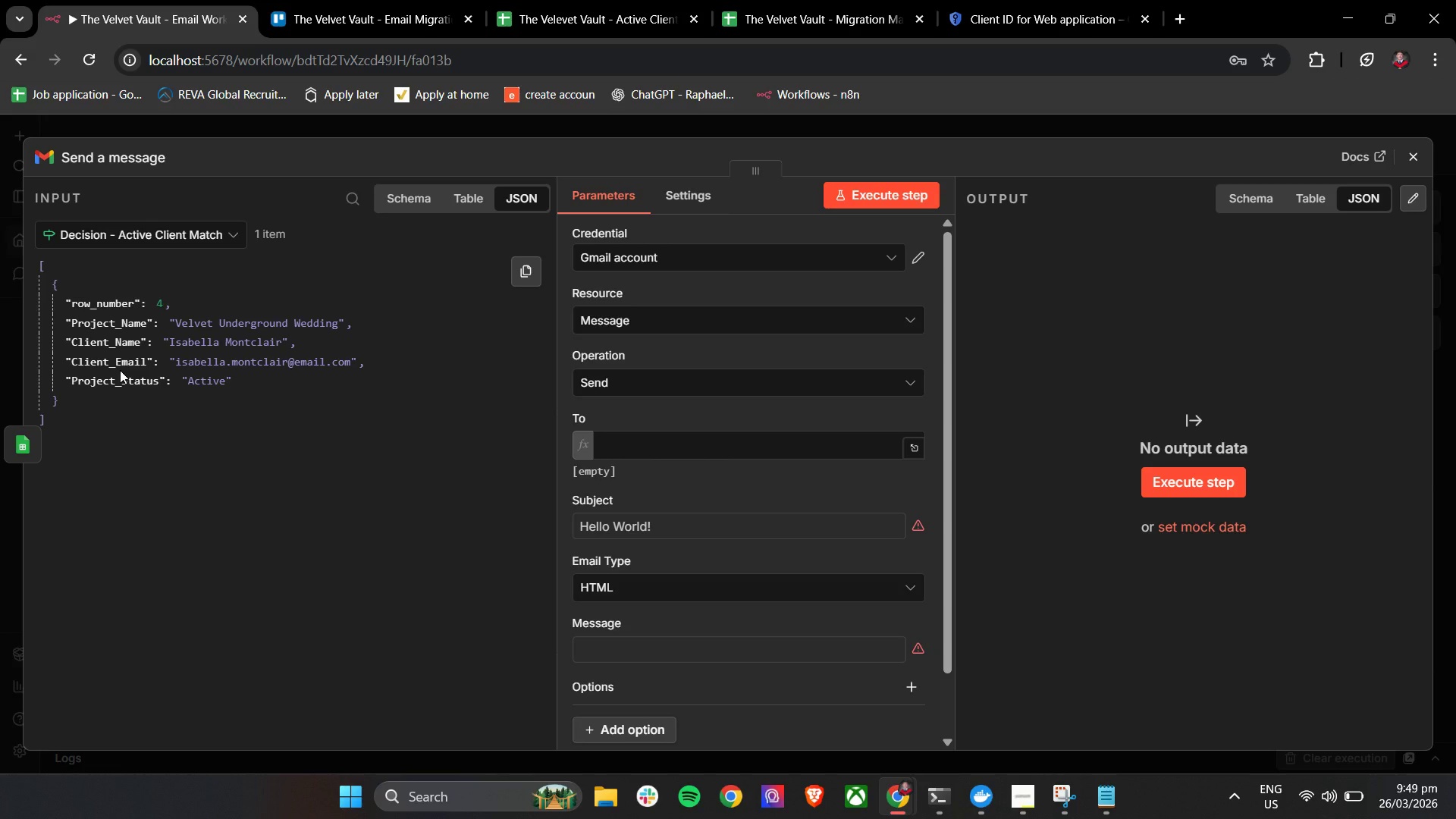 
left_click_drag(start_coordinate=[121, 362], to_coordinate=[670, 461])
 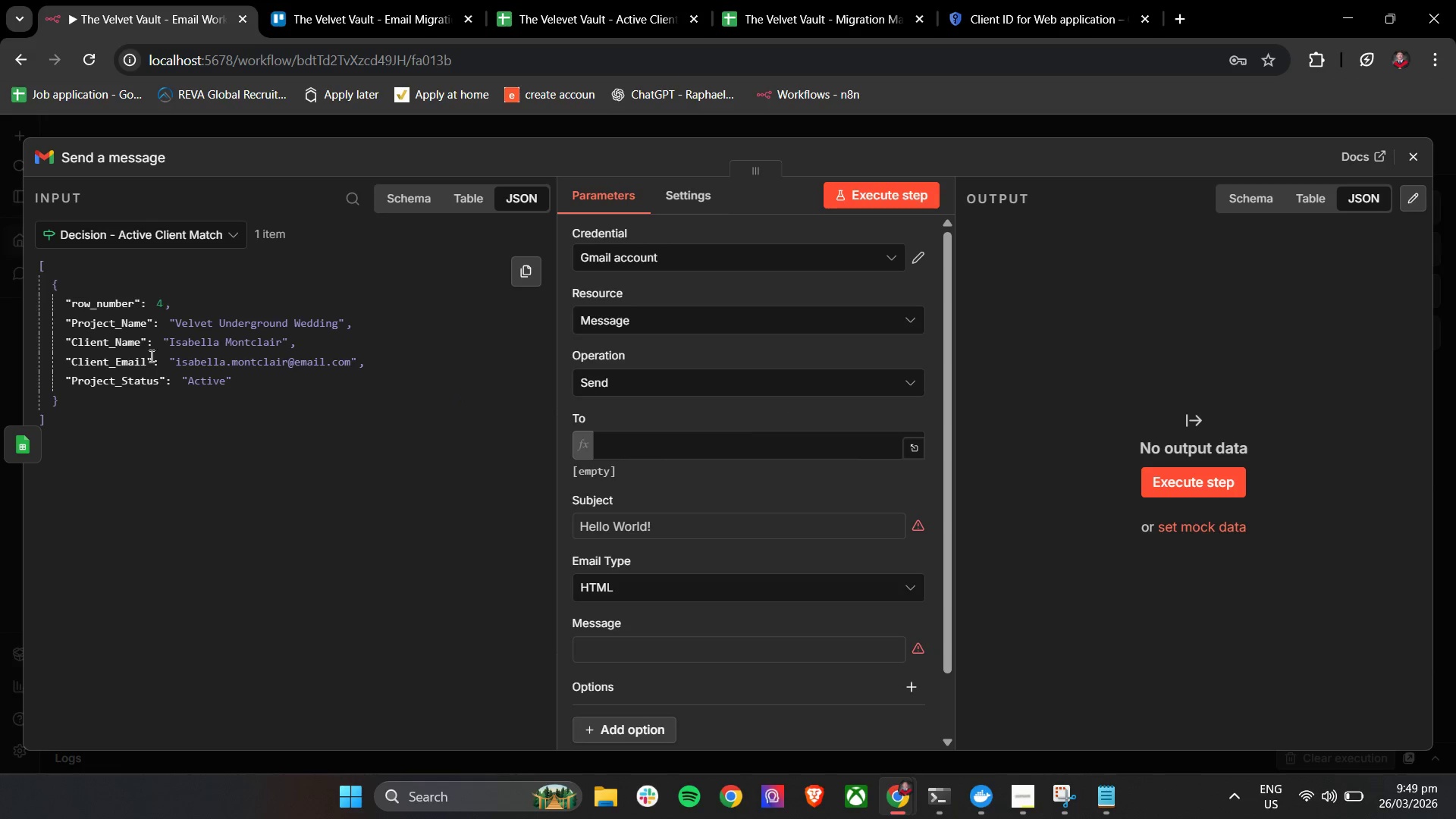 
left_click_drag(start_coordinate=[125, 363], to_coordinate=[657, 447])
 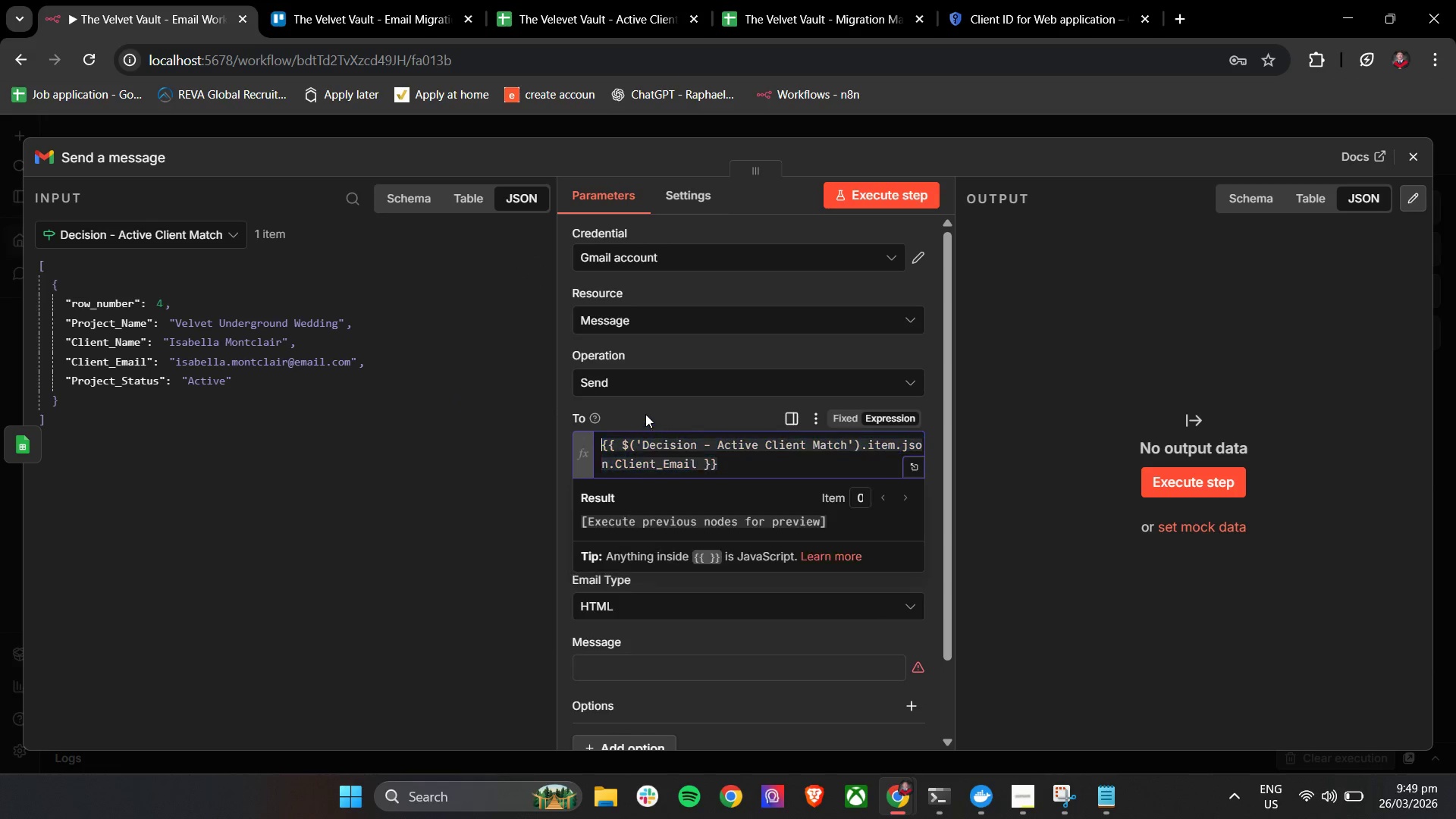 
left_click([645, 411])
 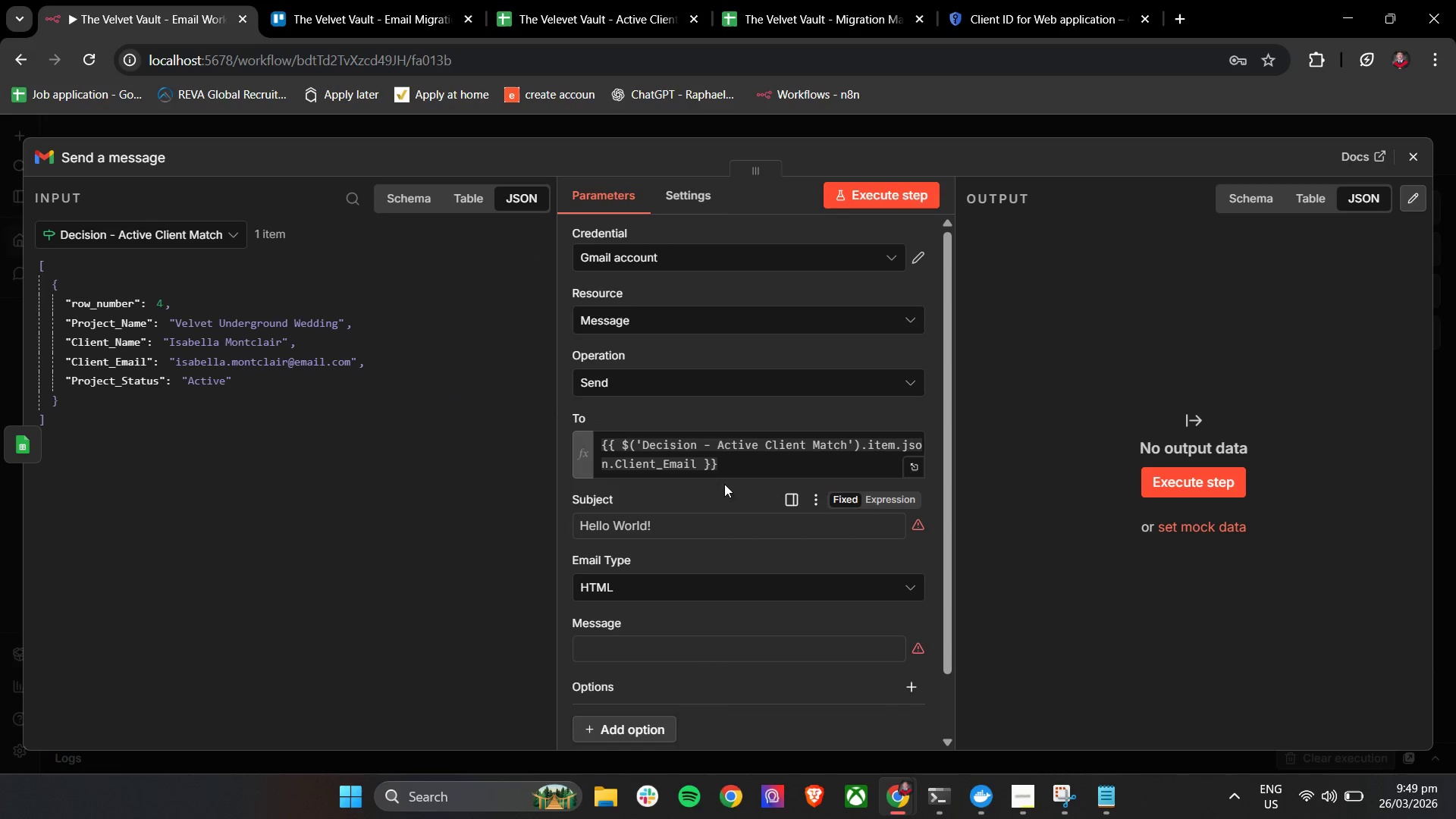 
left_click([676, 500])
 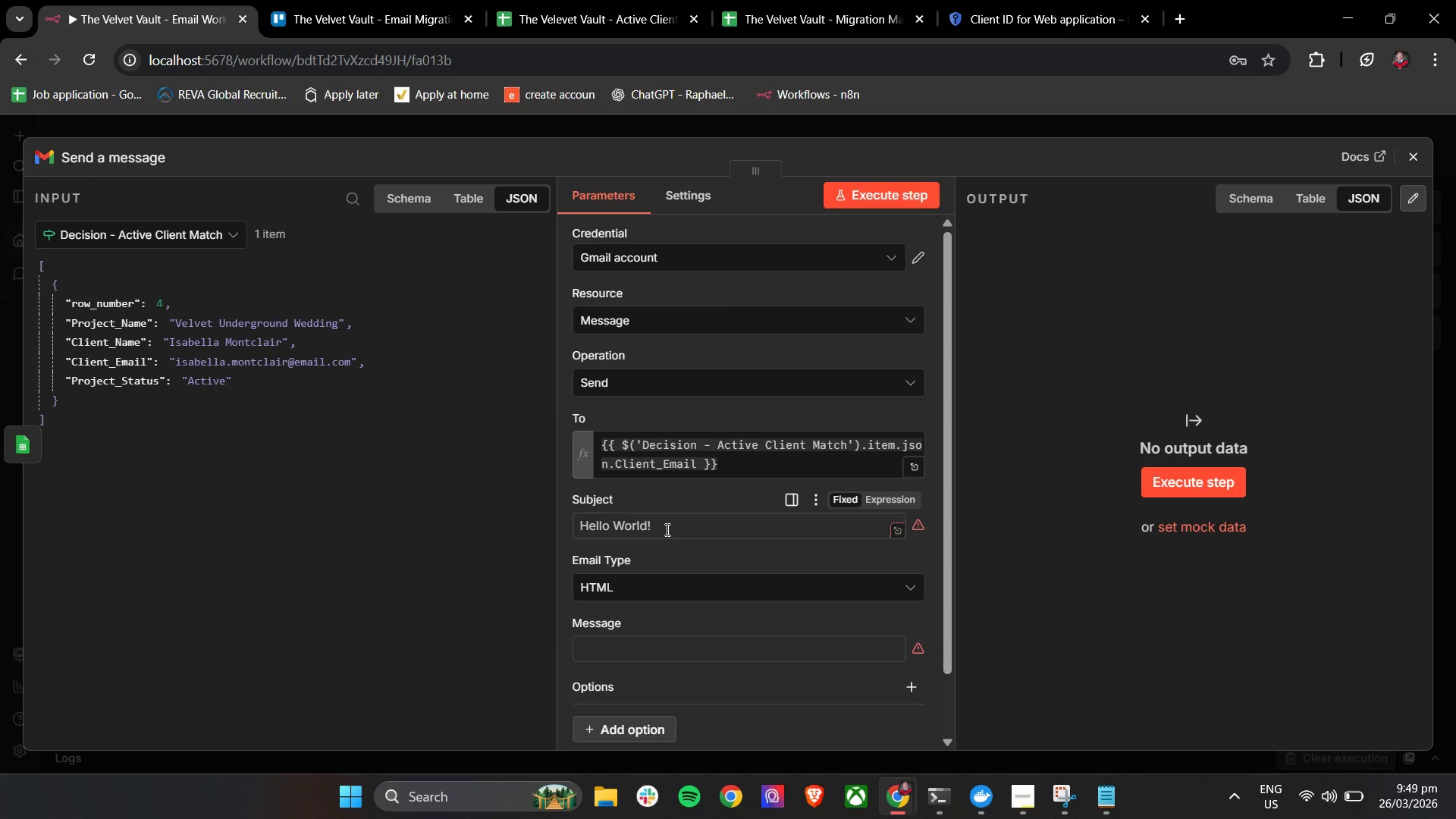 
left_click([664, 532])
 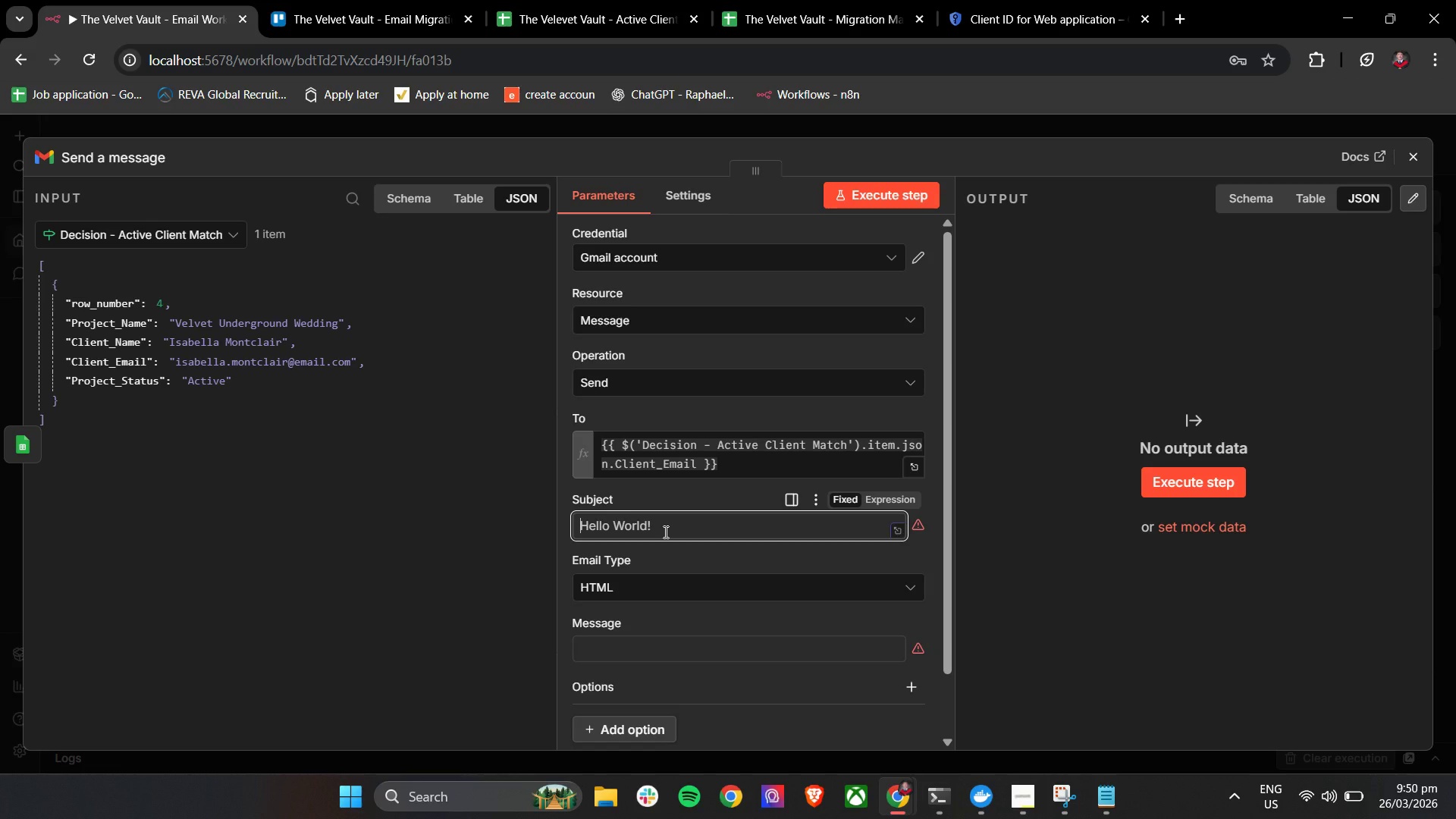 
wait(10.59)
 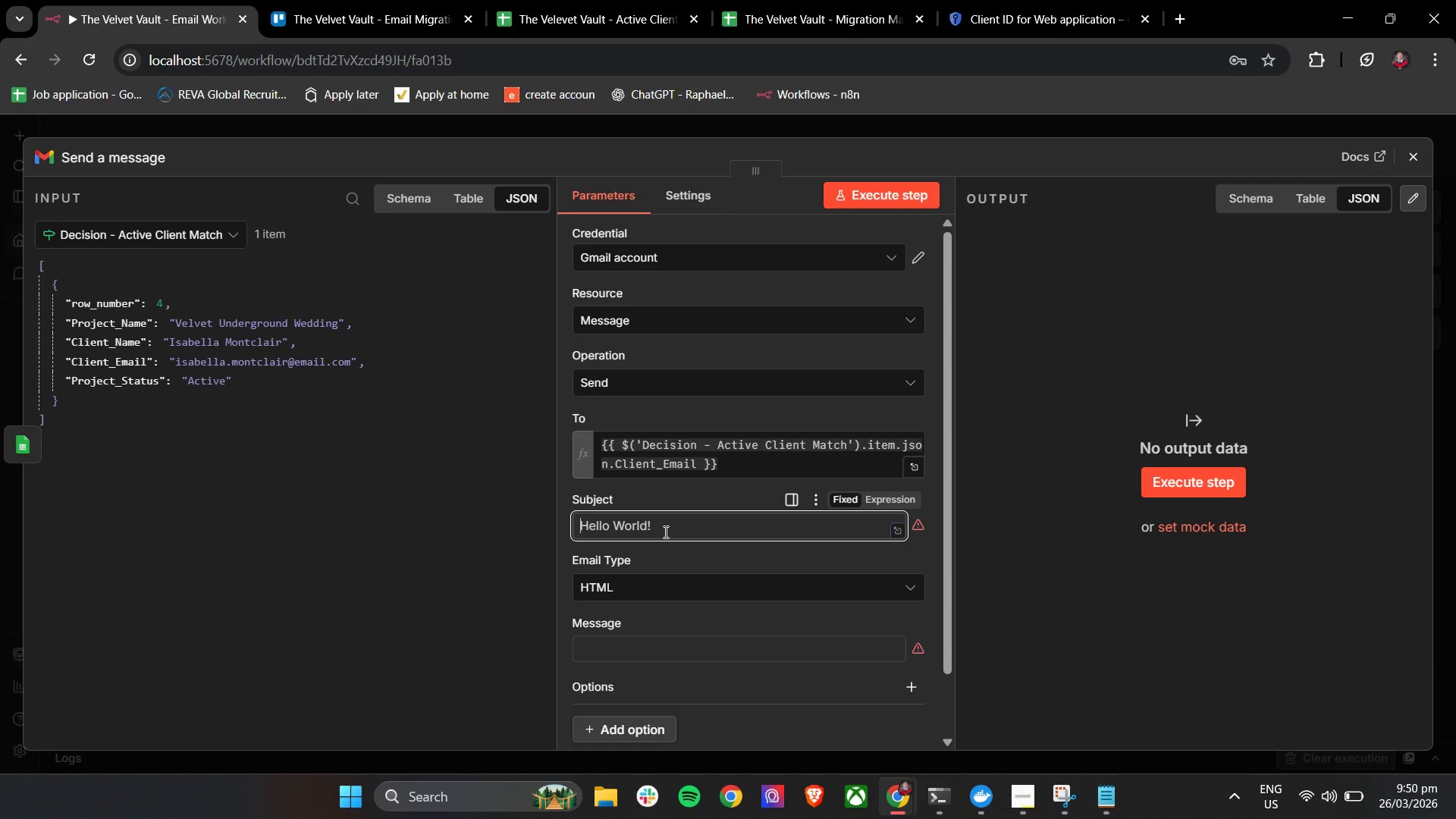 
left_click_drag(start_coordinate=[743, 470], to_coordinate=[585, 444])
 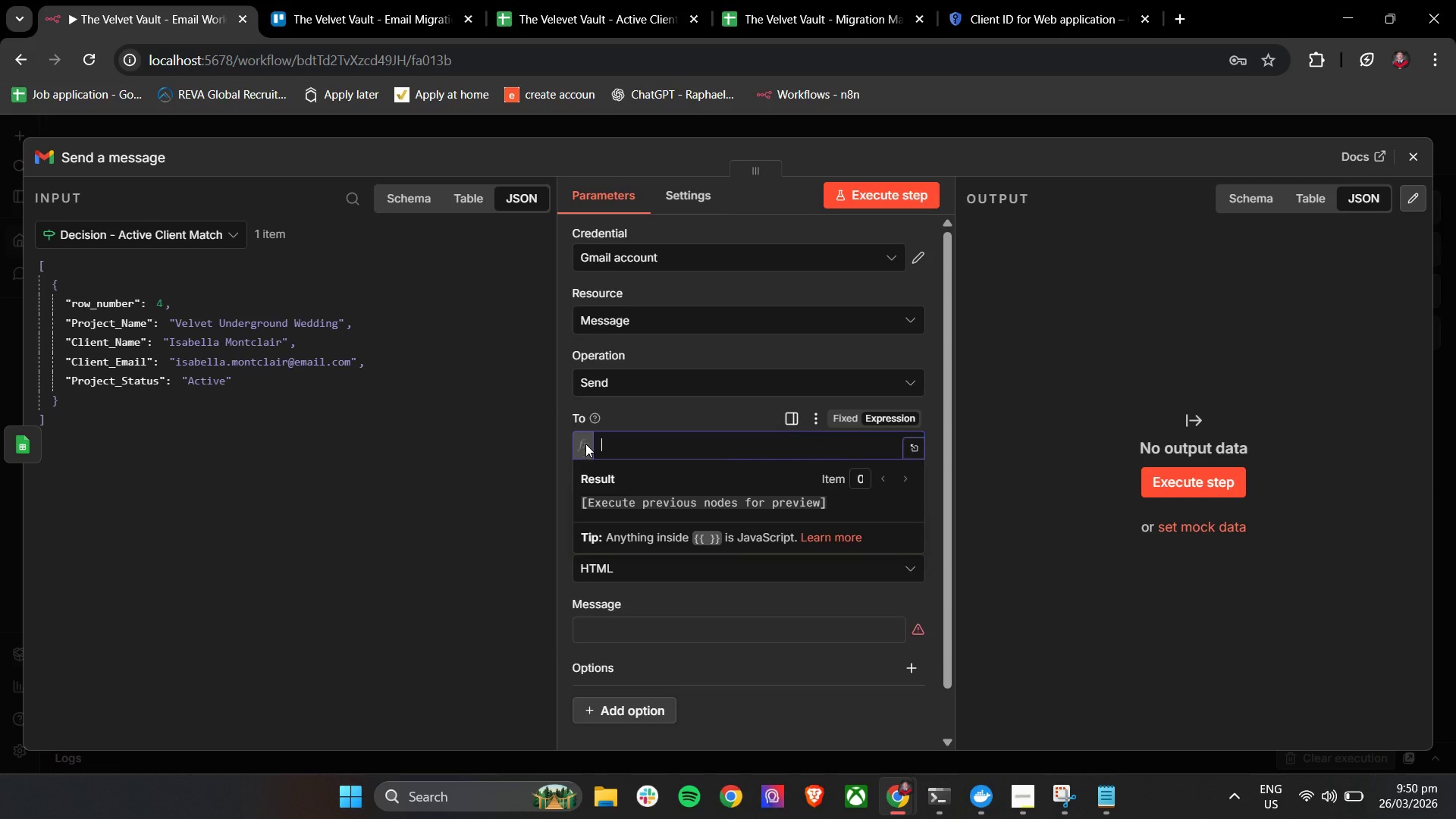 
key(Backspace)
 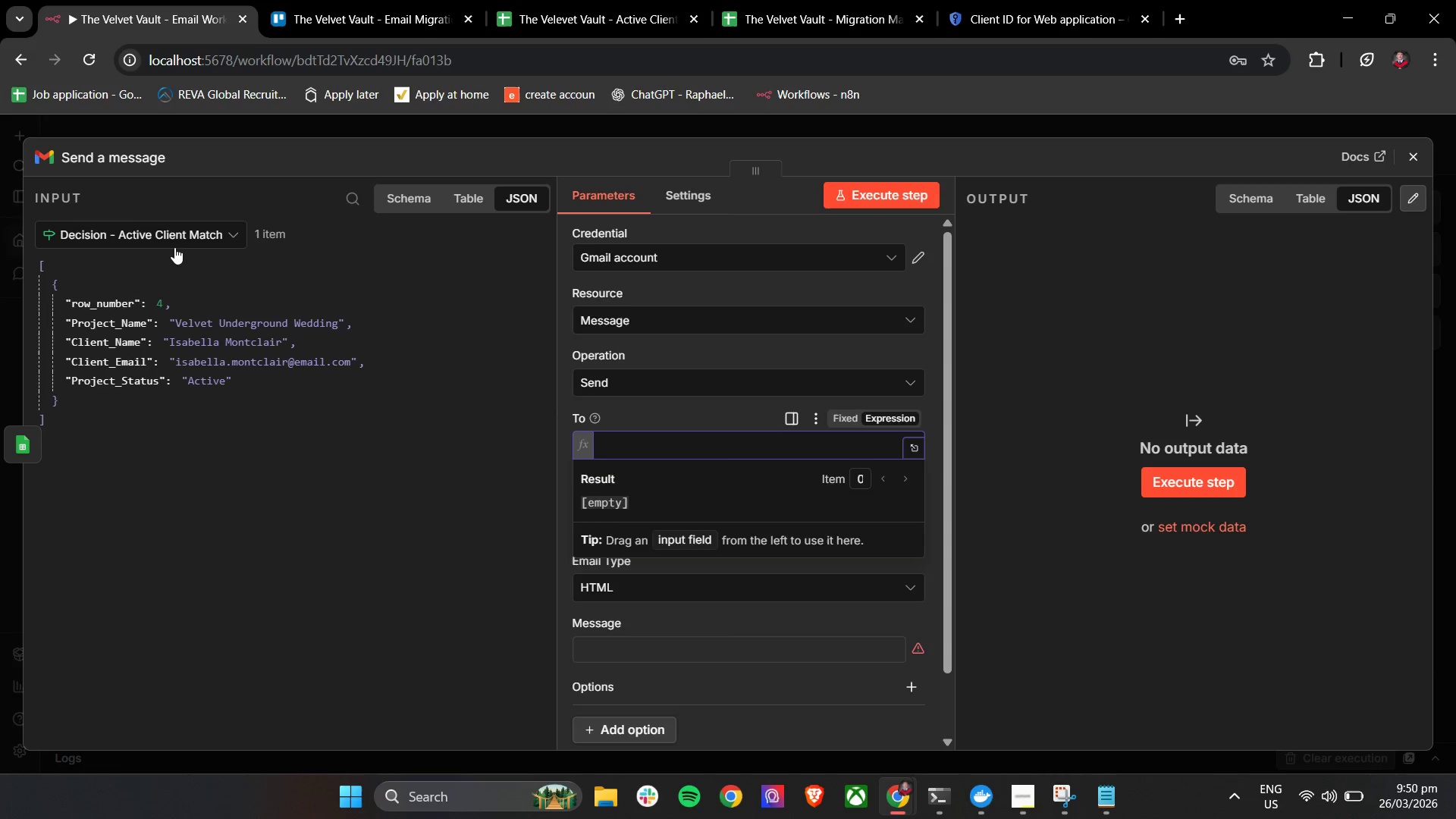 
double_click([172, 237])
 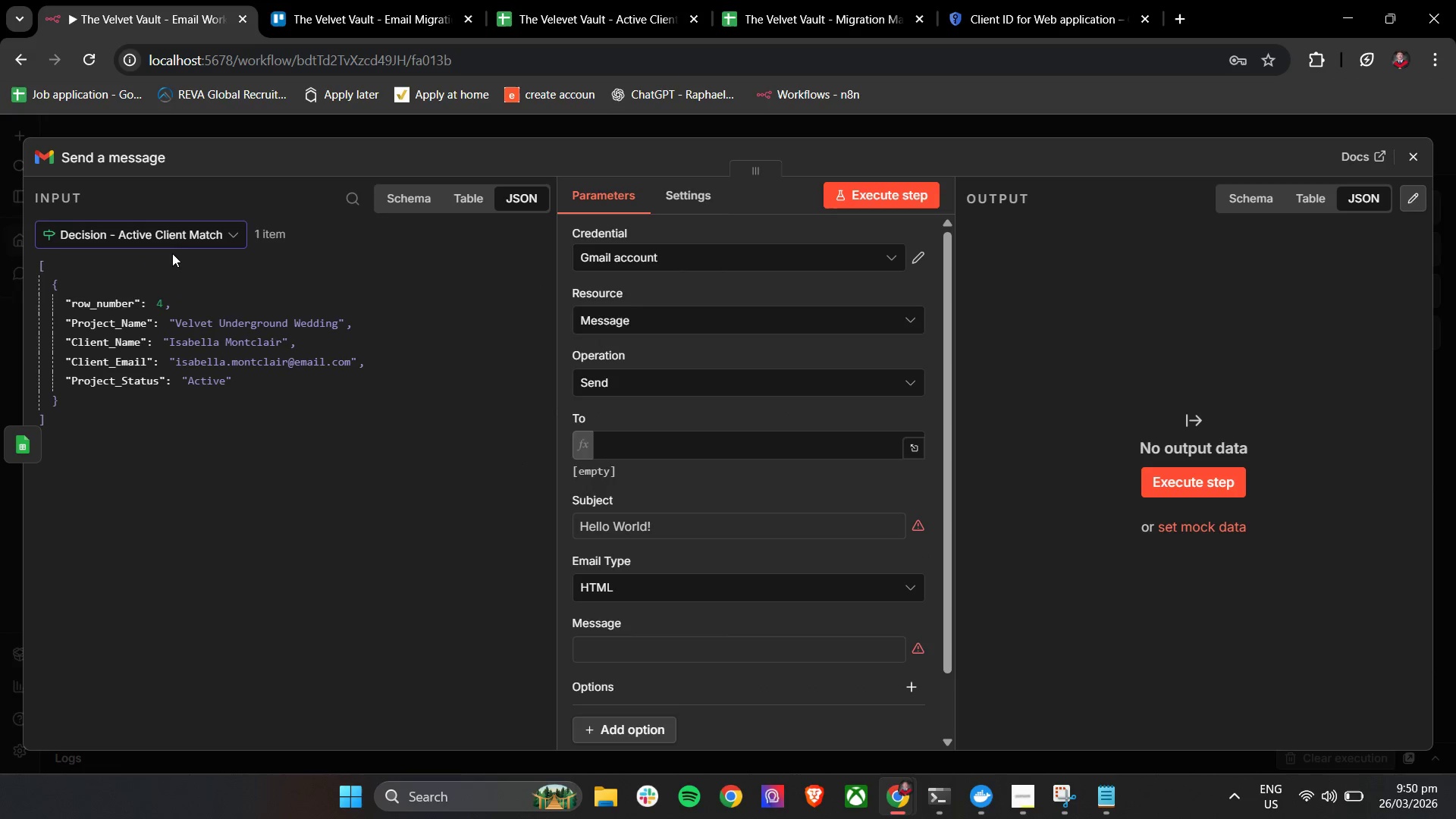 
left_click([172, 238])
 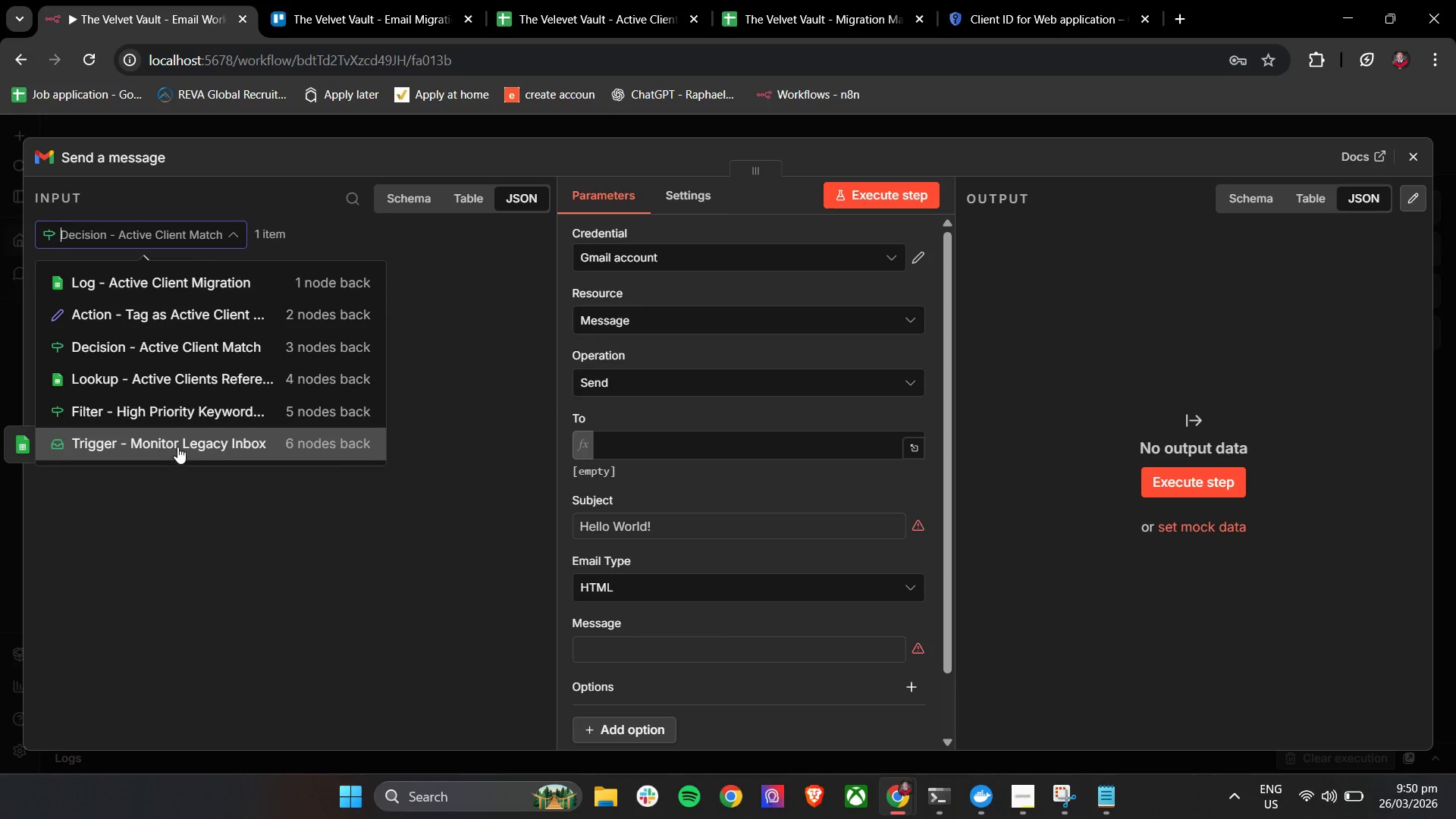 
left_click([177, 441])
 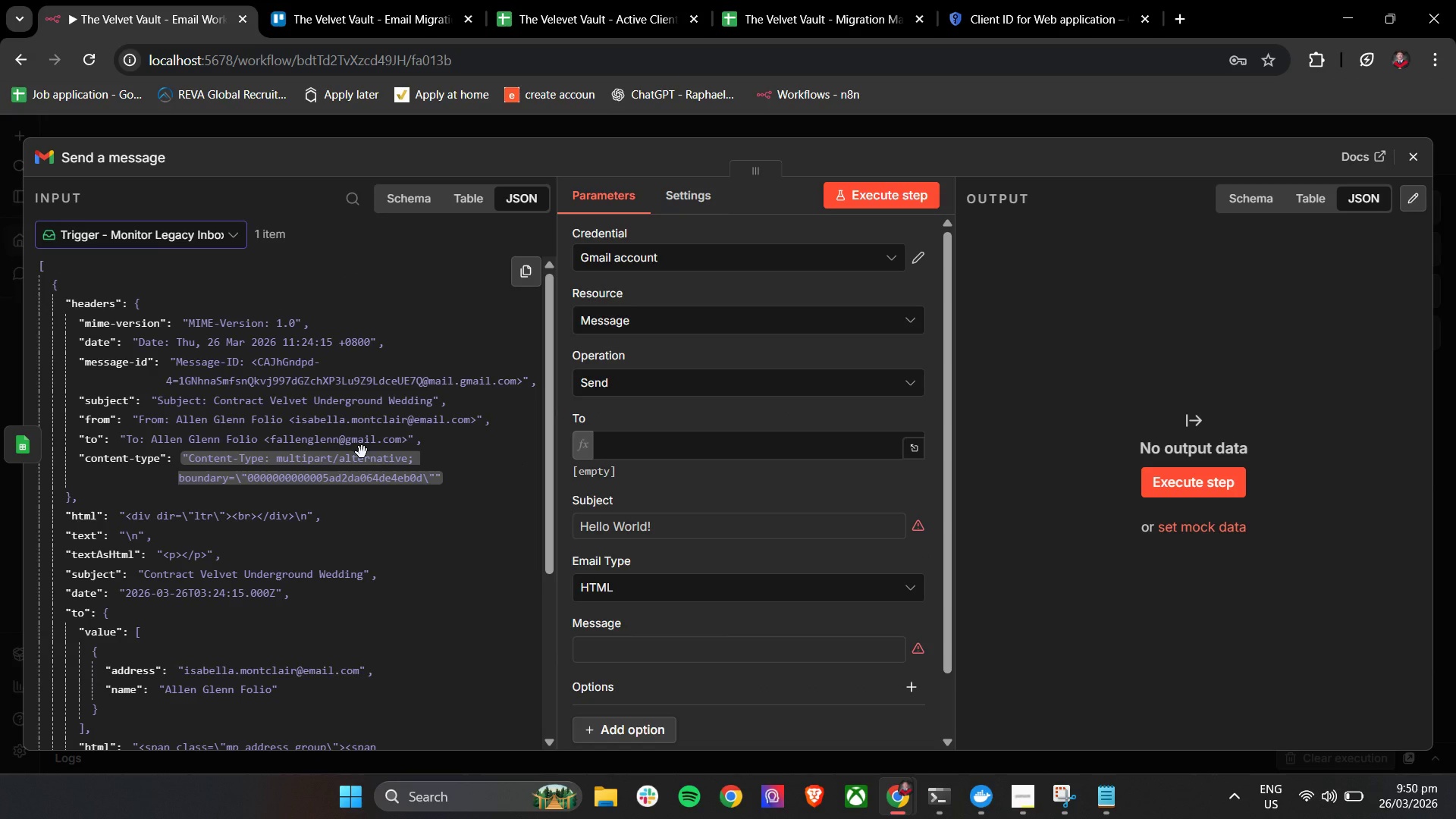 
scroll: coordinate [362, 452], scroll_direction: down, amount: 6.0
 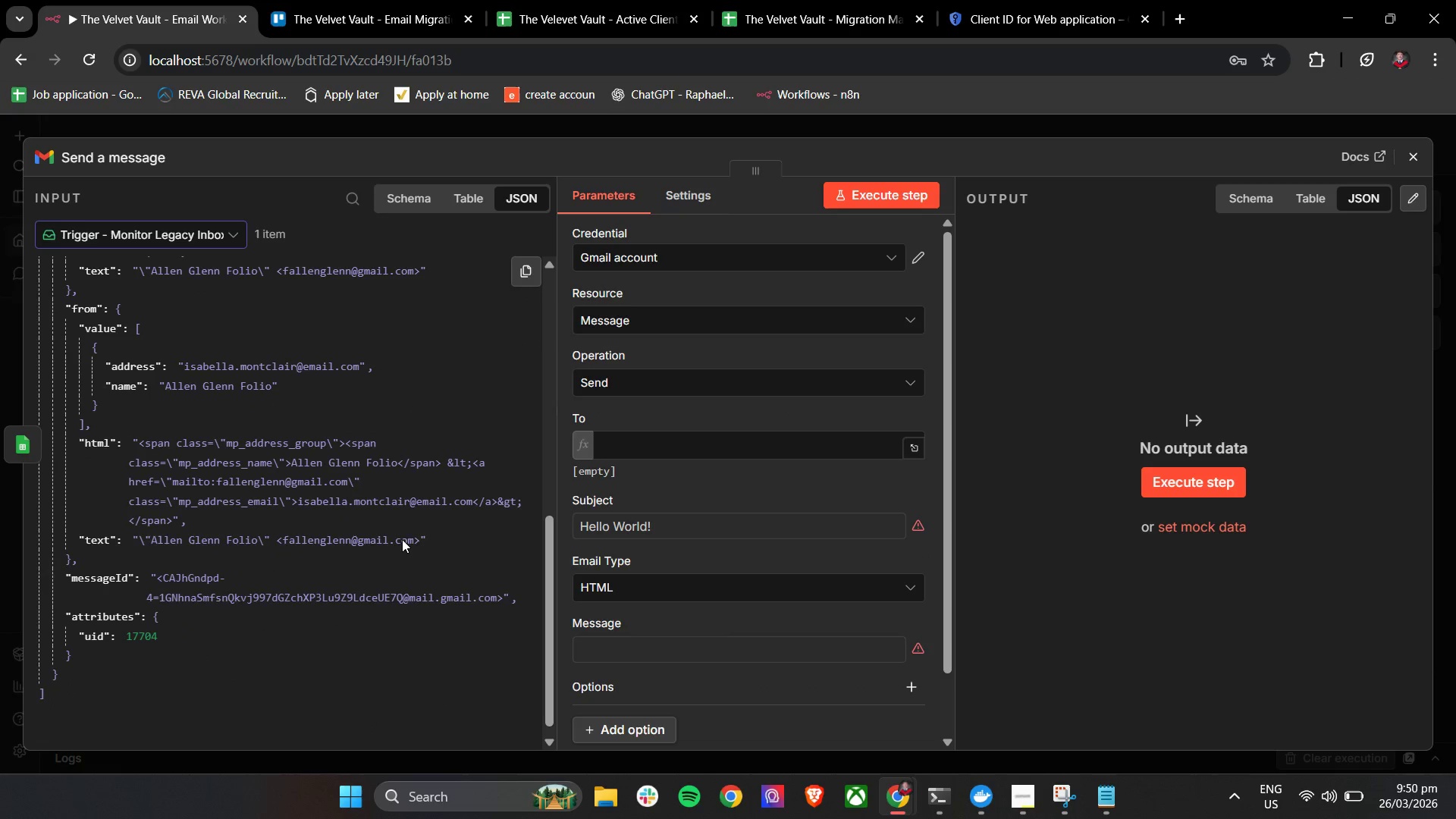 
scroll: coordinate [353, 519], scroll_direction: up, amount: 2.0
 